 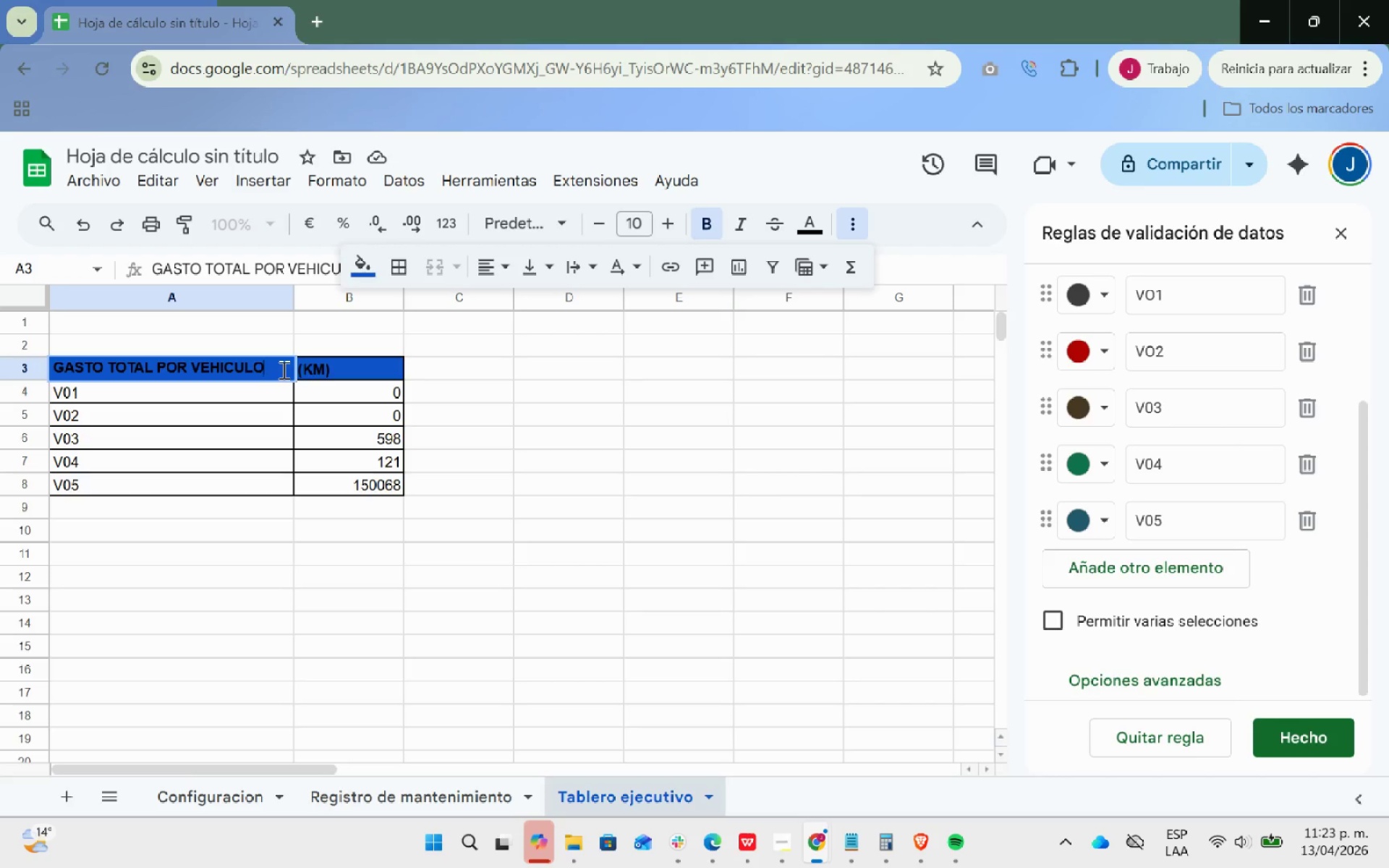 
key(Space)
 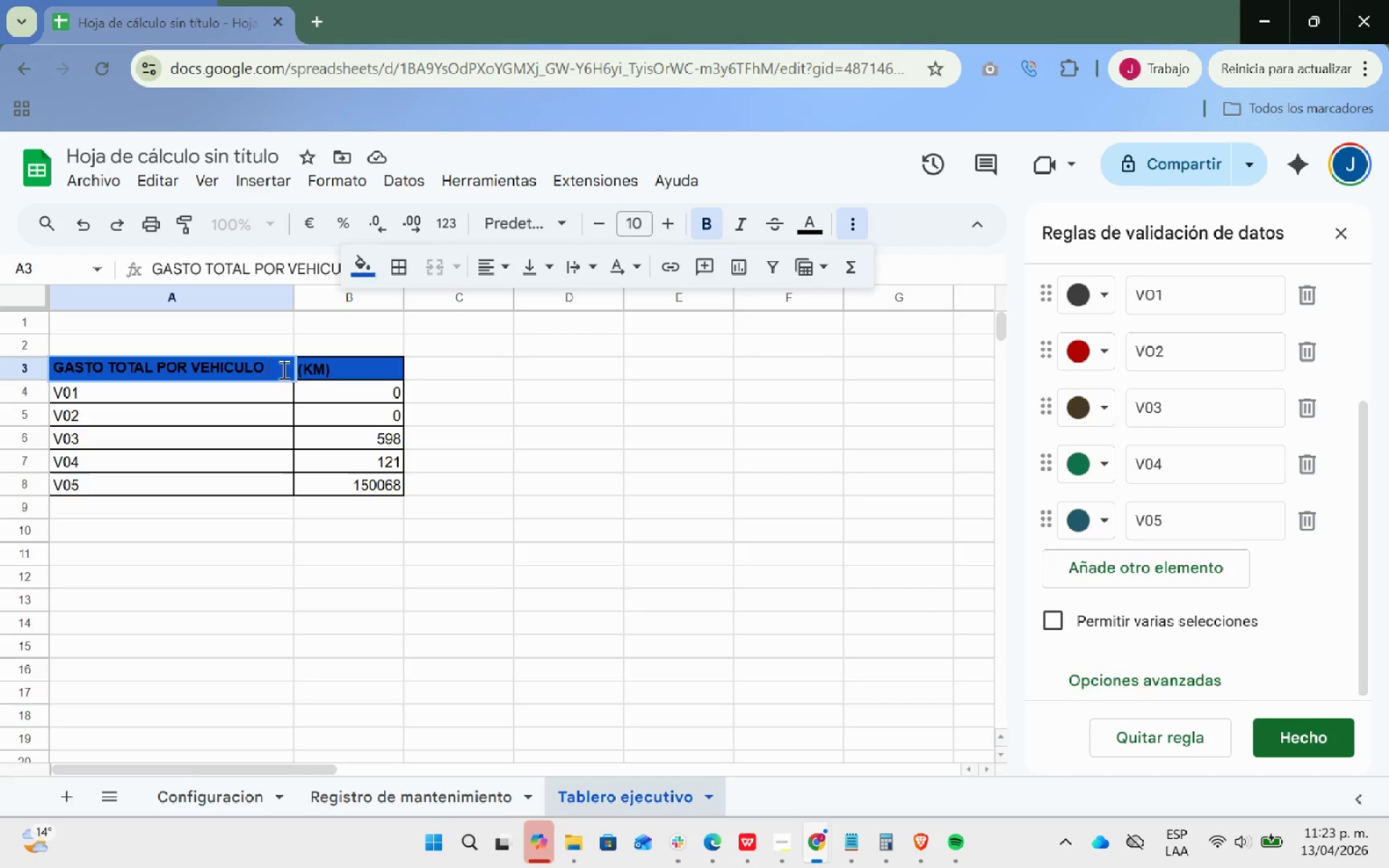 
key(Shift+ShiftRight)
 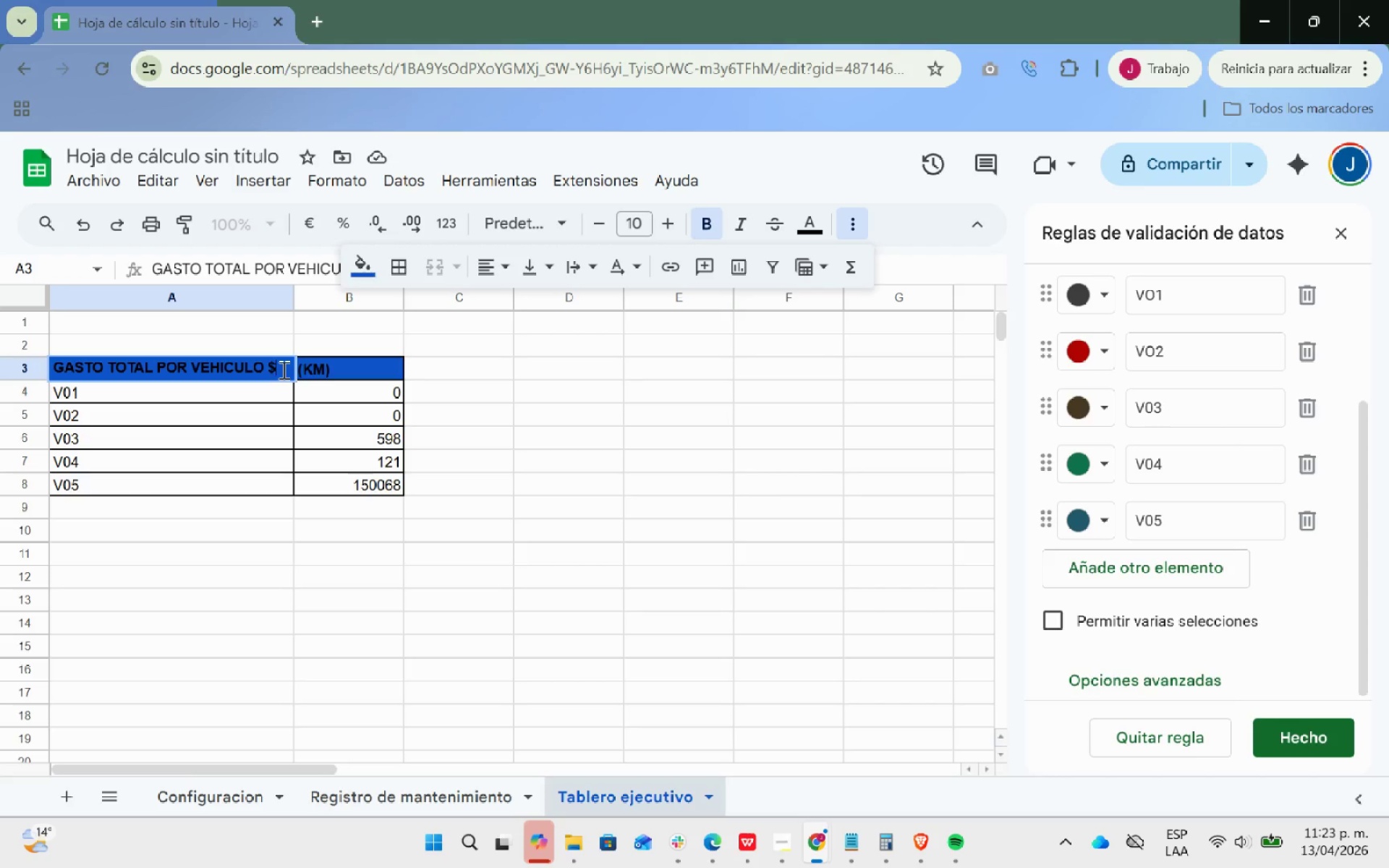 
key(Shift+4)
 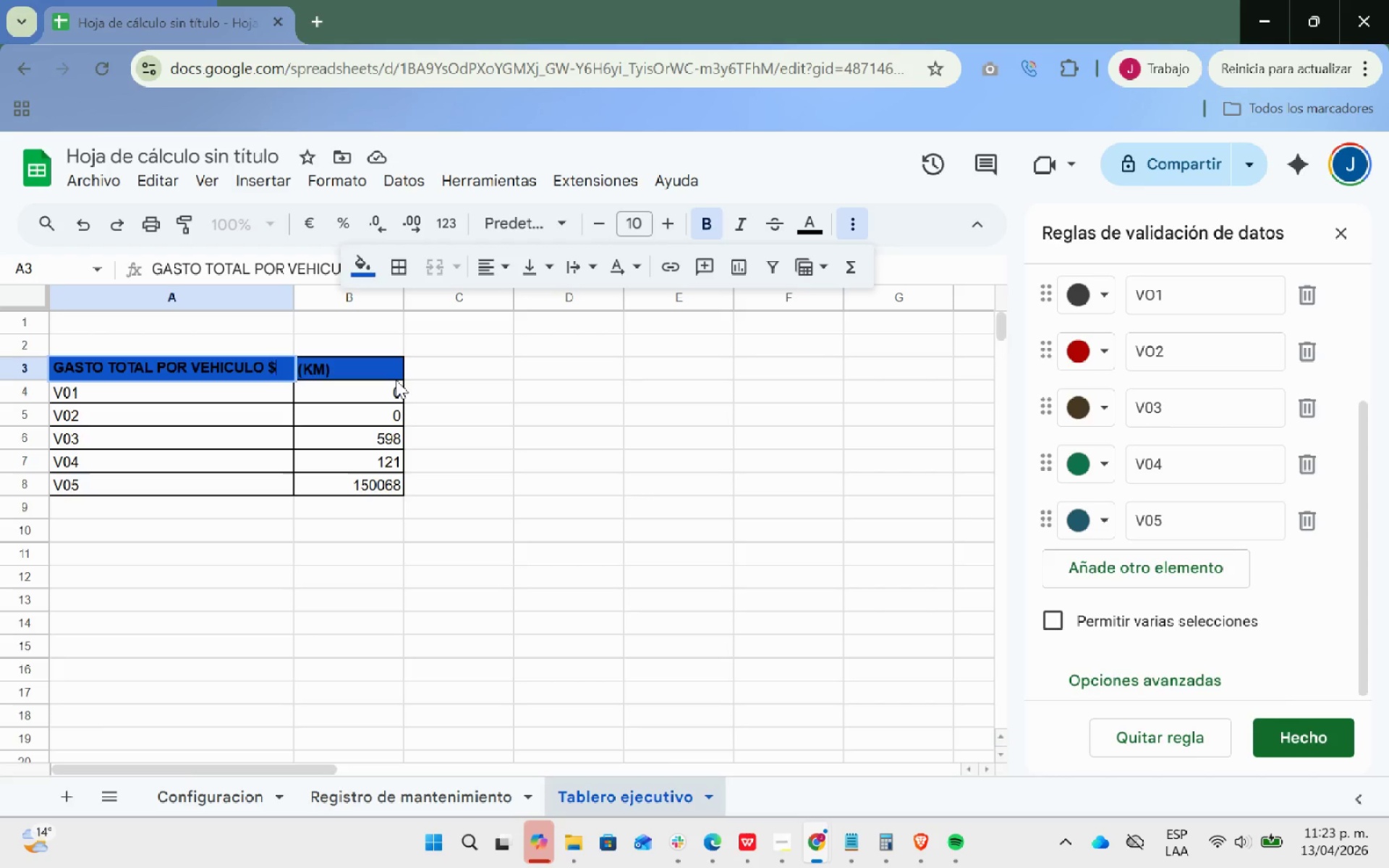 
key(Backspace)
 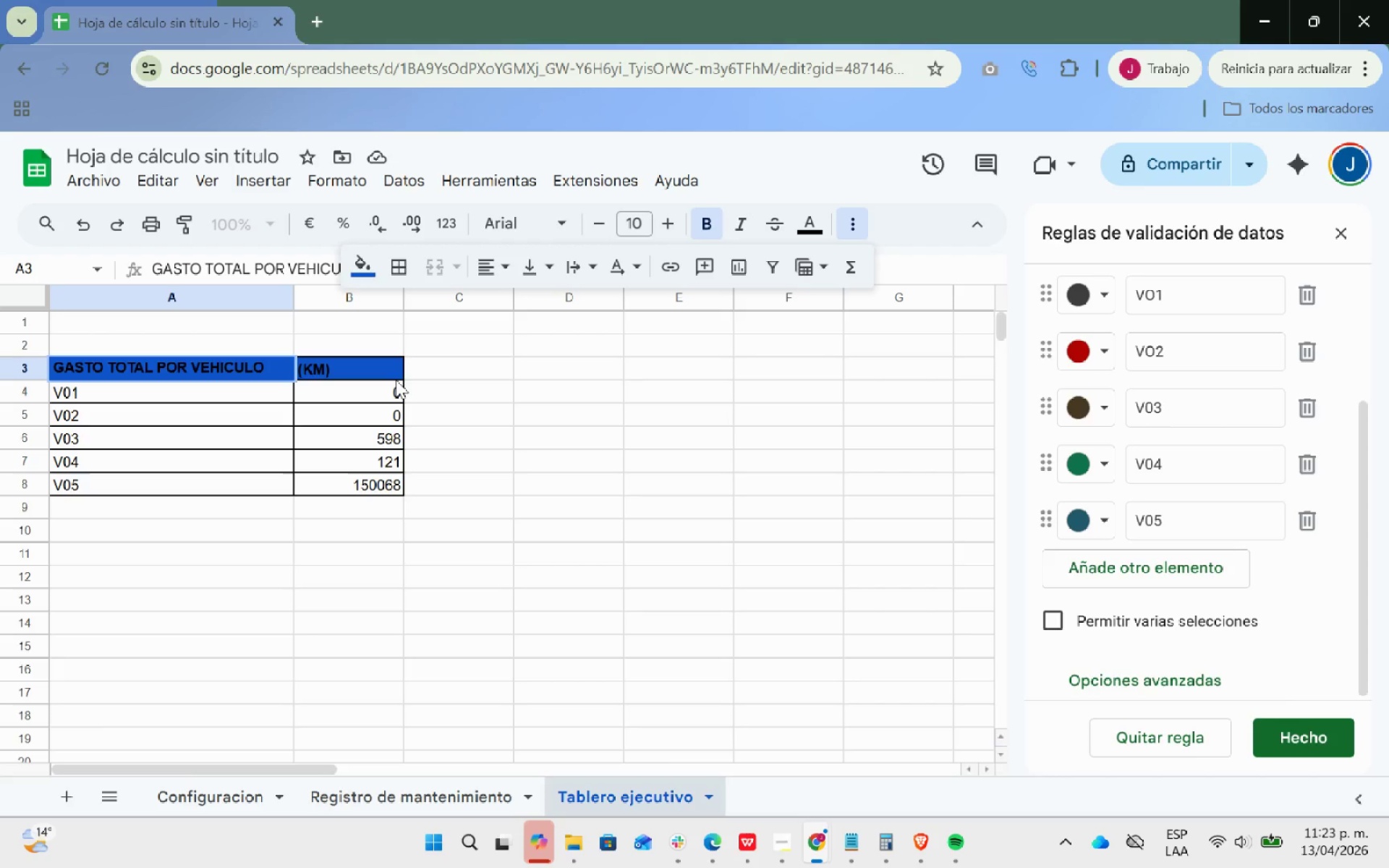 
hold_key(key=ArrowLeft, duration=0.88)
 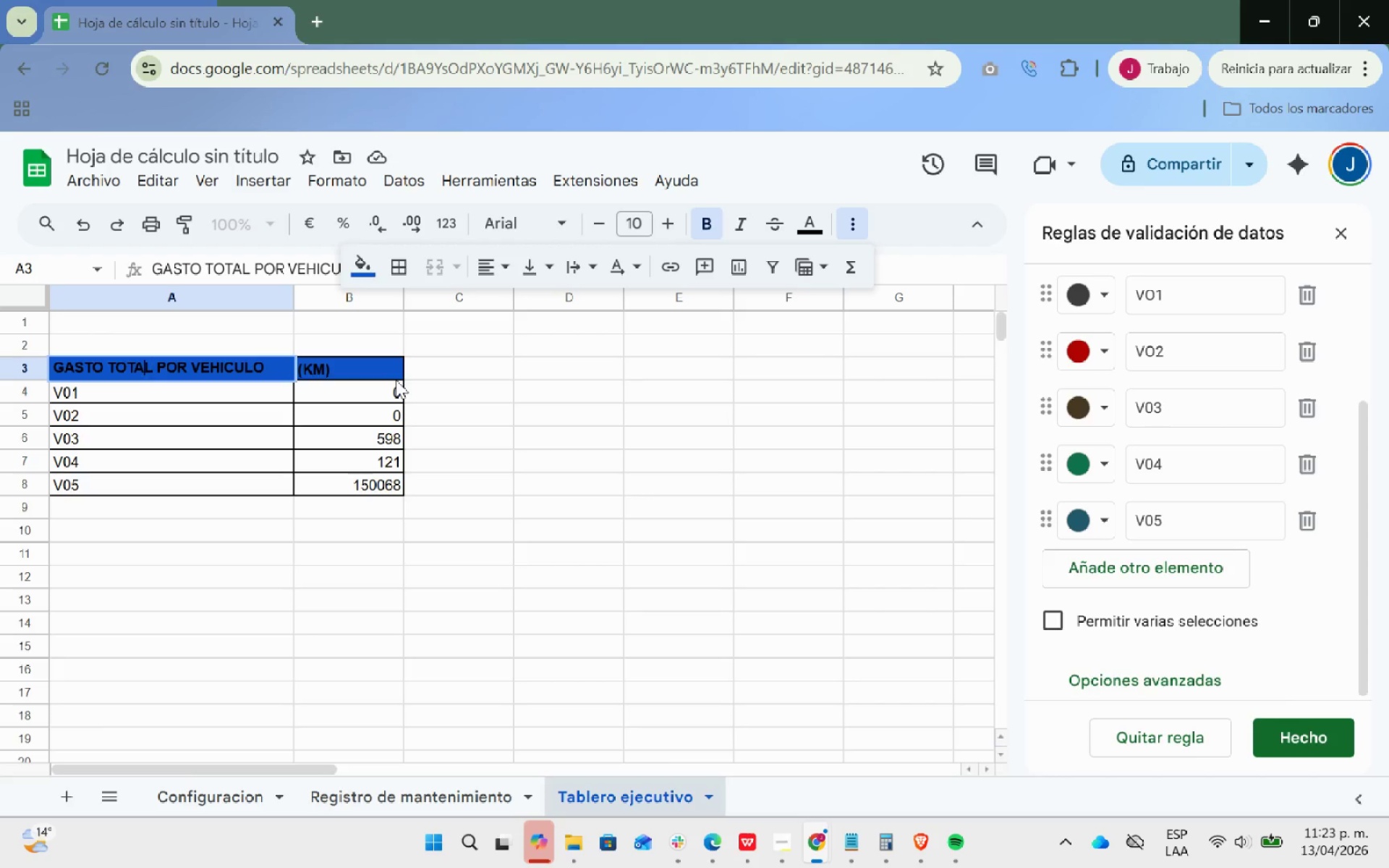 
key(ArrowLeft)
 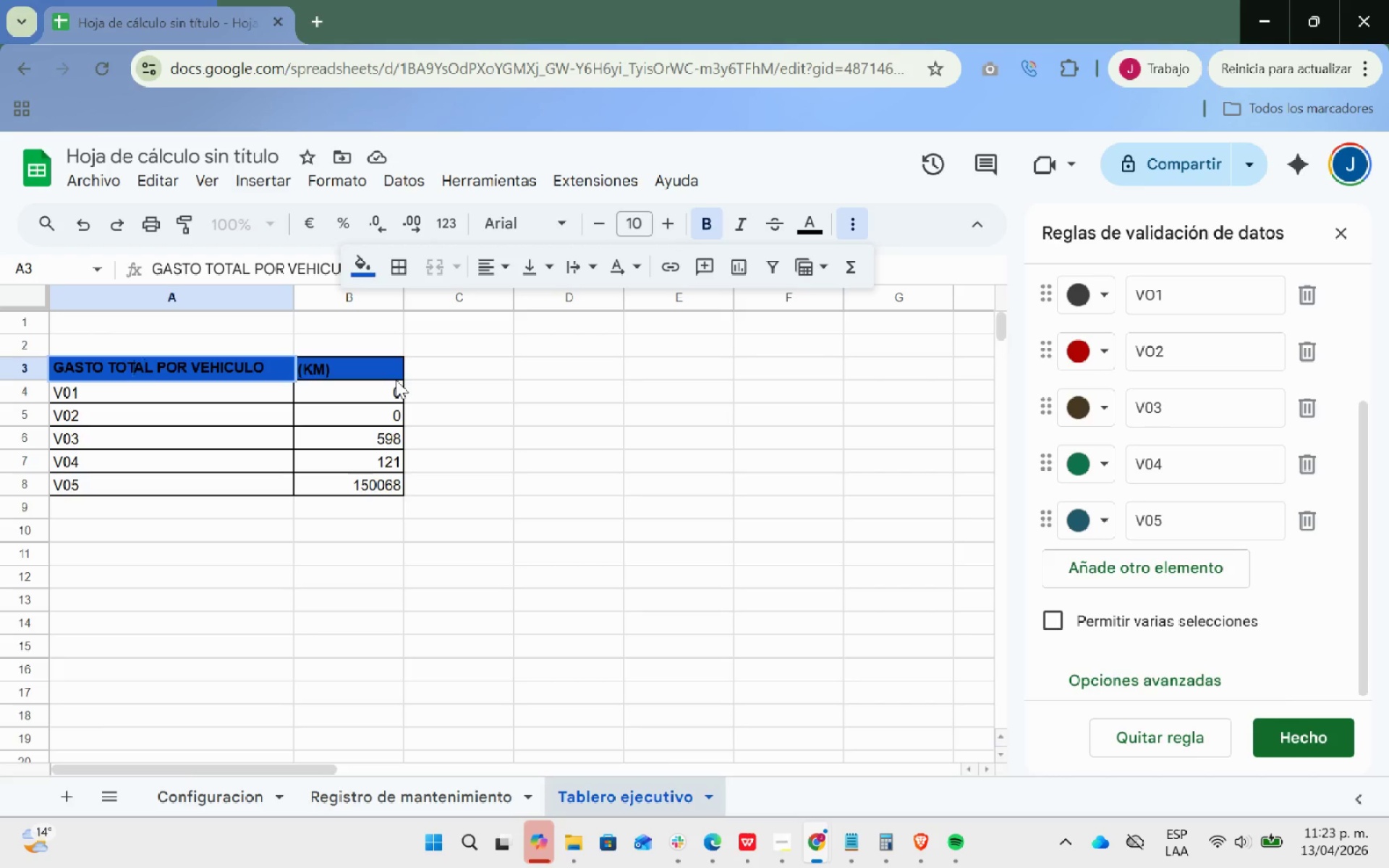 
key(ArrowLeft)
 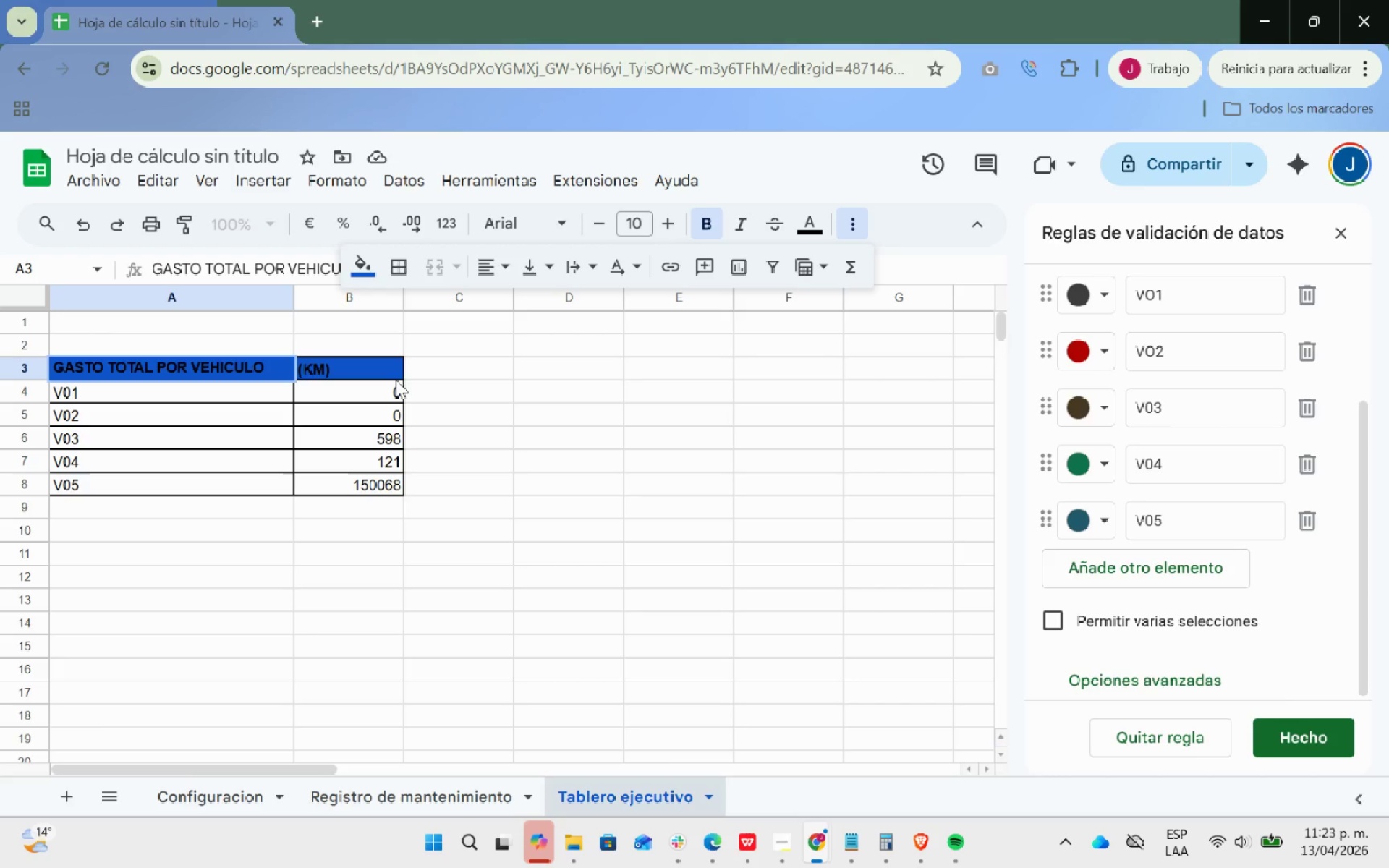 
key(ArrowRight)
 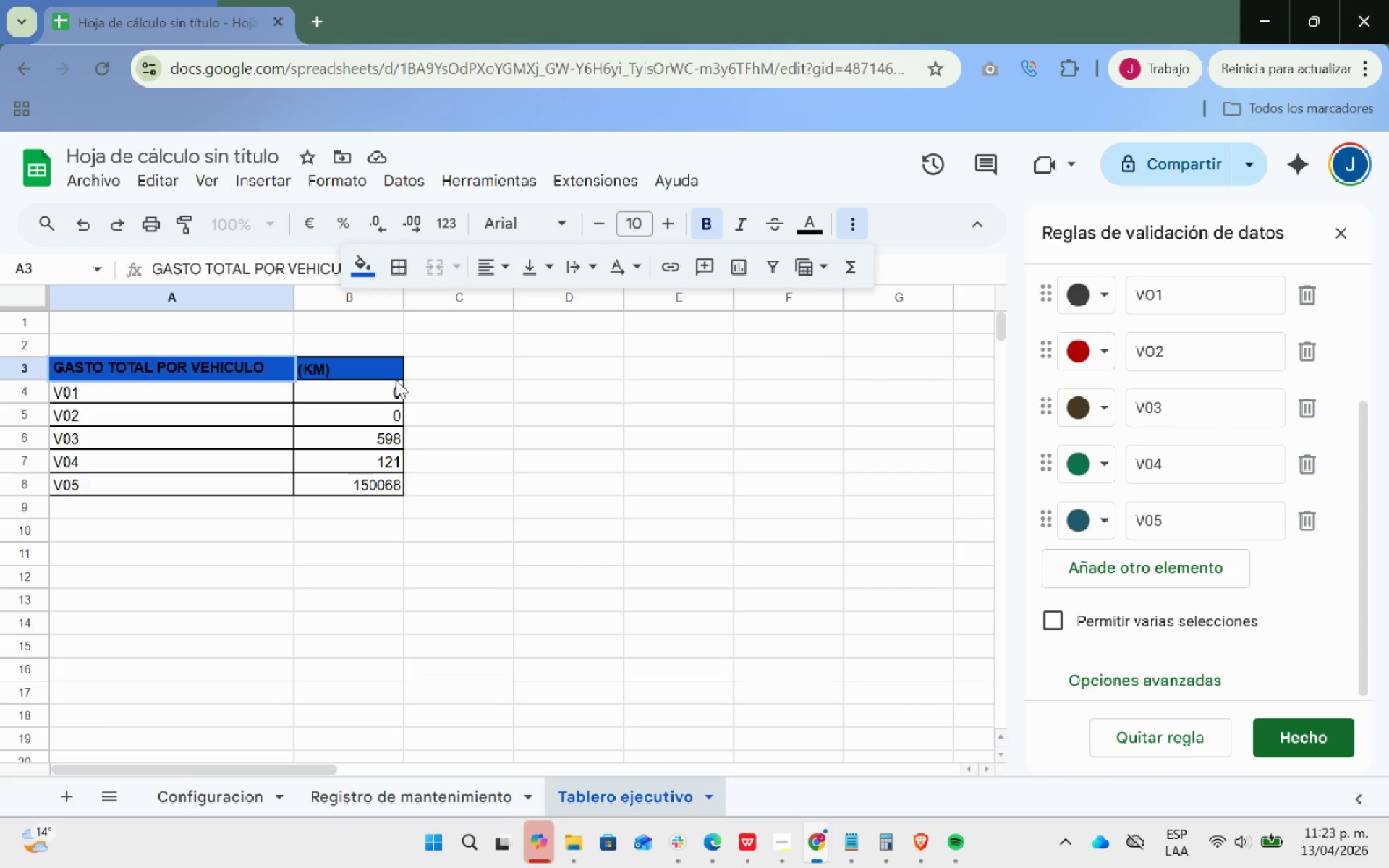 
key(ArrowRight)
 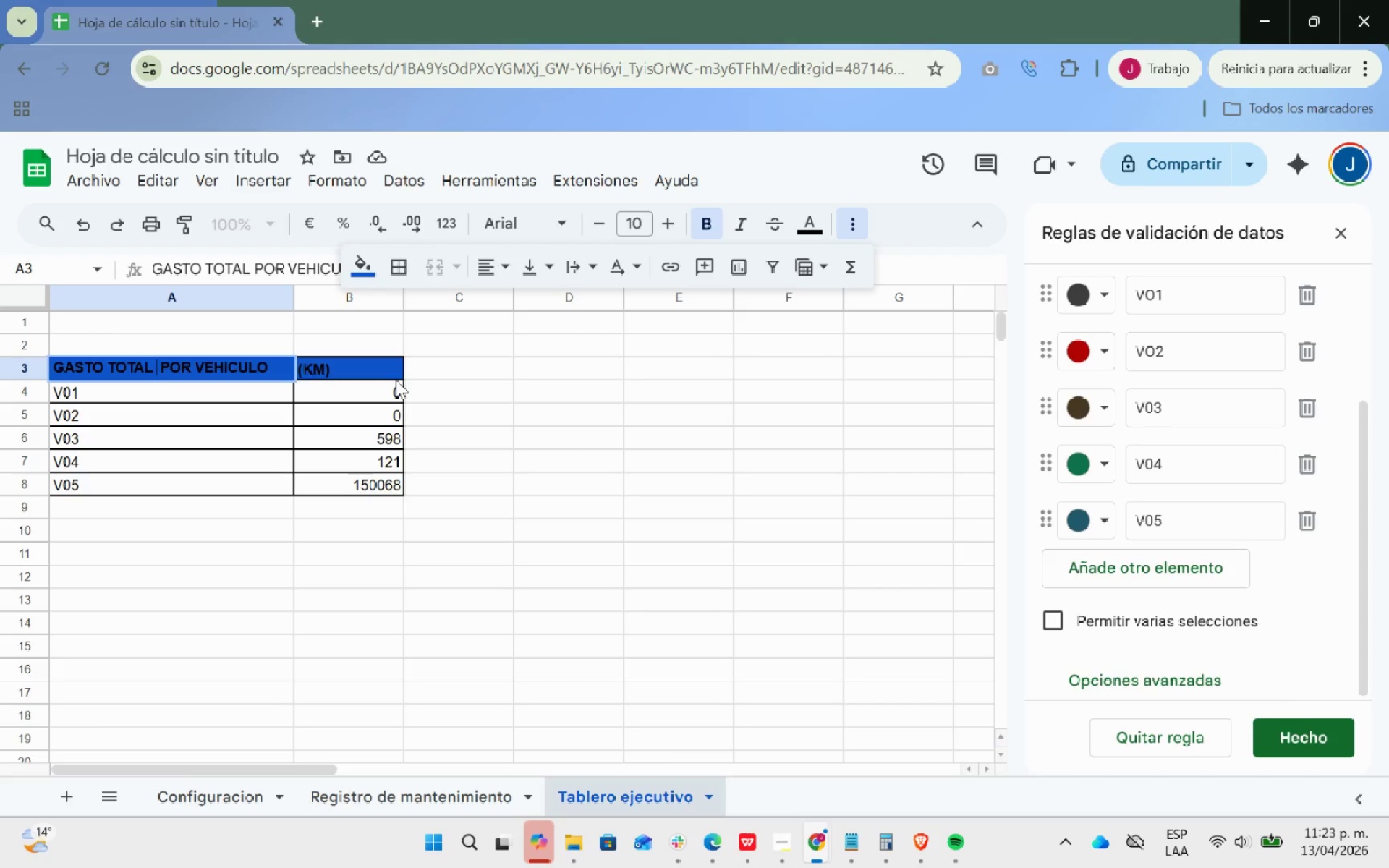 
key(Space)
 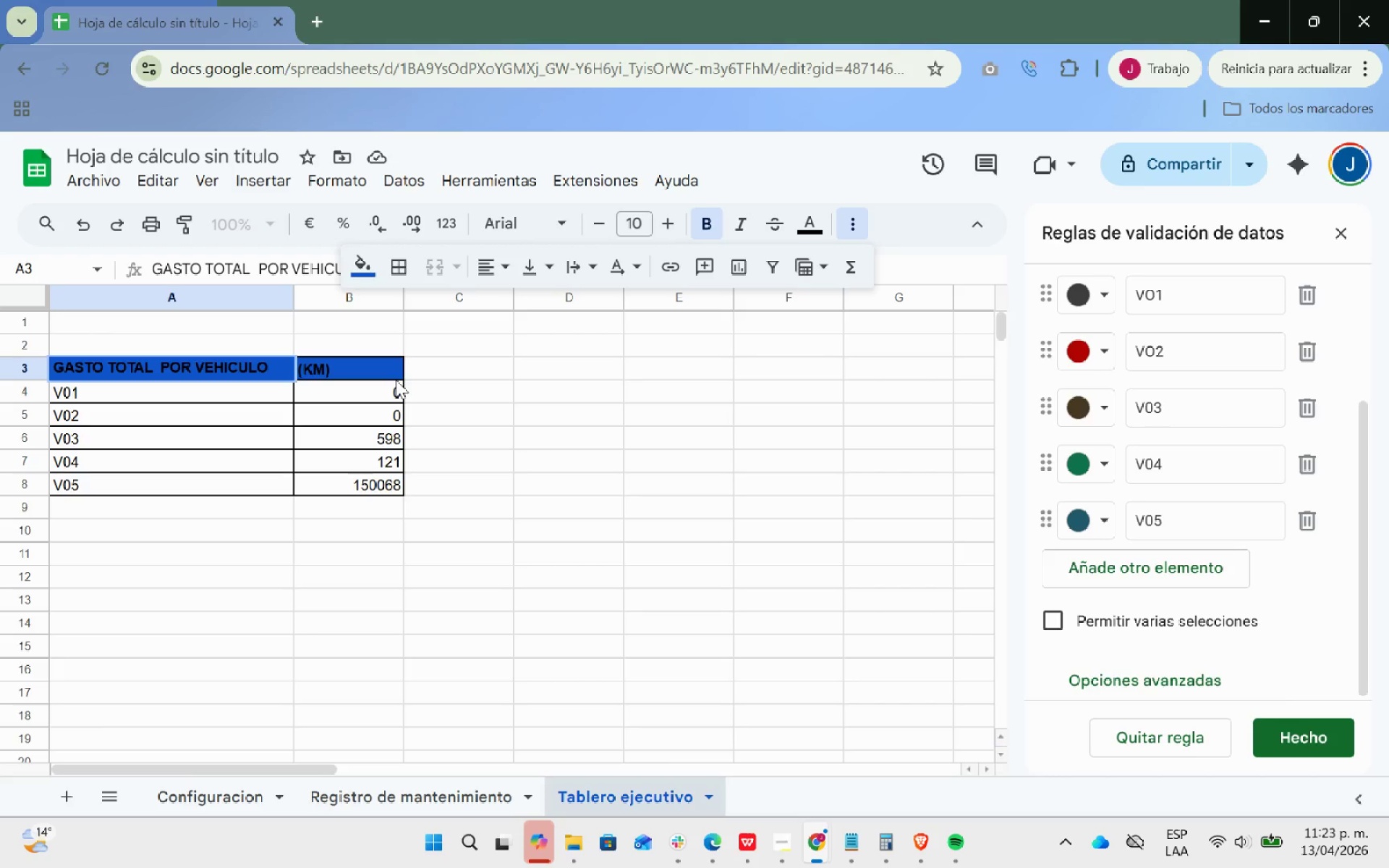 
key(Shift+ShiftRight)
 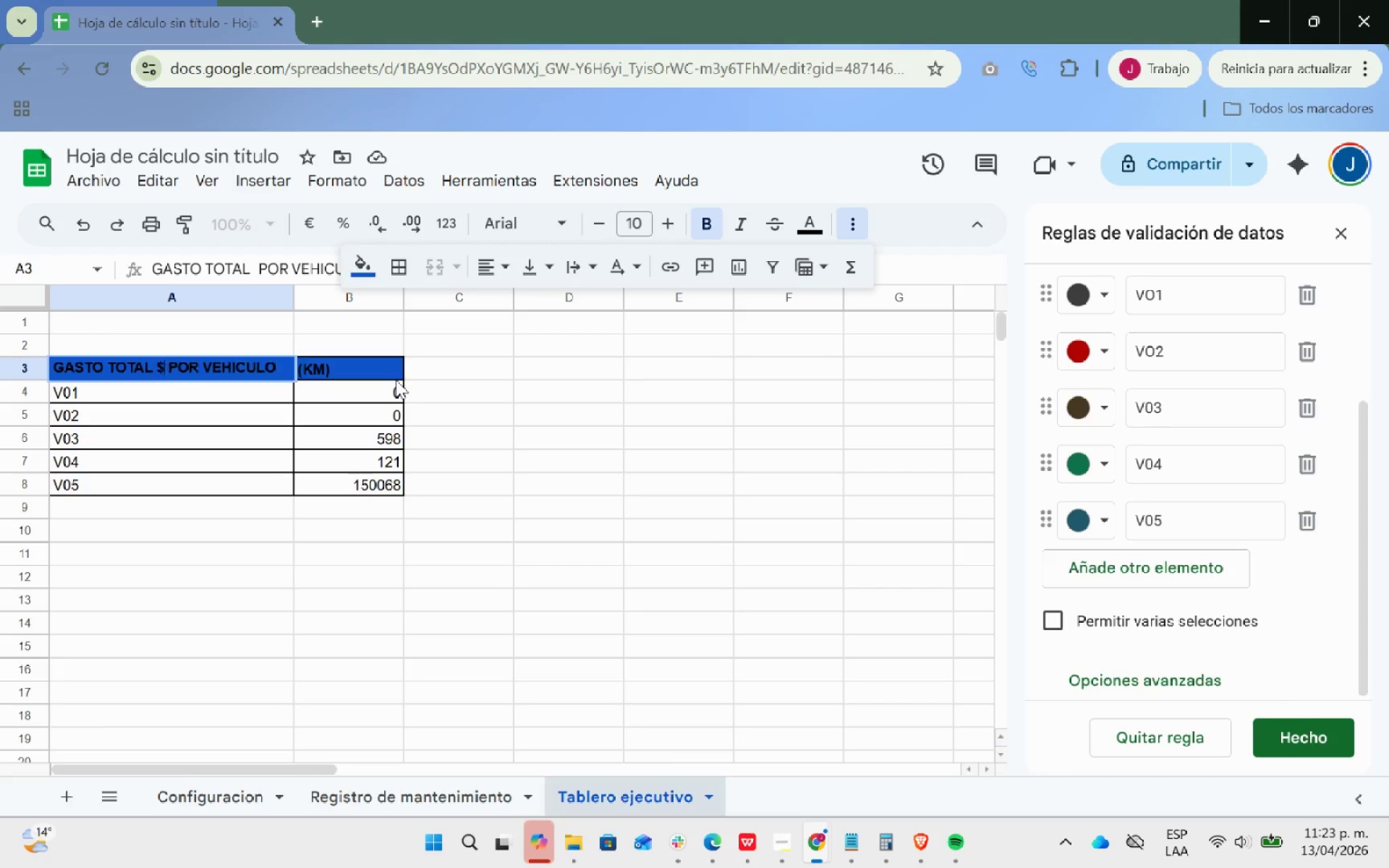 
key(Shift+4)
 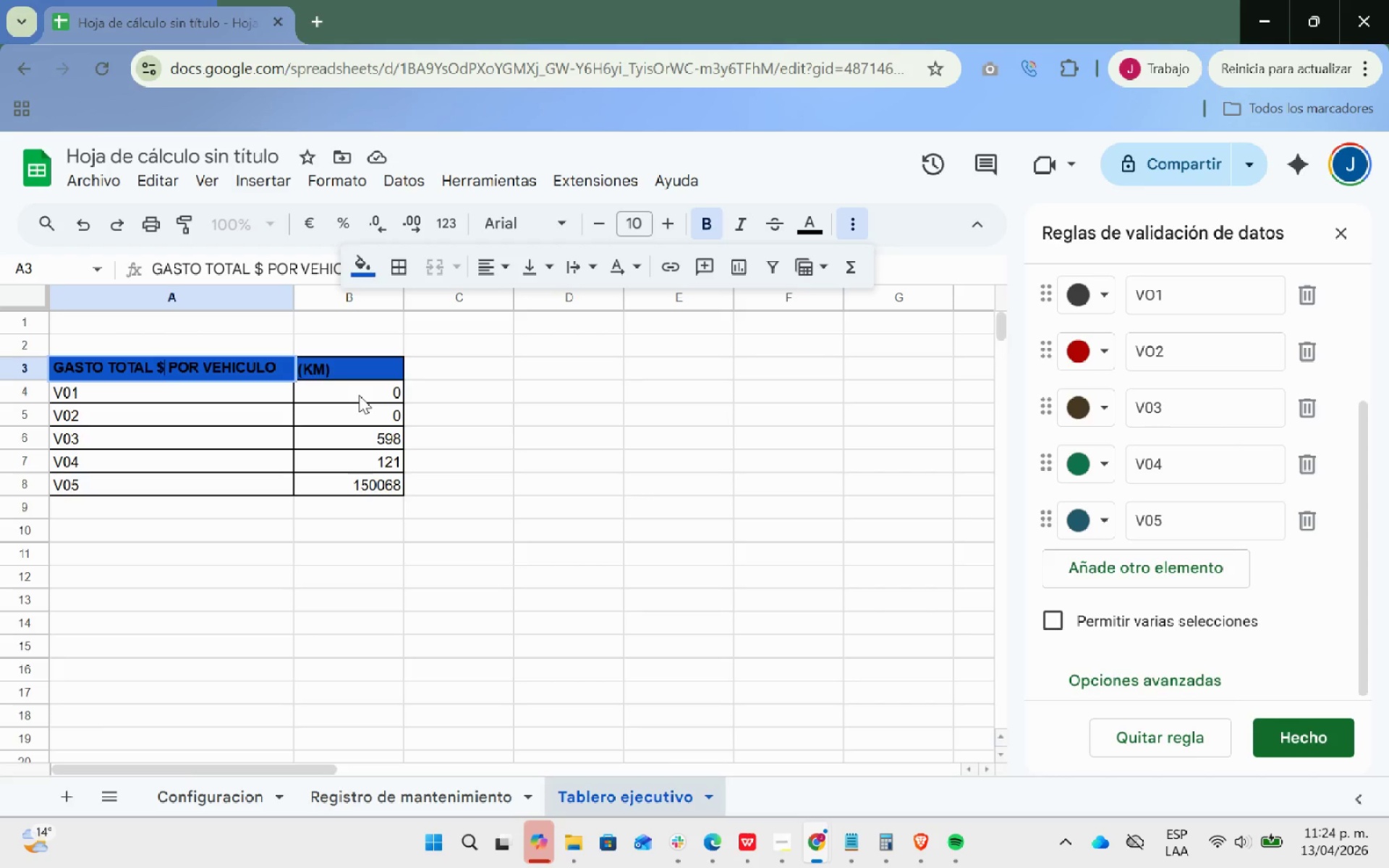 
wait(29.58)
 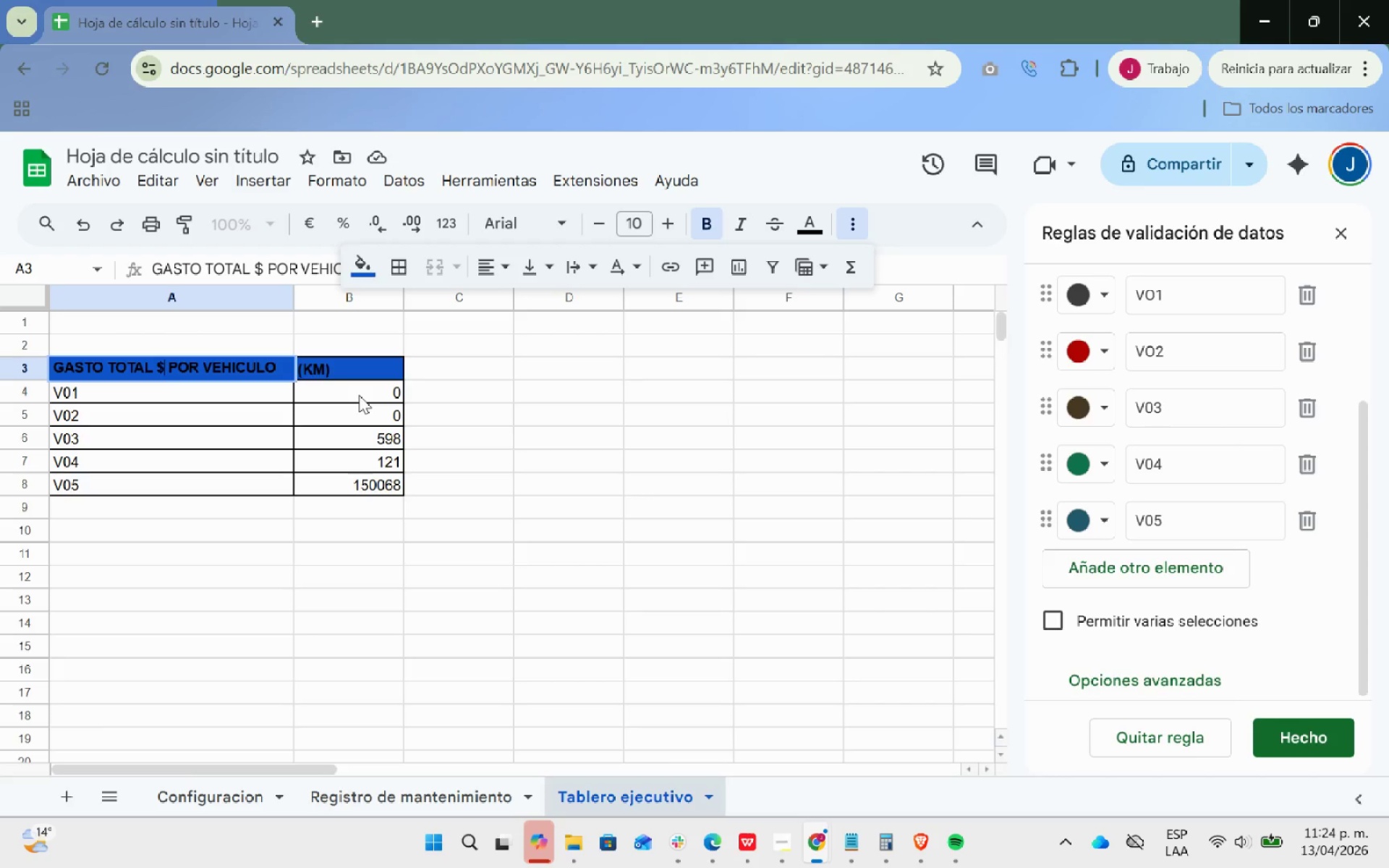 
key(Alt+Tab)
 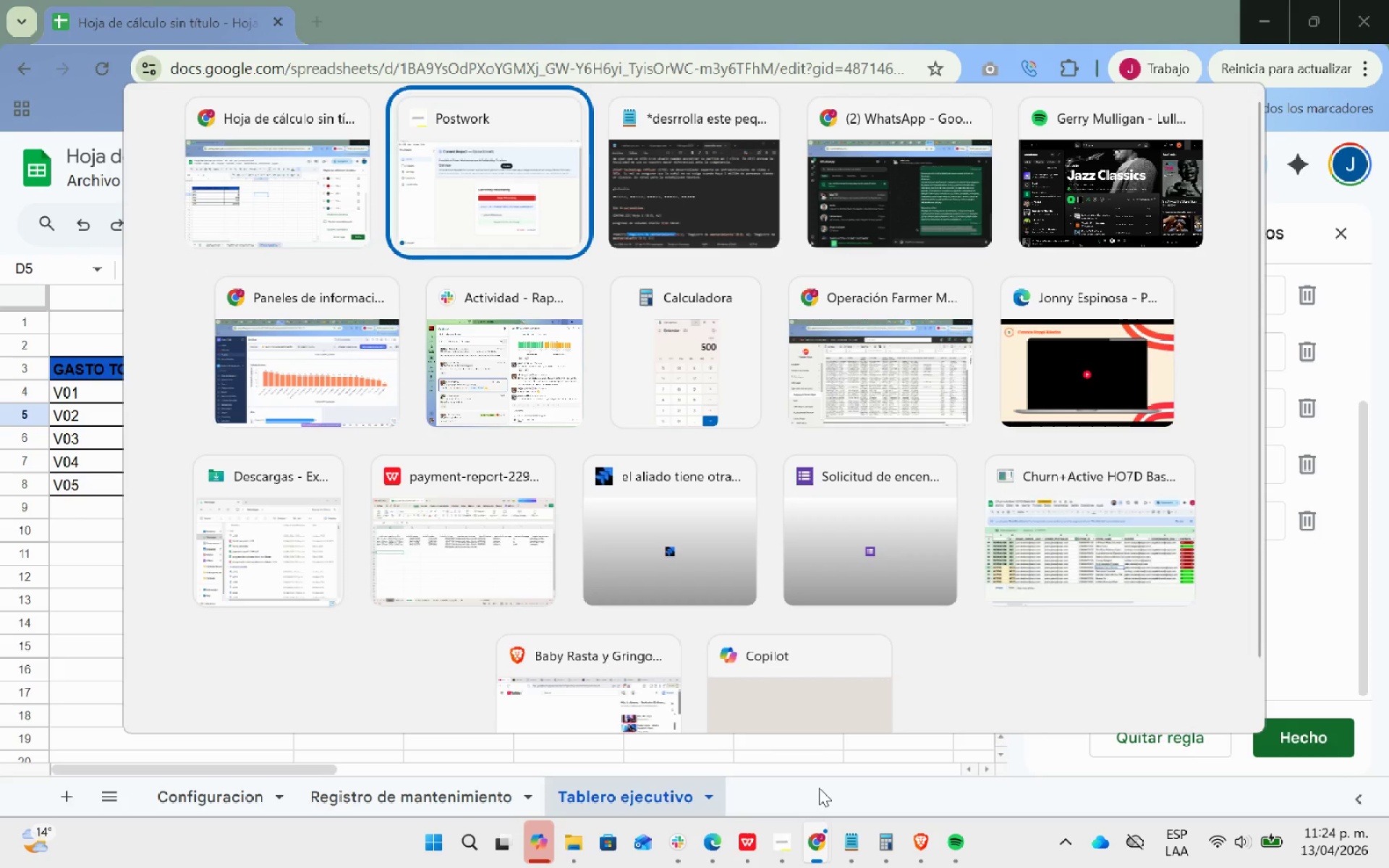 
key(Alt+Tab)
 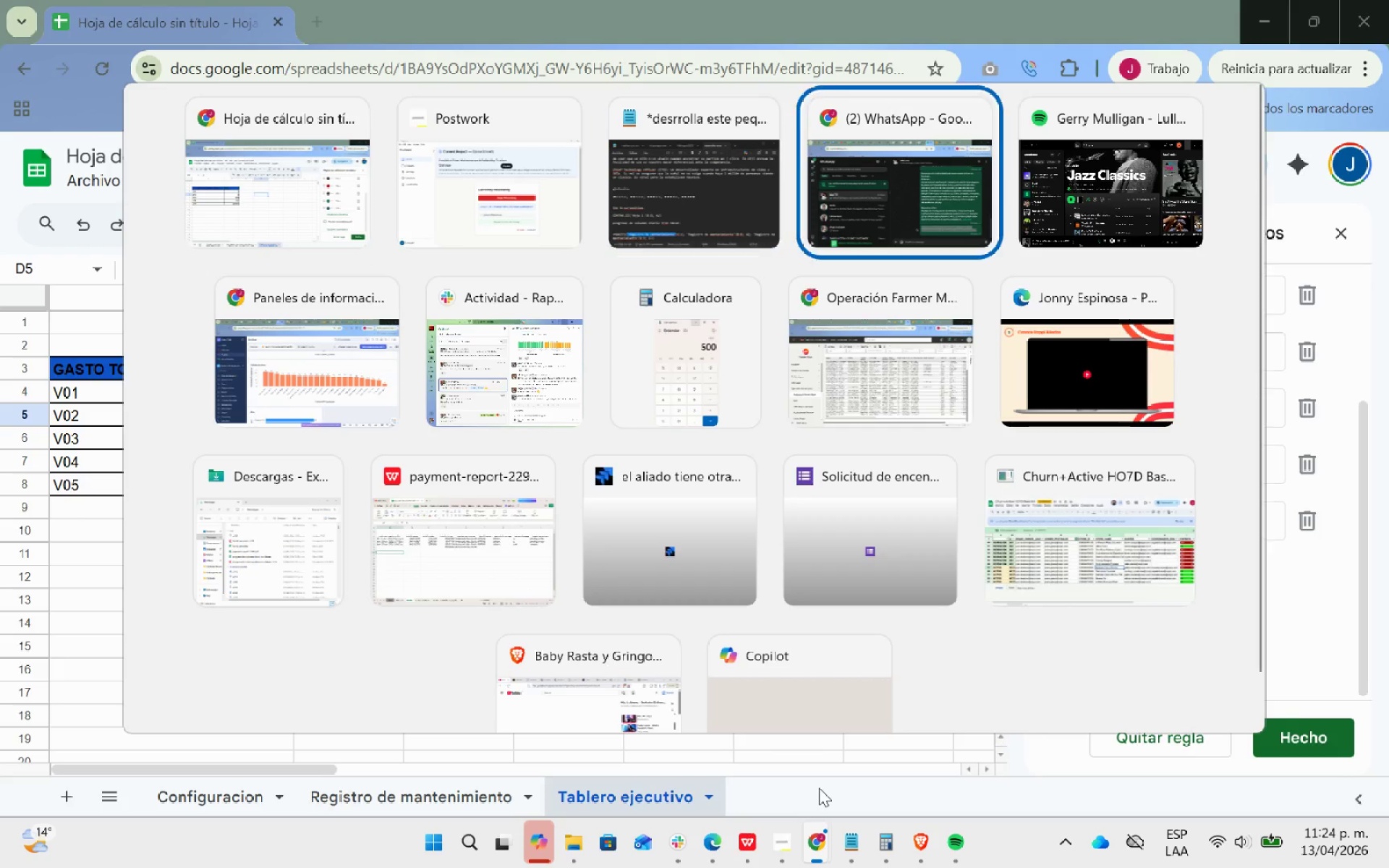 
key(Alt+Tab)
 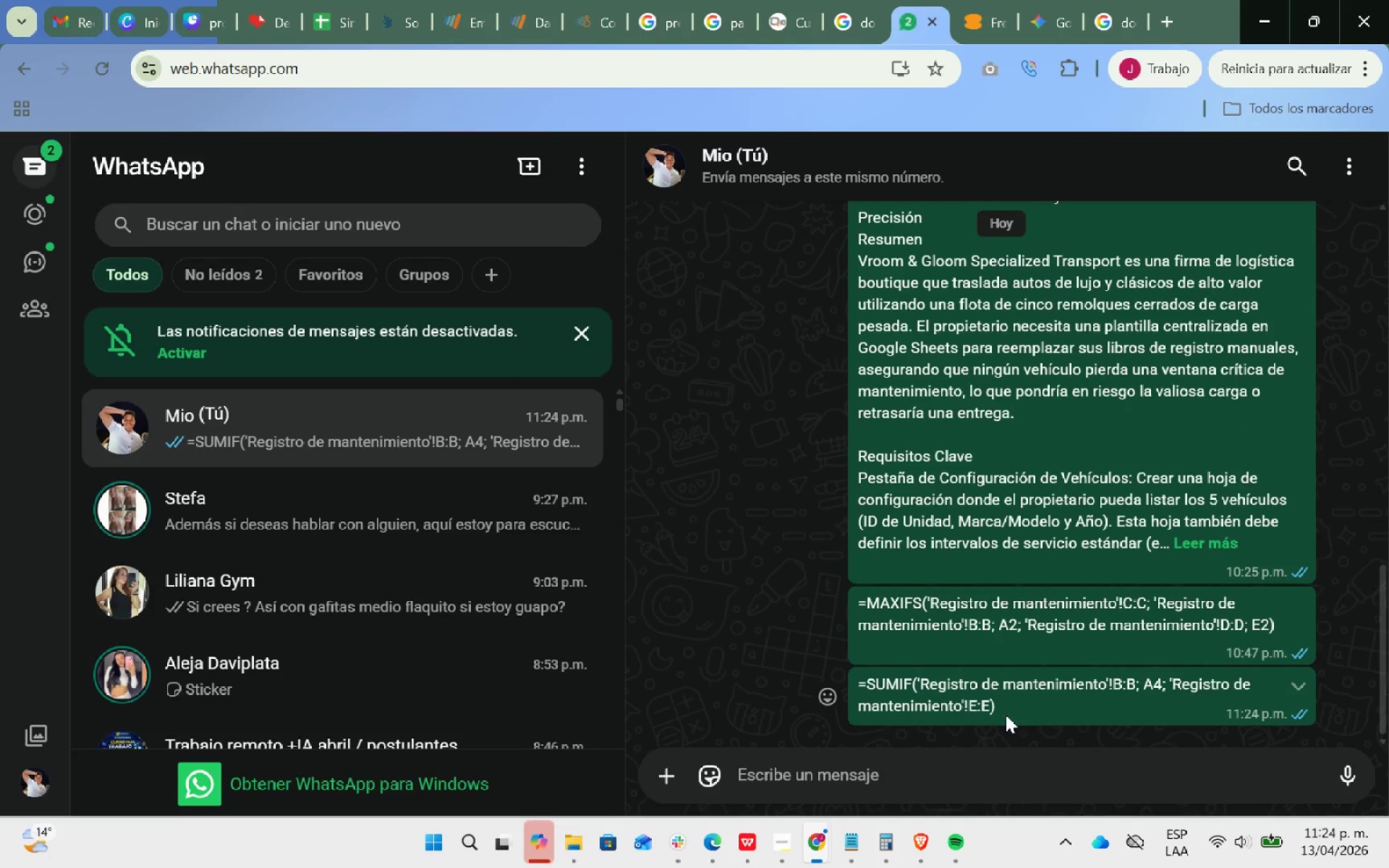 
left_click_drag(start_coordinate=[998, 706], to_coordinate=[859, 689])
 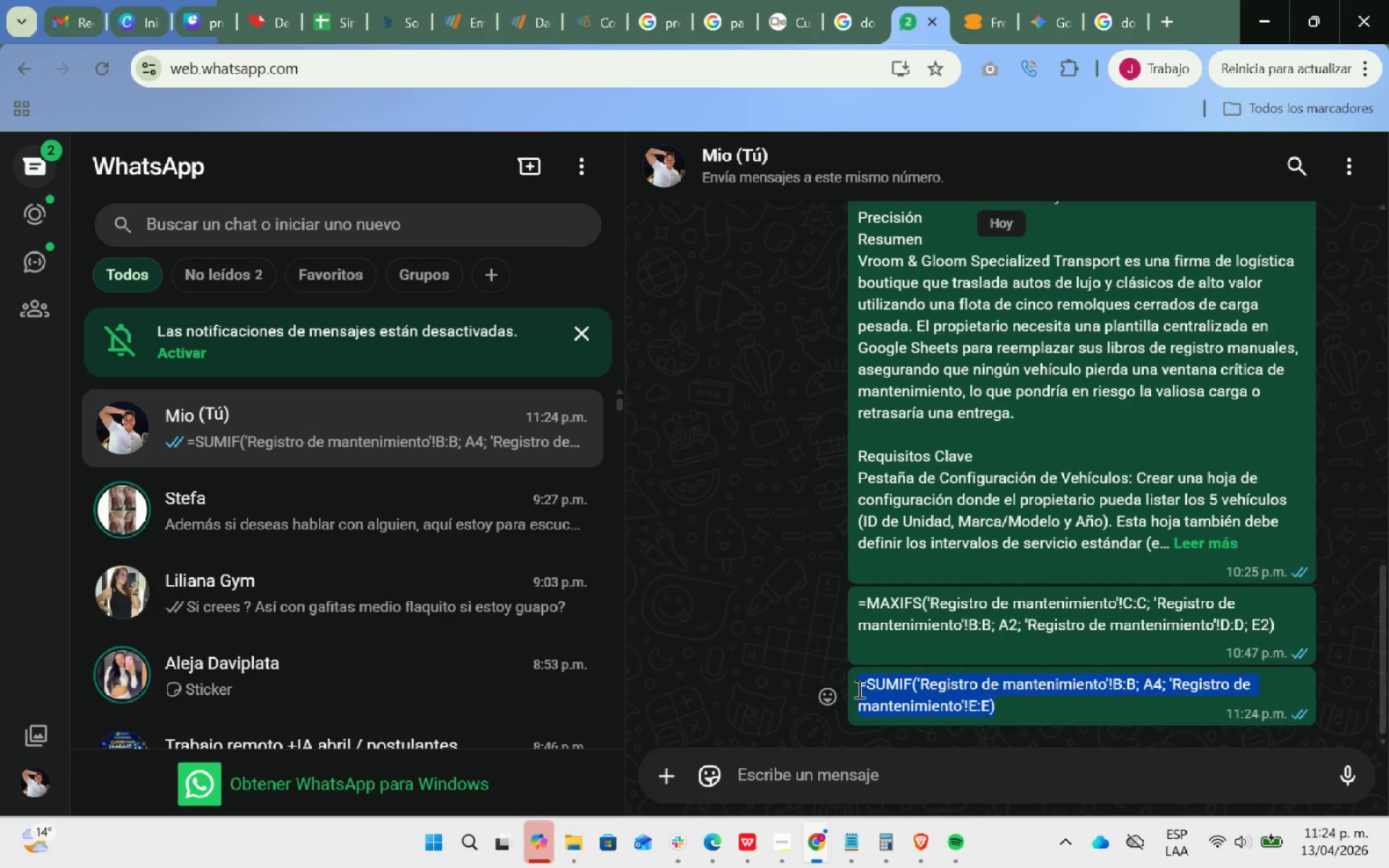 
left_click_drag(start_coordinate=[858, 689], to_coordinate=[854, 688])
 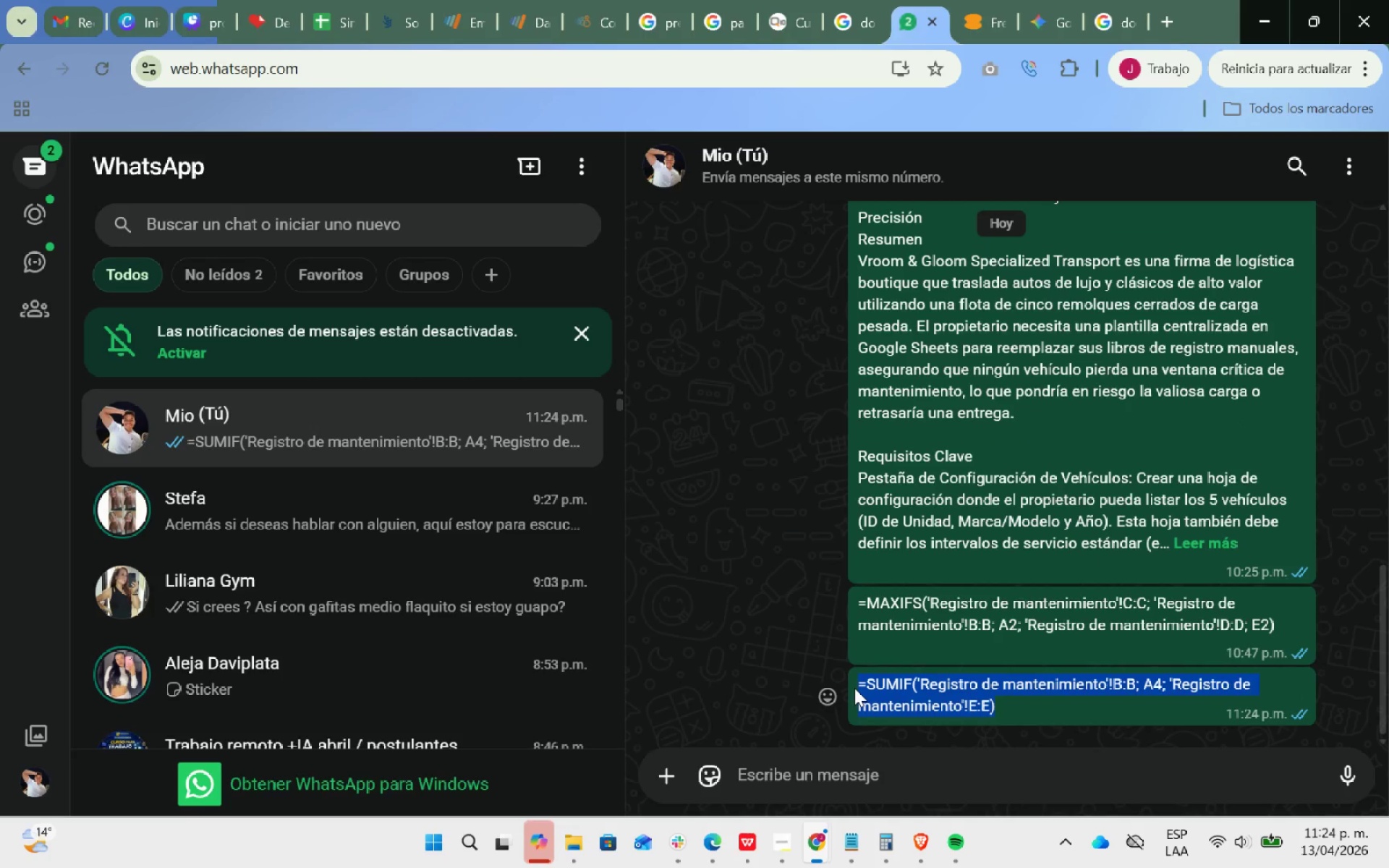 
key(Control+ControlLeft)
 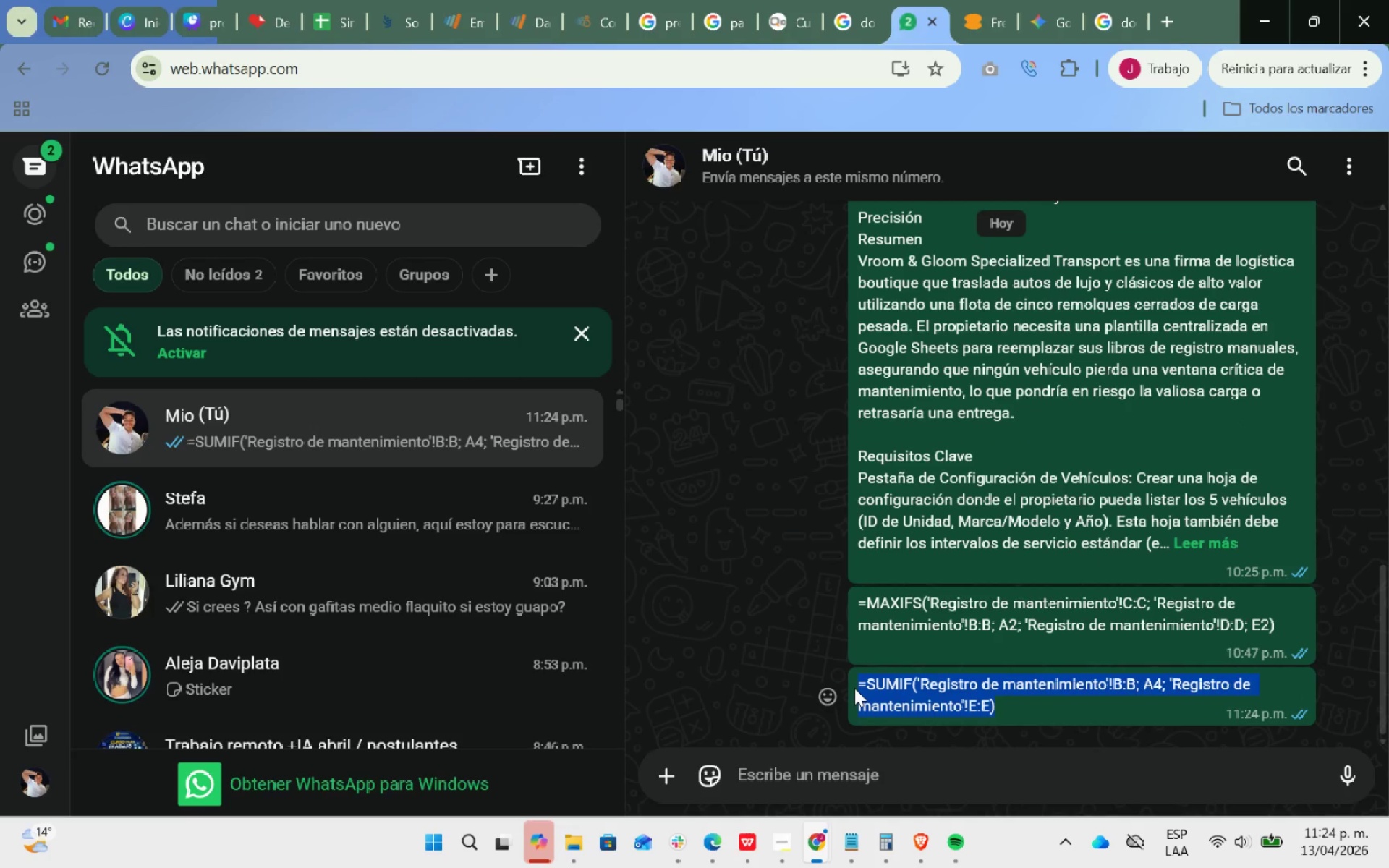 
key(Control+C)
 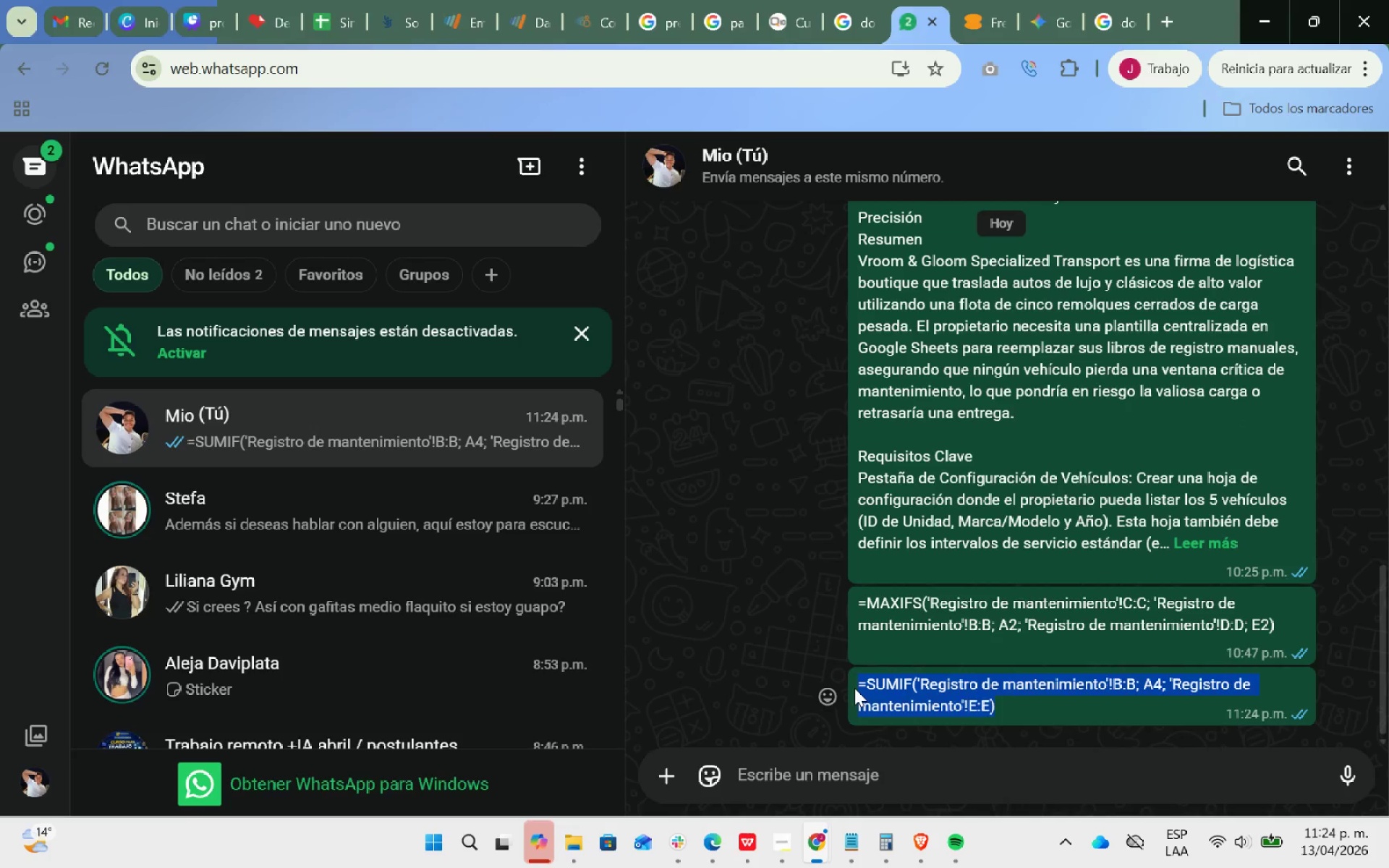 
key(Alt+Tab)
 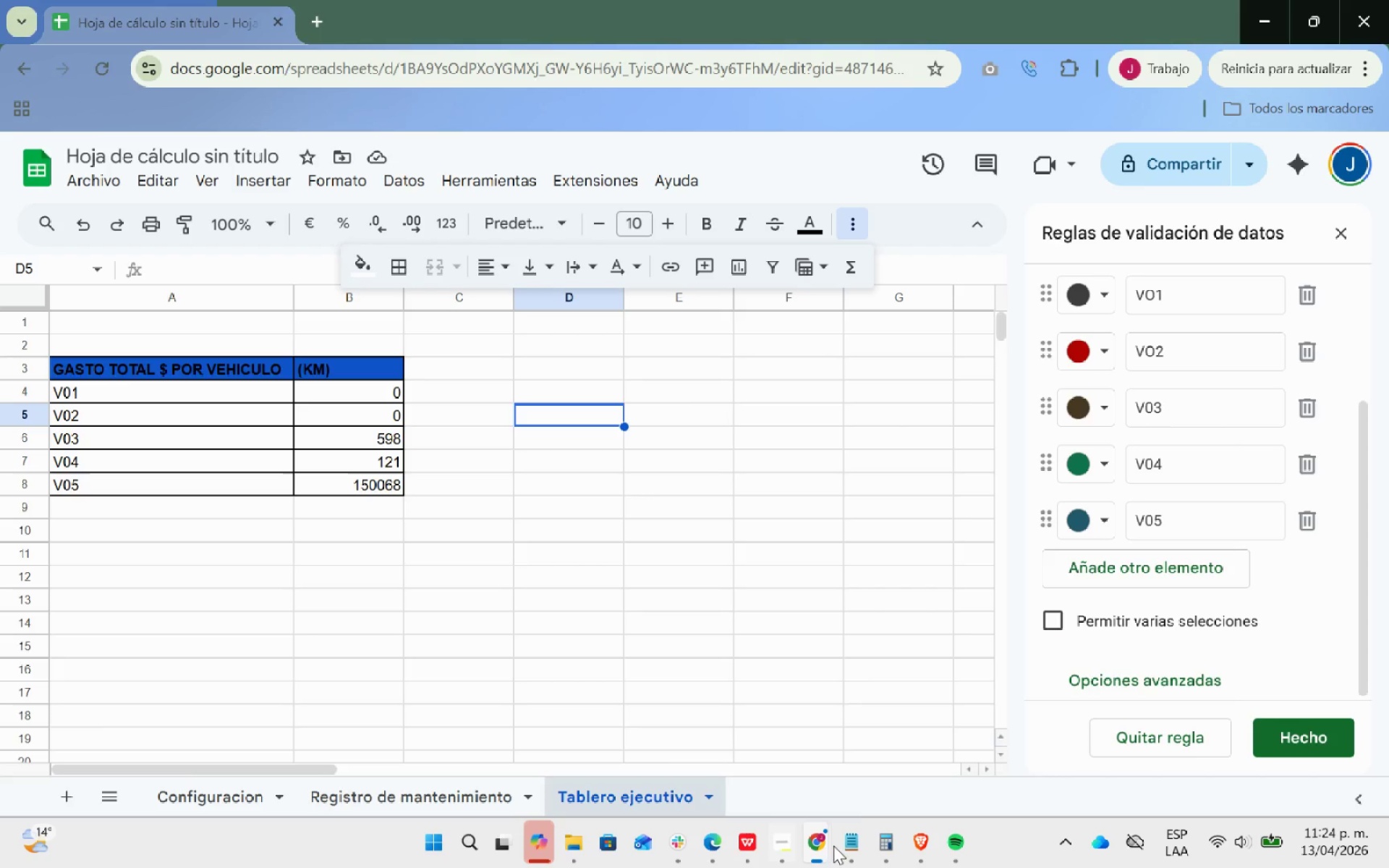 
left_click([852, 845])
 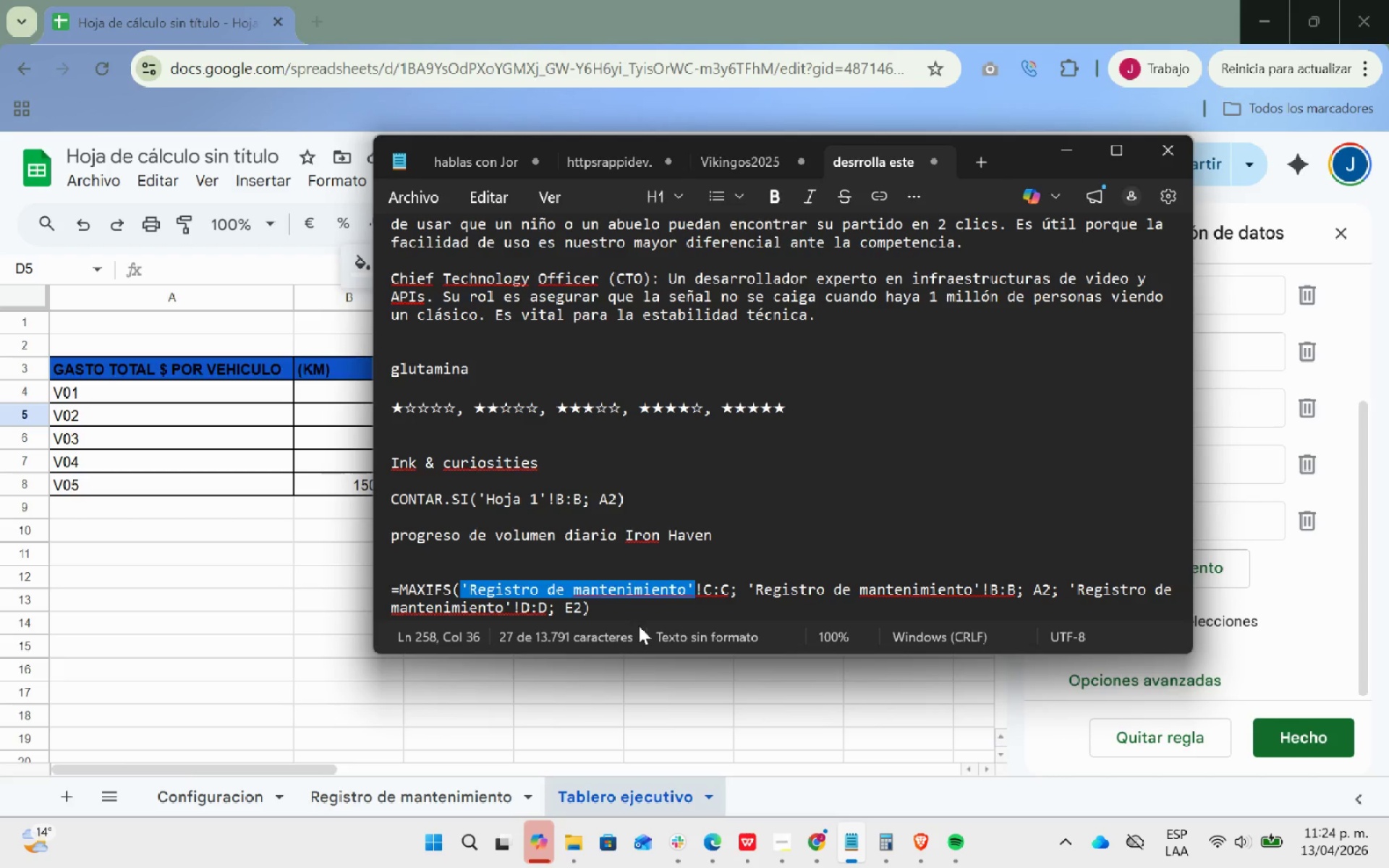 
left_click([633, 615])
 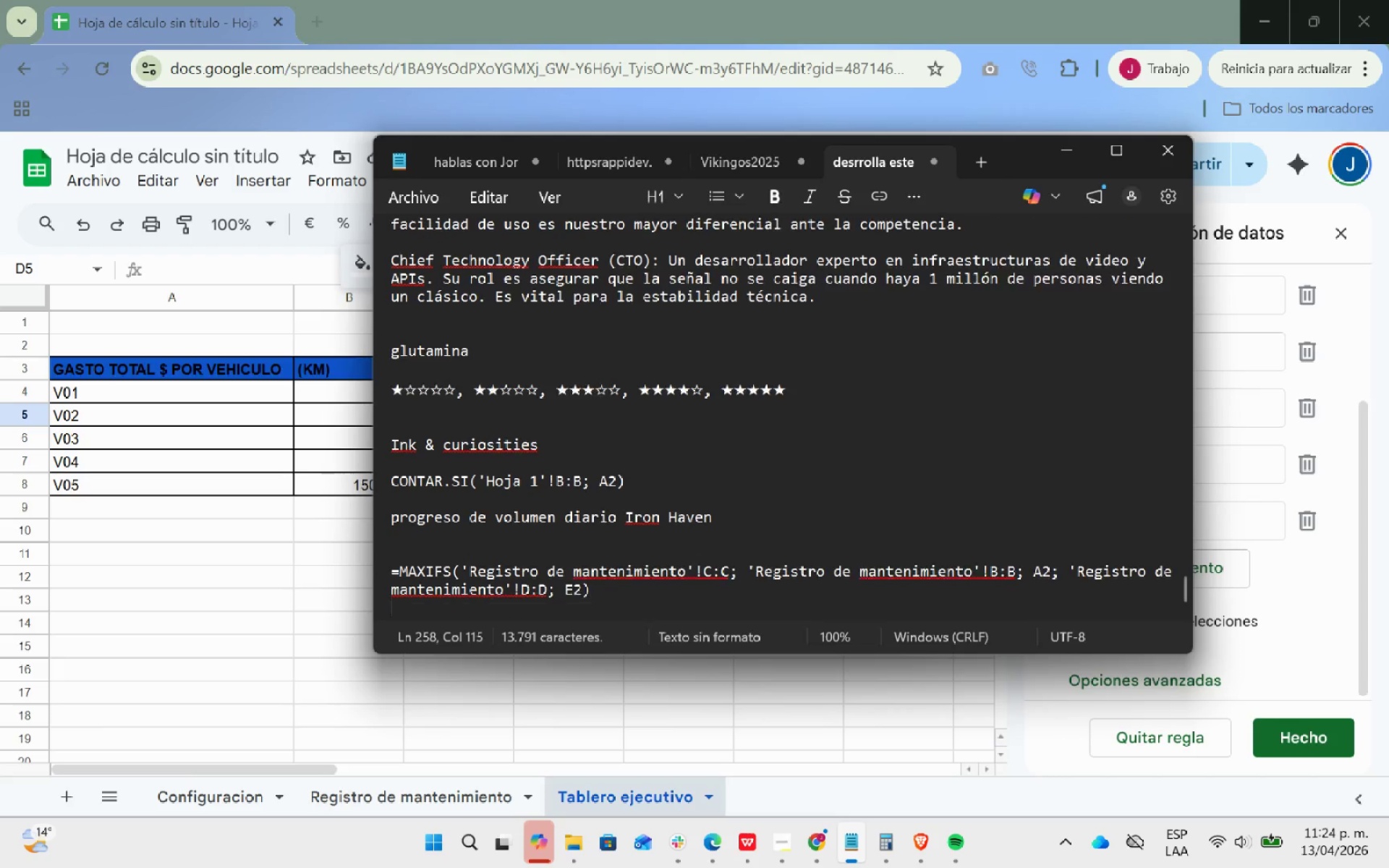 
key(Enter)
 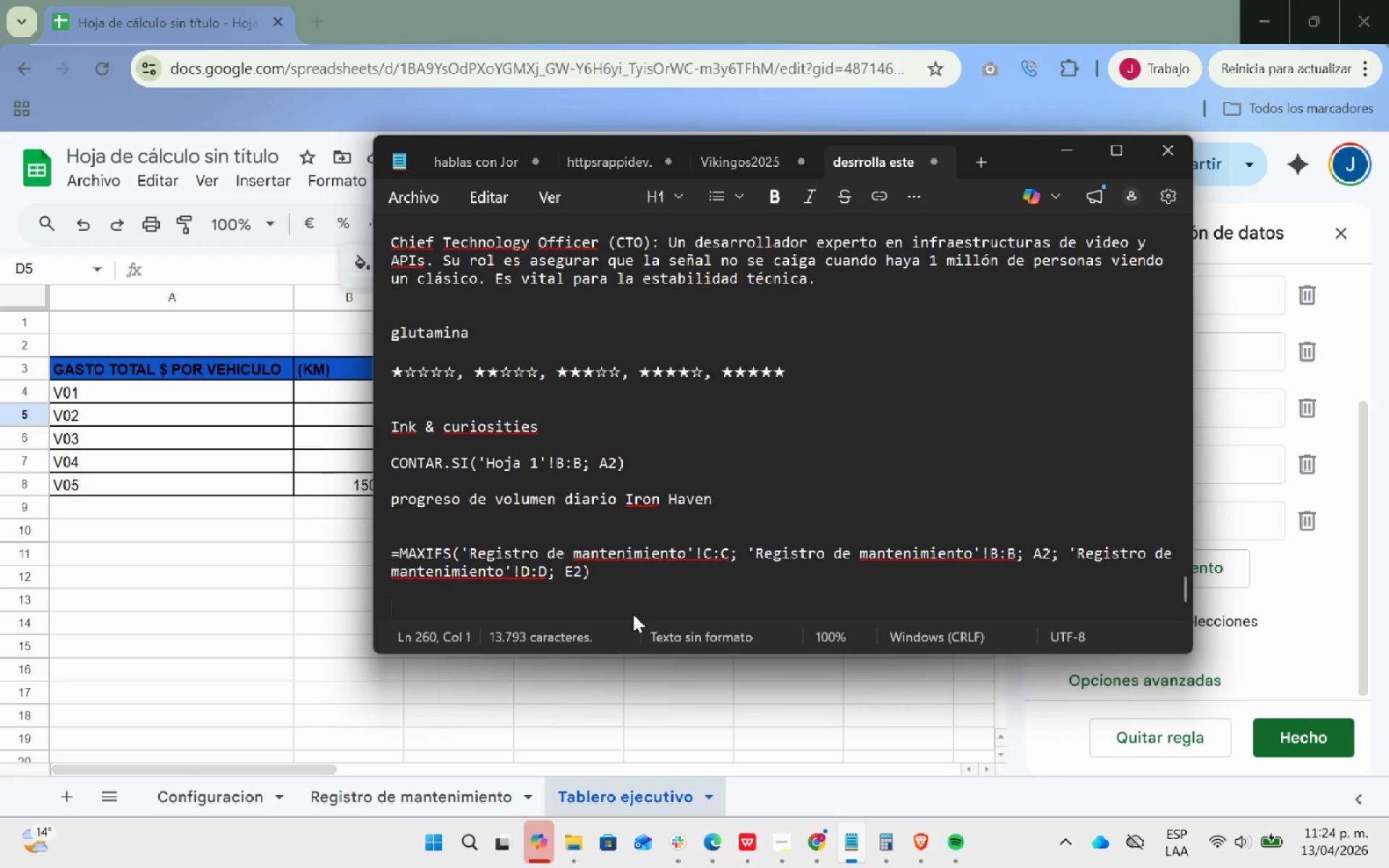 
key(Enter)
 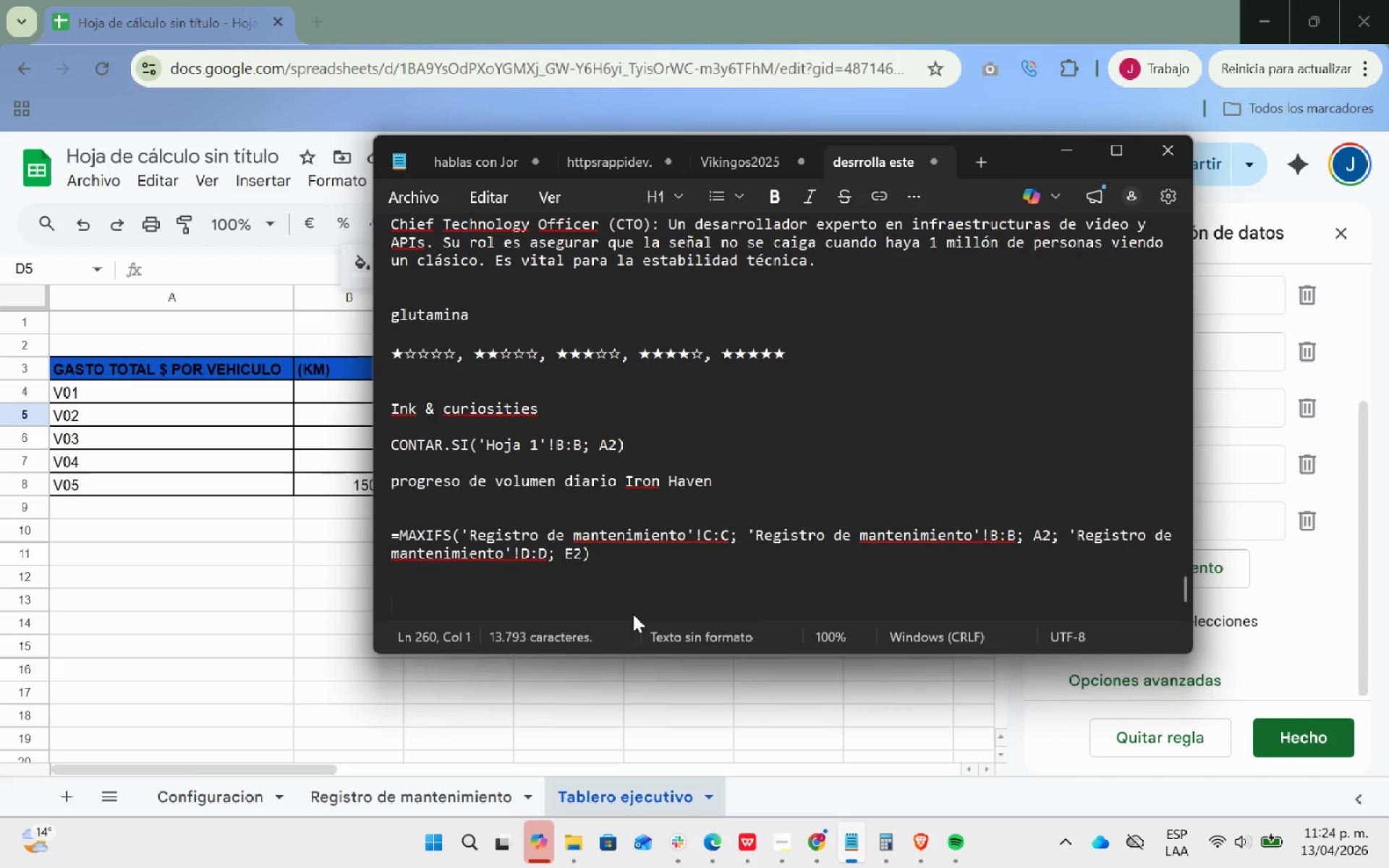 
key(Enter)
 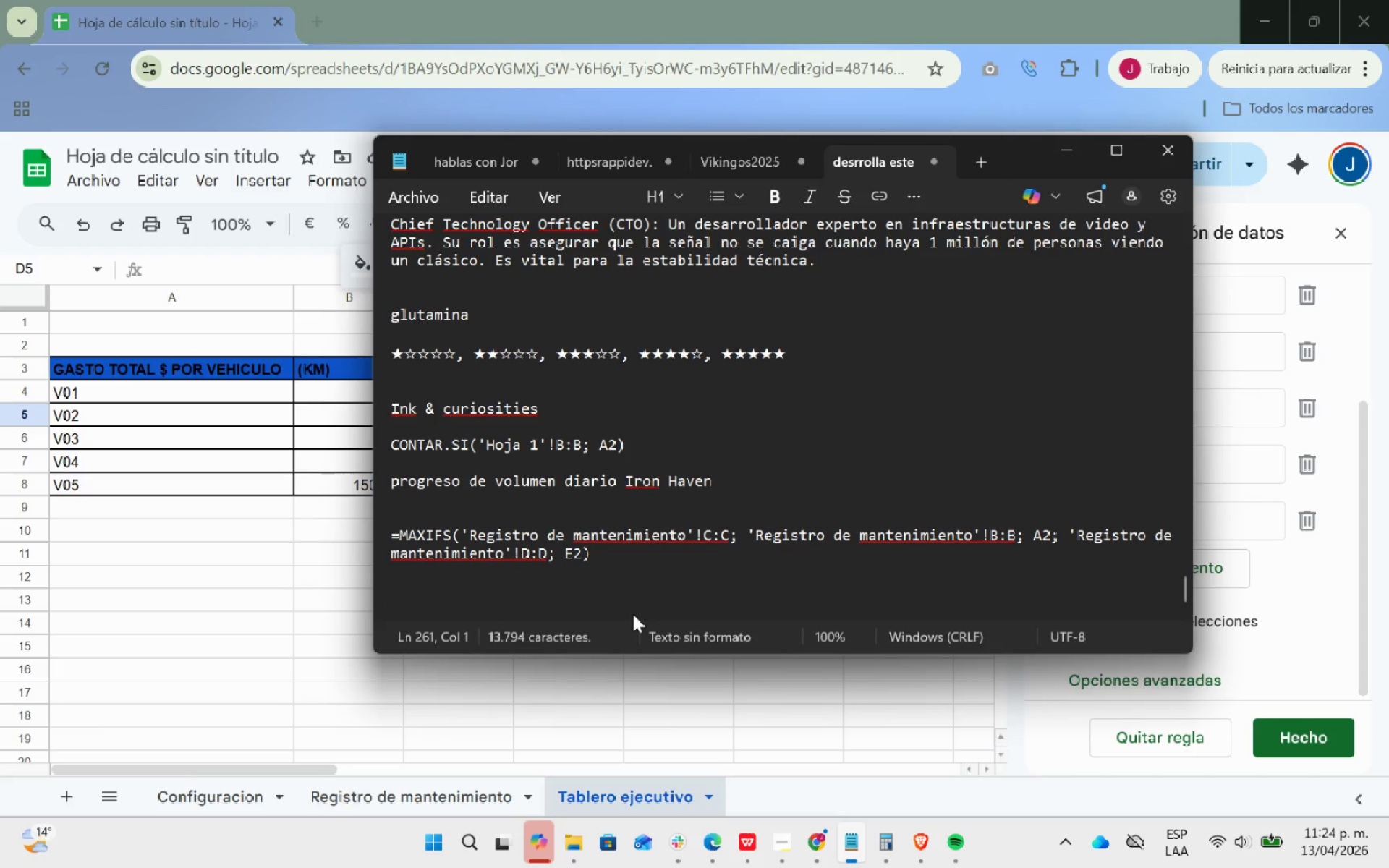 
key(Control+ControlLeft)
 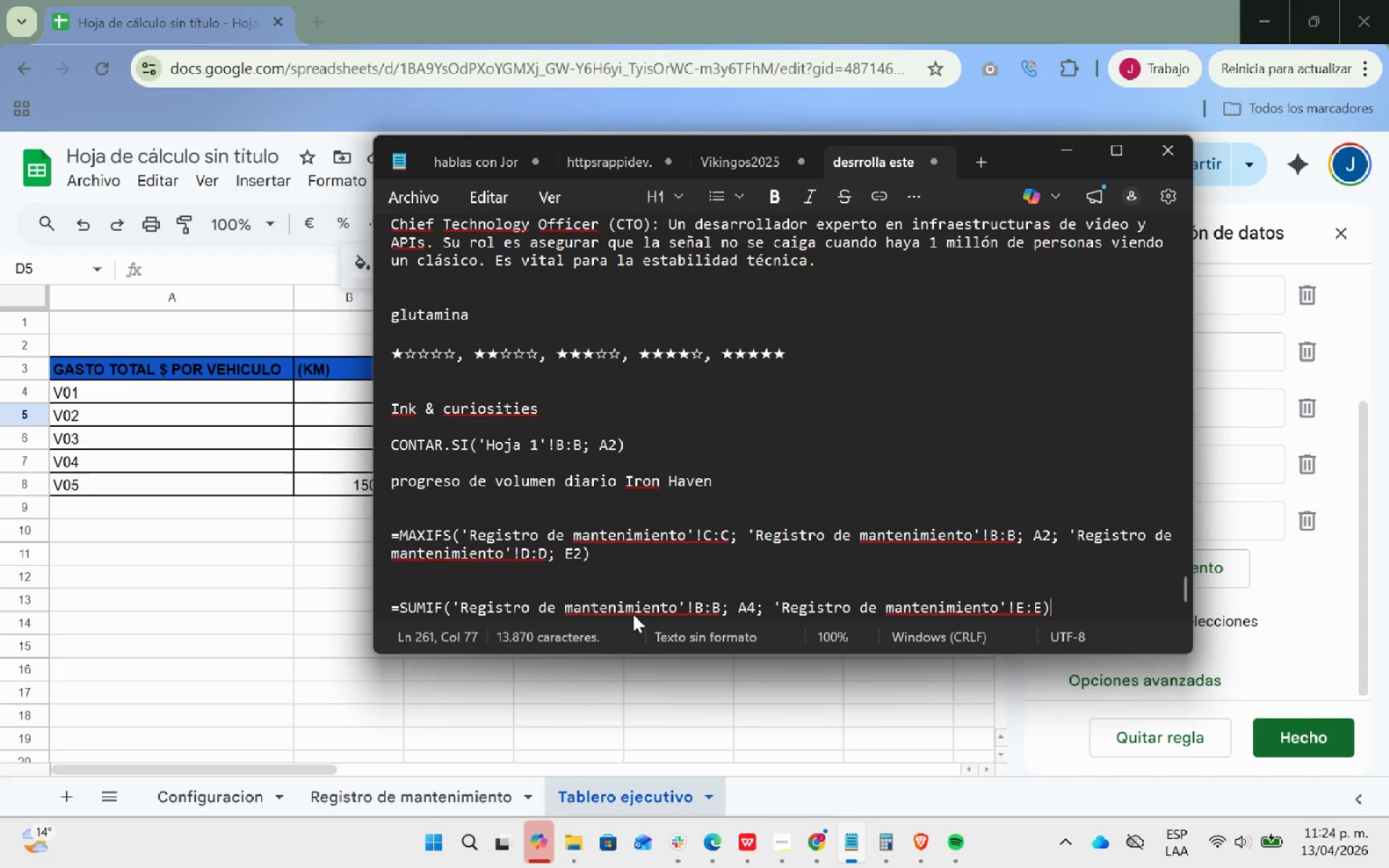 
key(Control+V)
 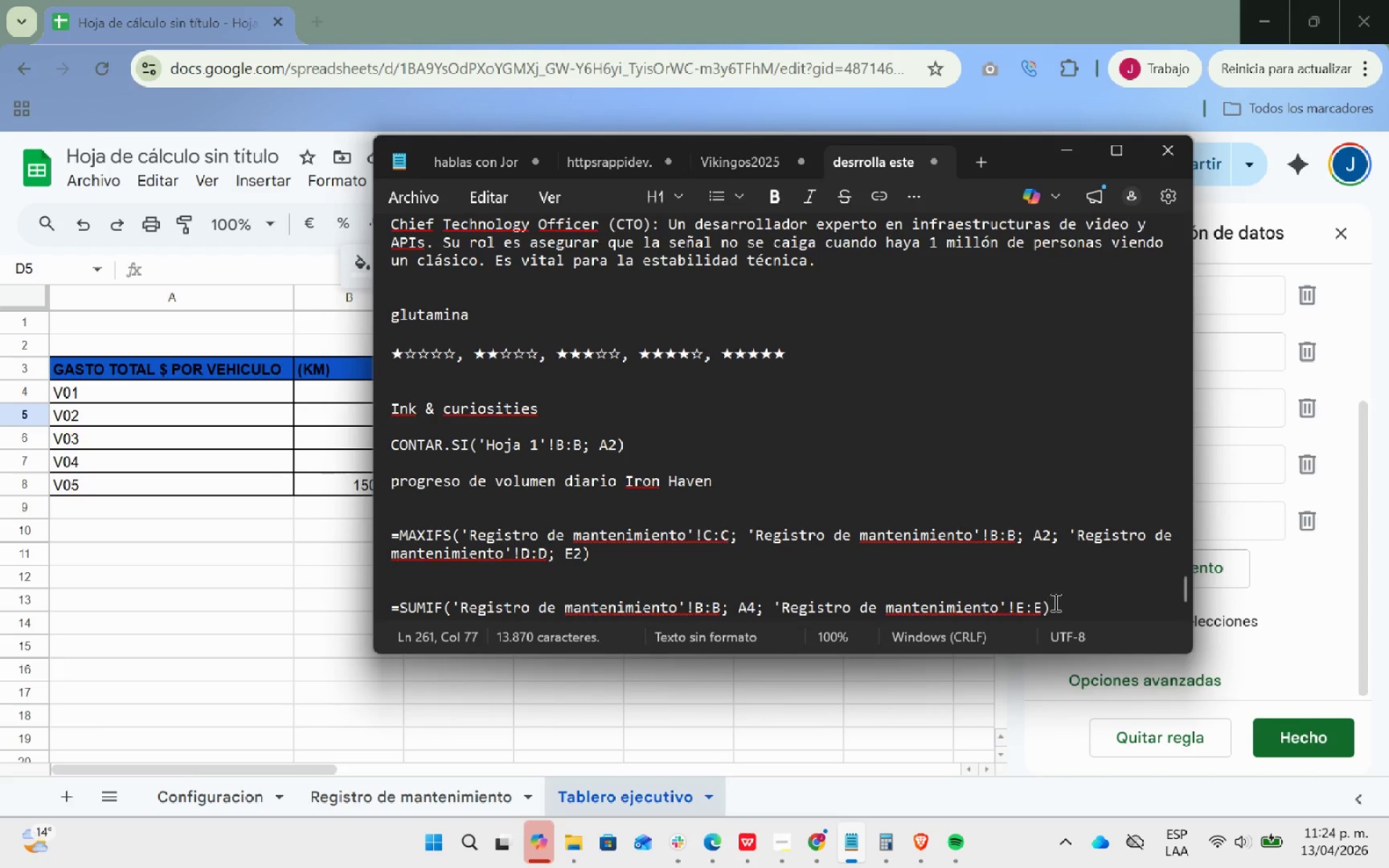 
left_click_drag(start_coordinate=[1054, 607], to_coordinate=[381, 609])
 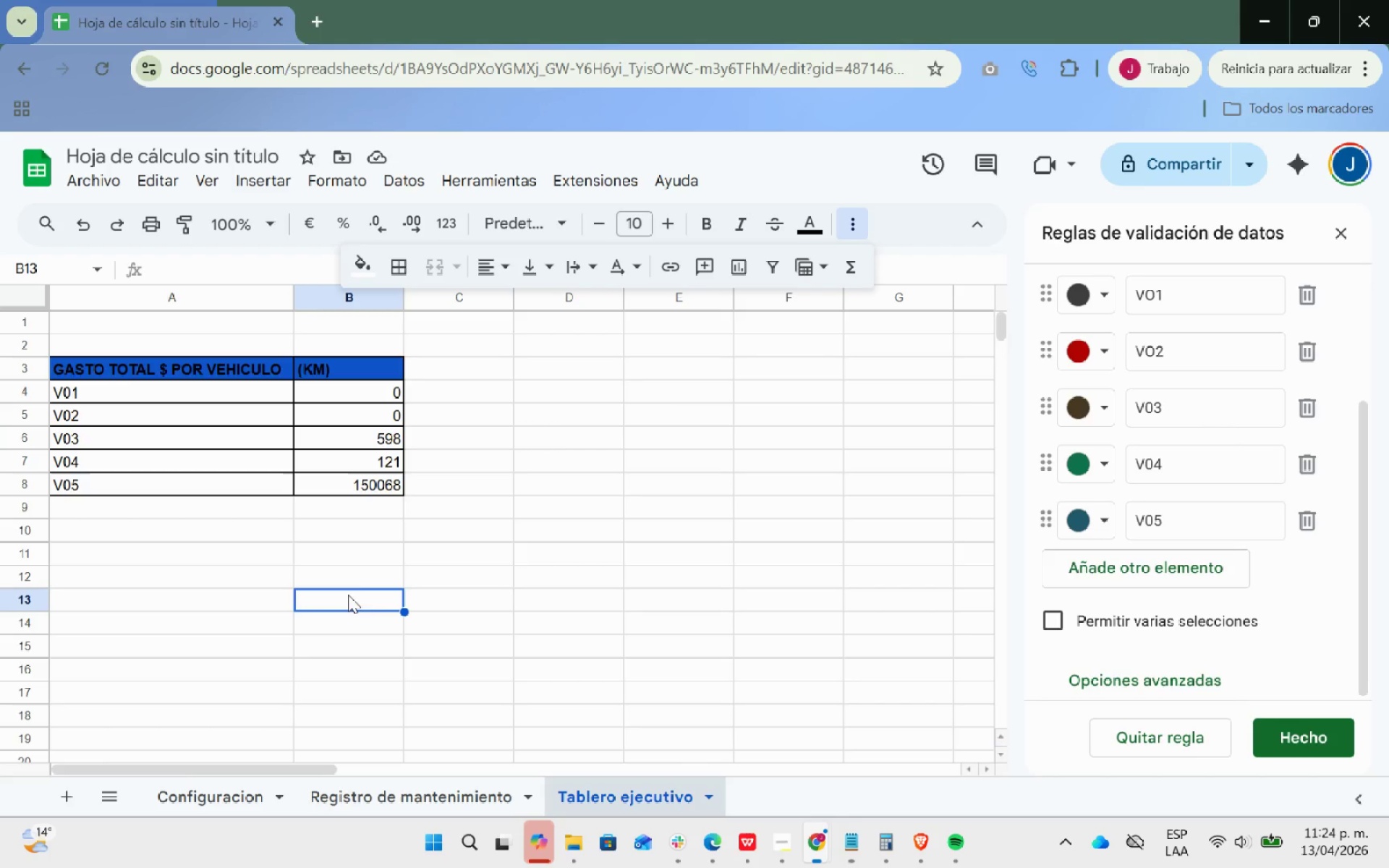 
key(Control+ControlLeft)
 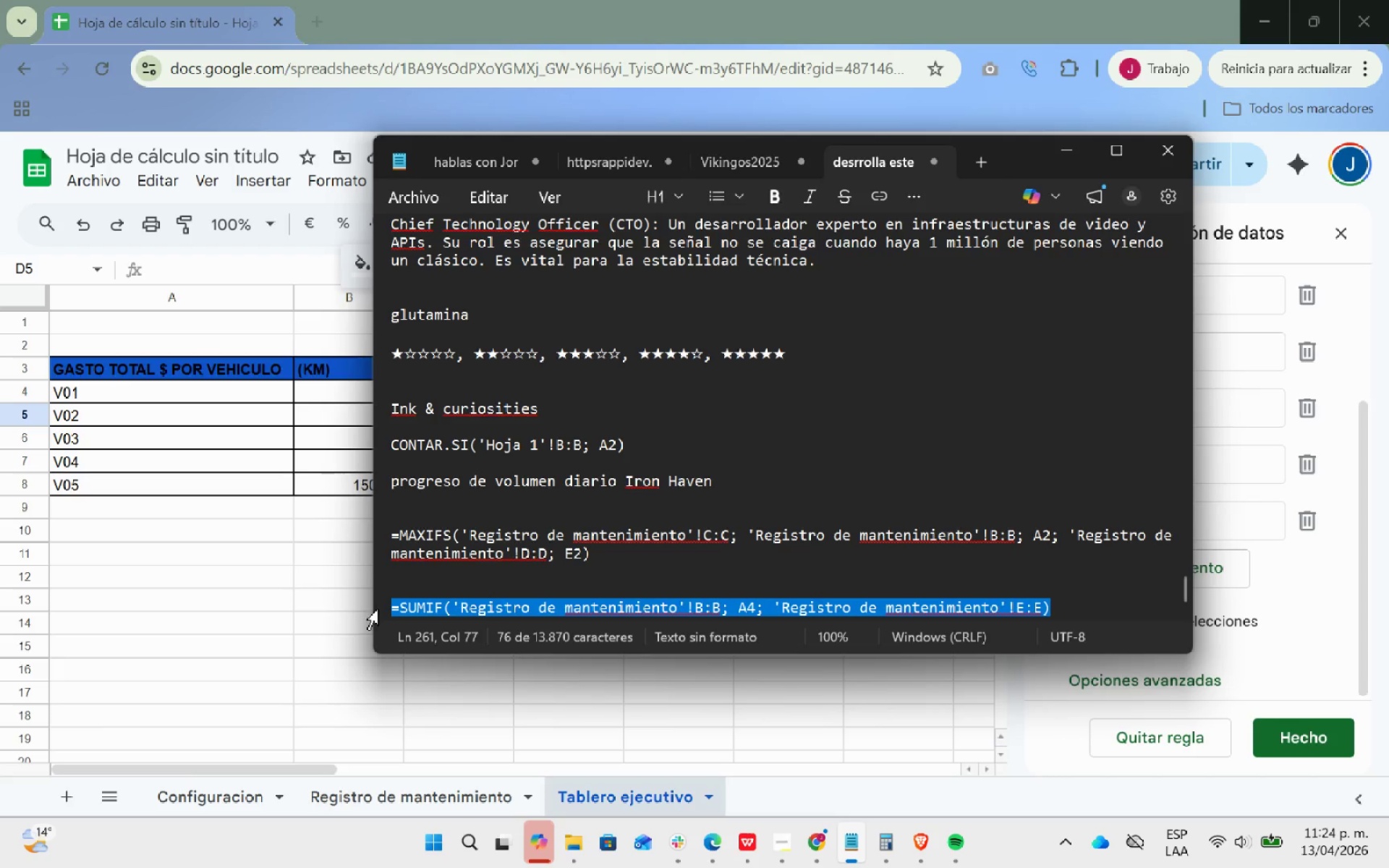 
key(Control+C)
 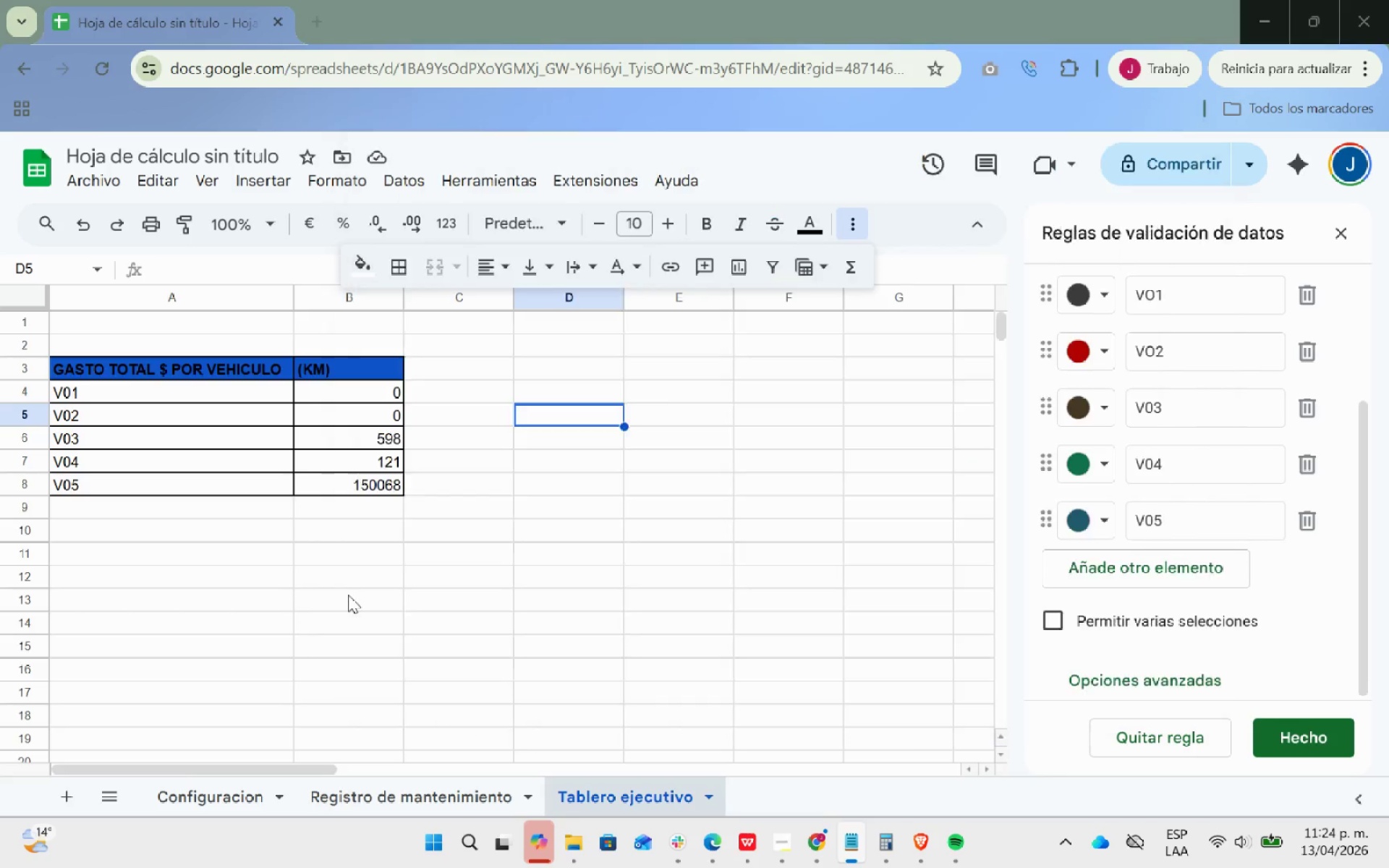 
left_click([348, 595])
 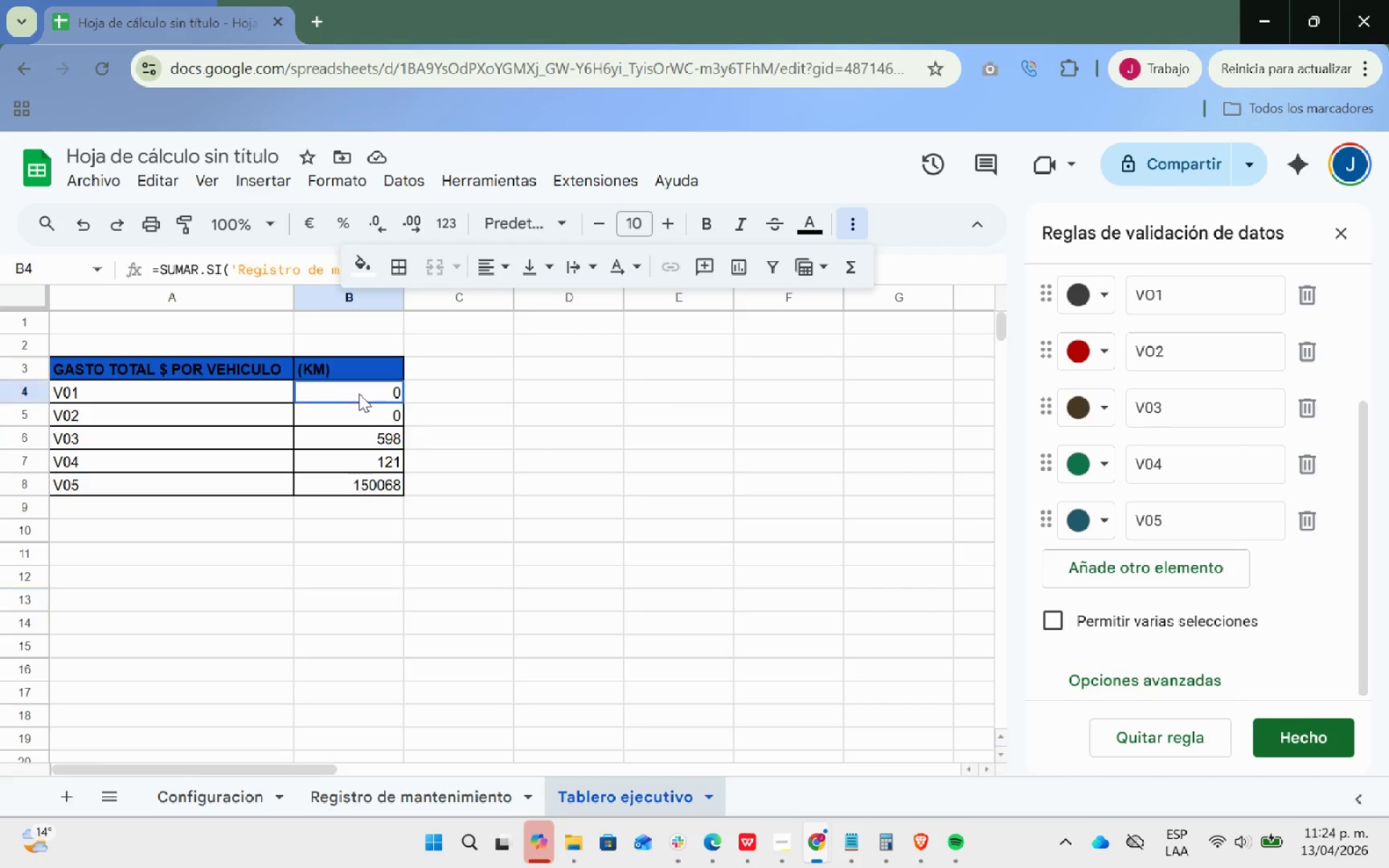 
double_click([359, 393])
 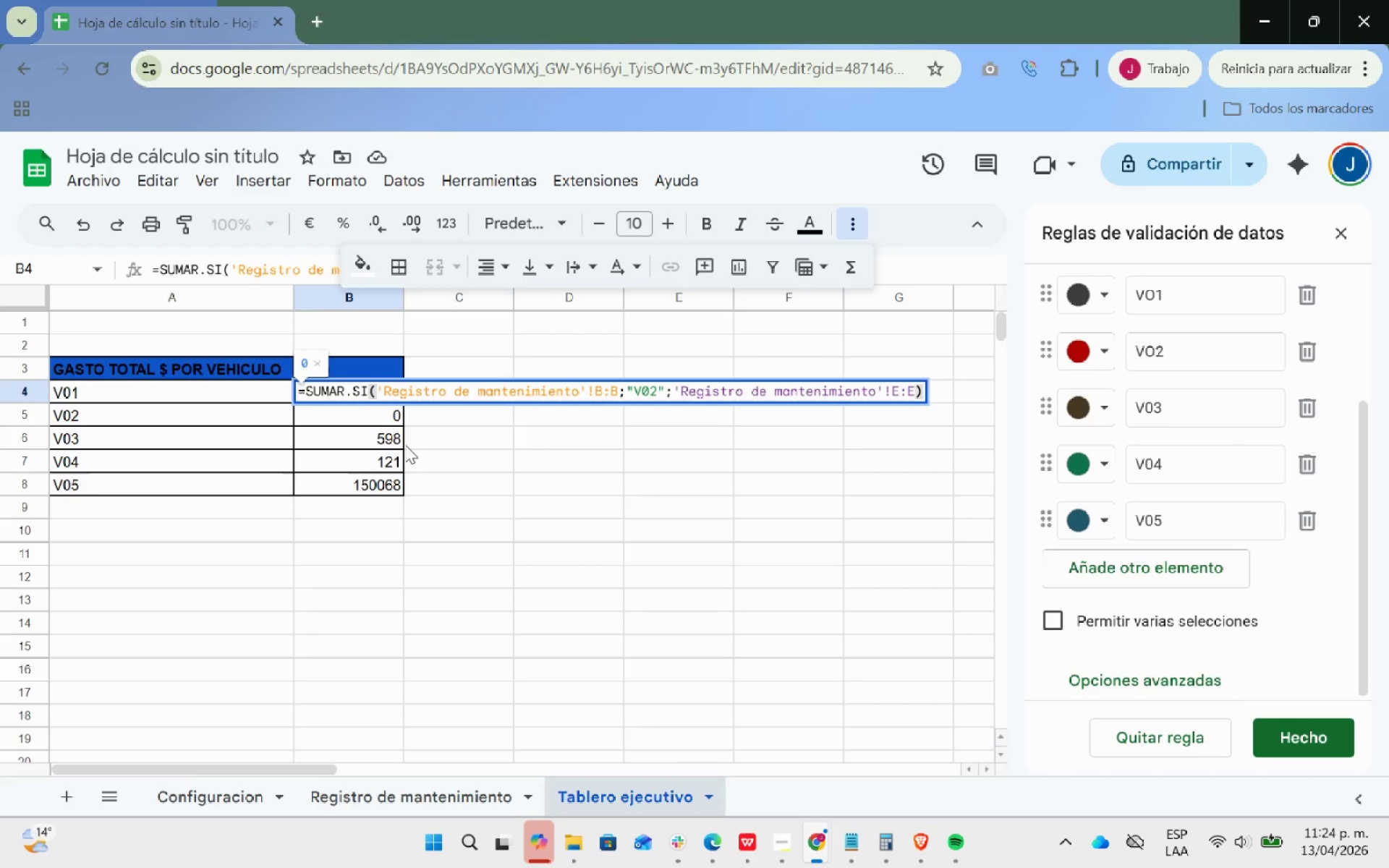 
left_click([430, 431])
 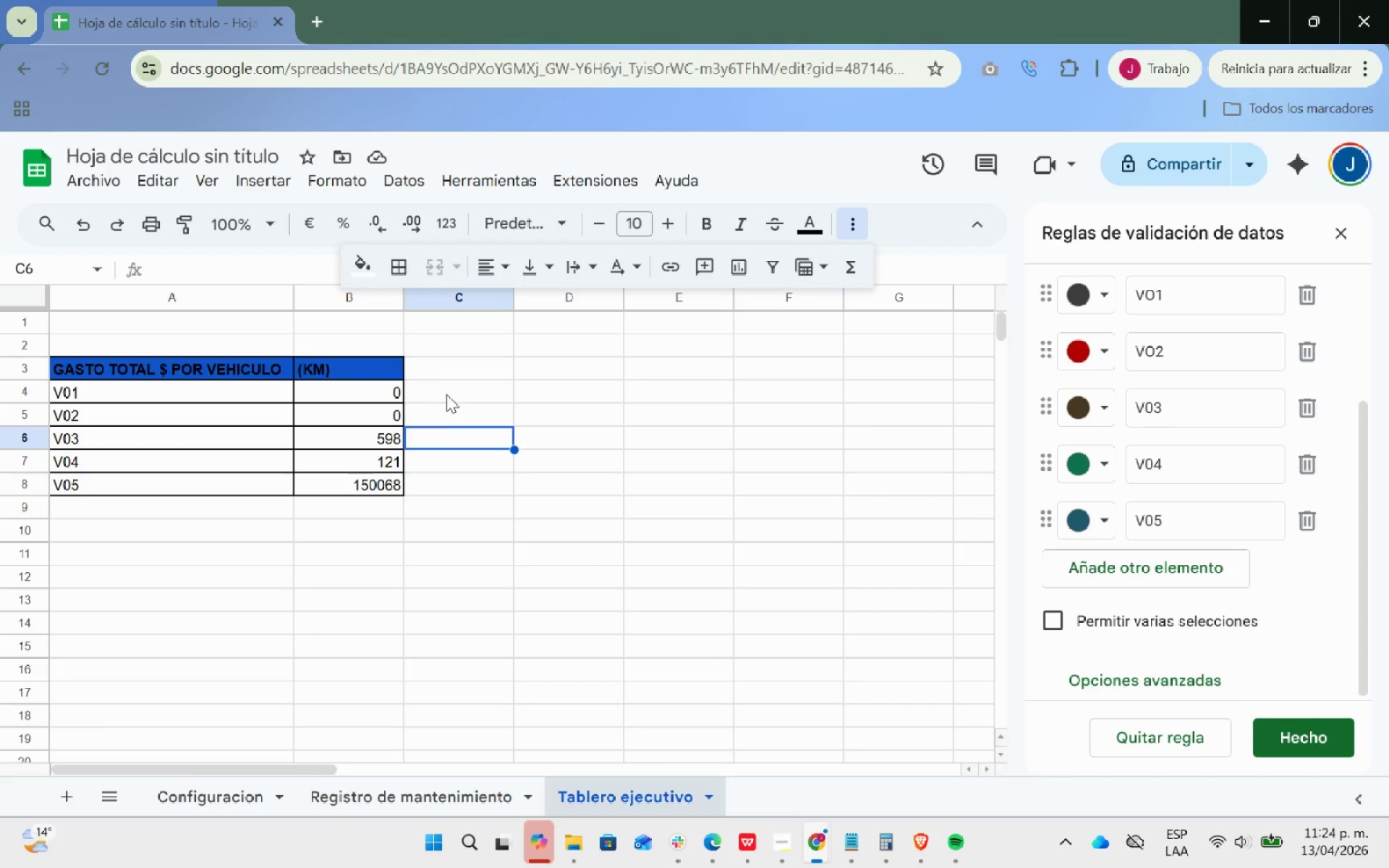 
double_click([446, 394])
 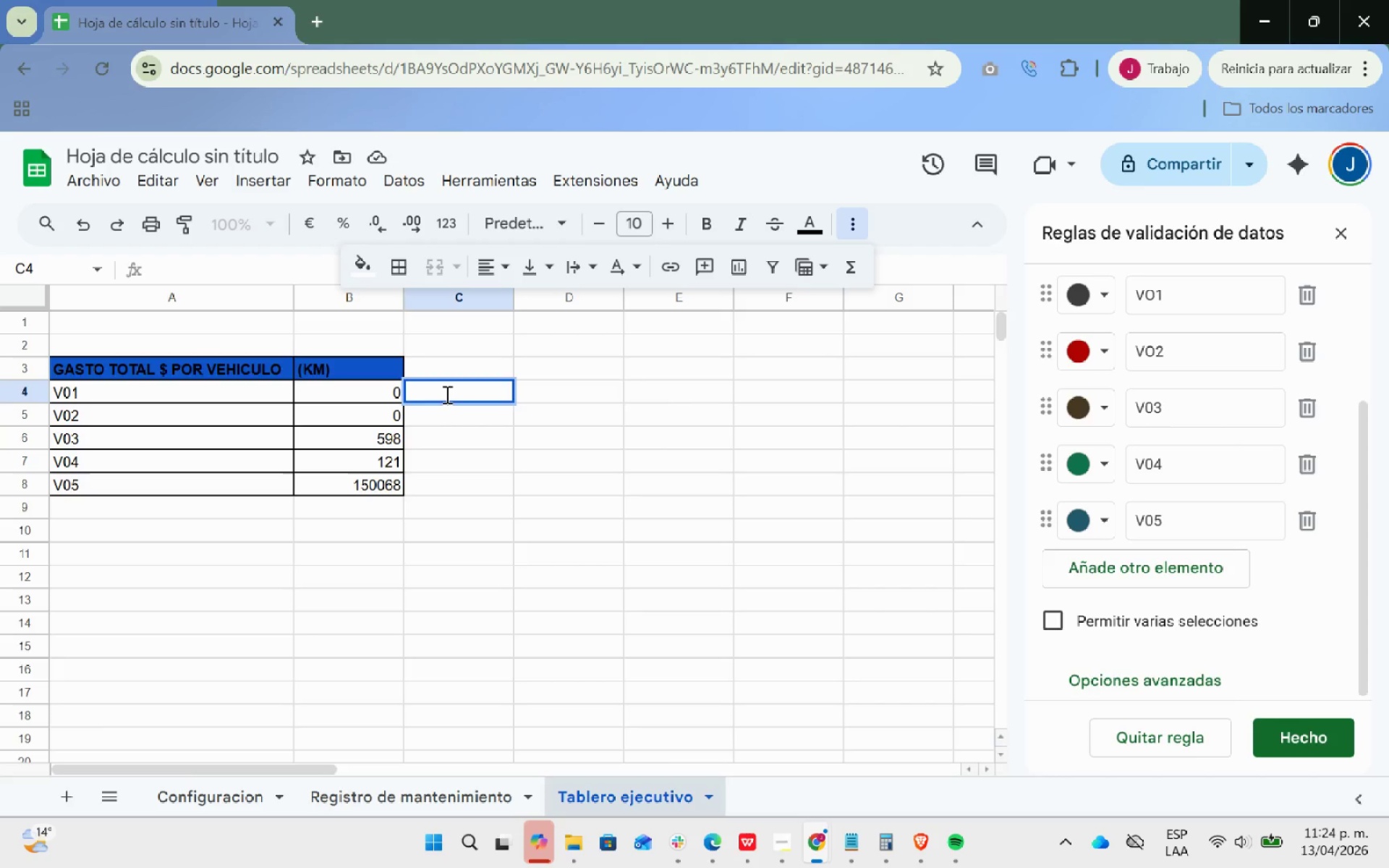 
key(Control+ControlLeft)
 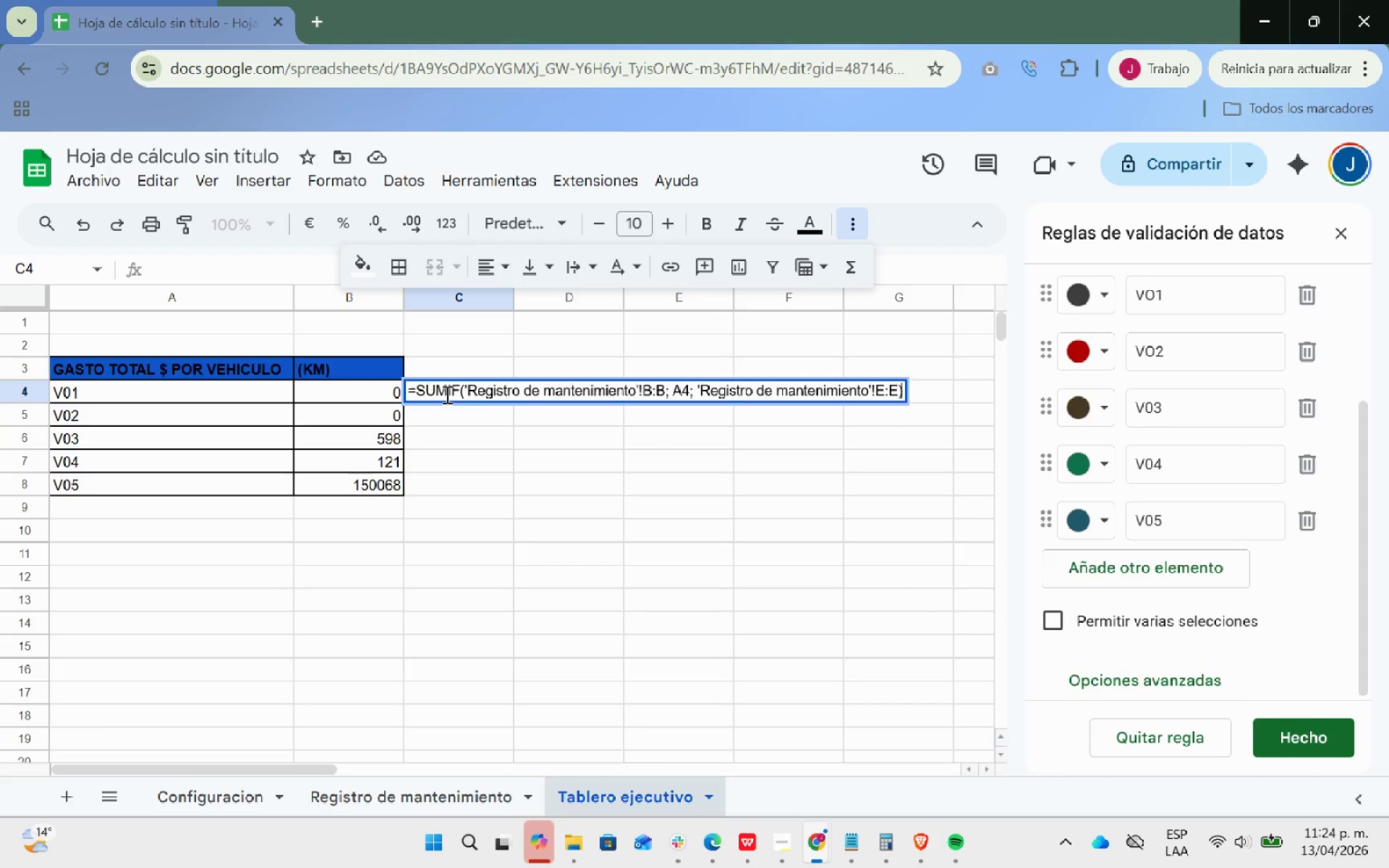 
key(Control+V)
 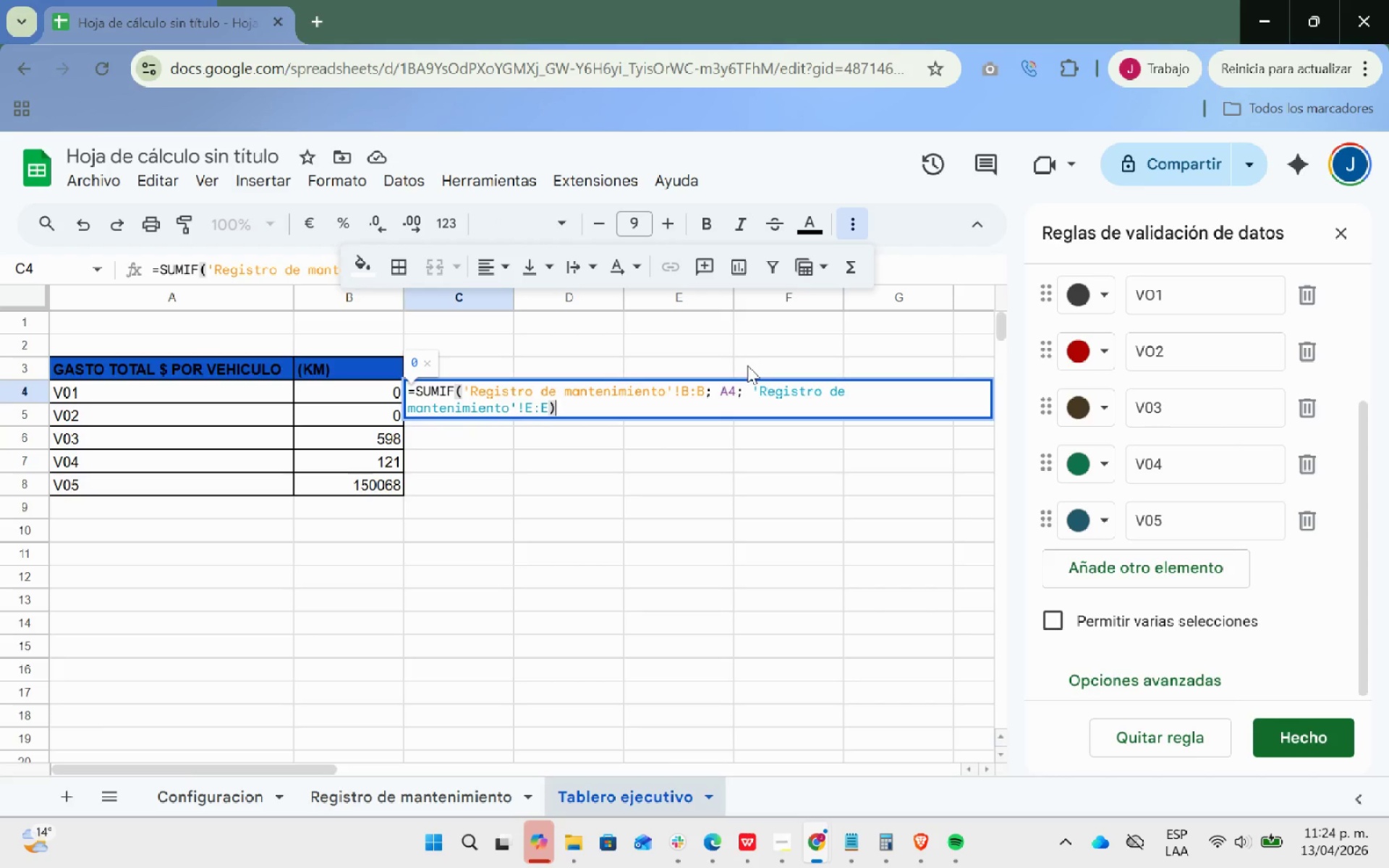 
wait(5.94)
 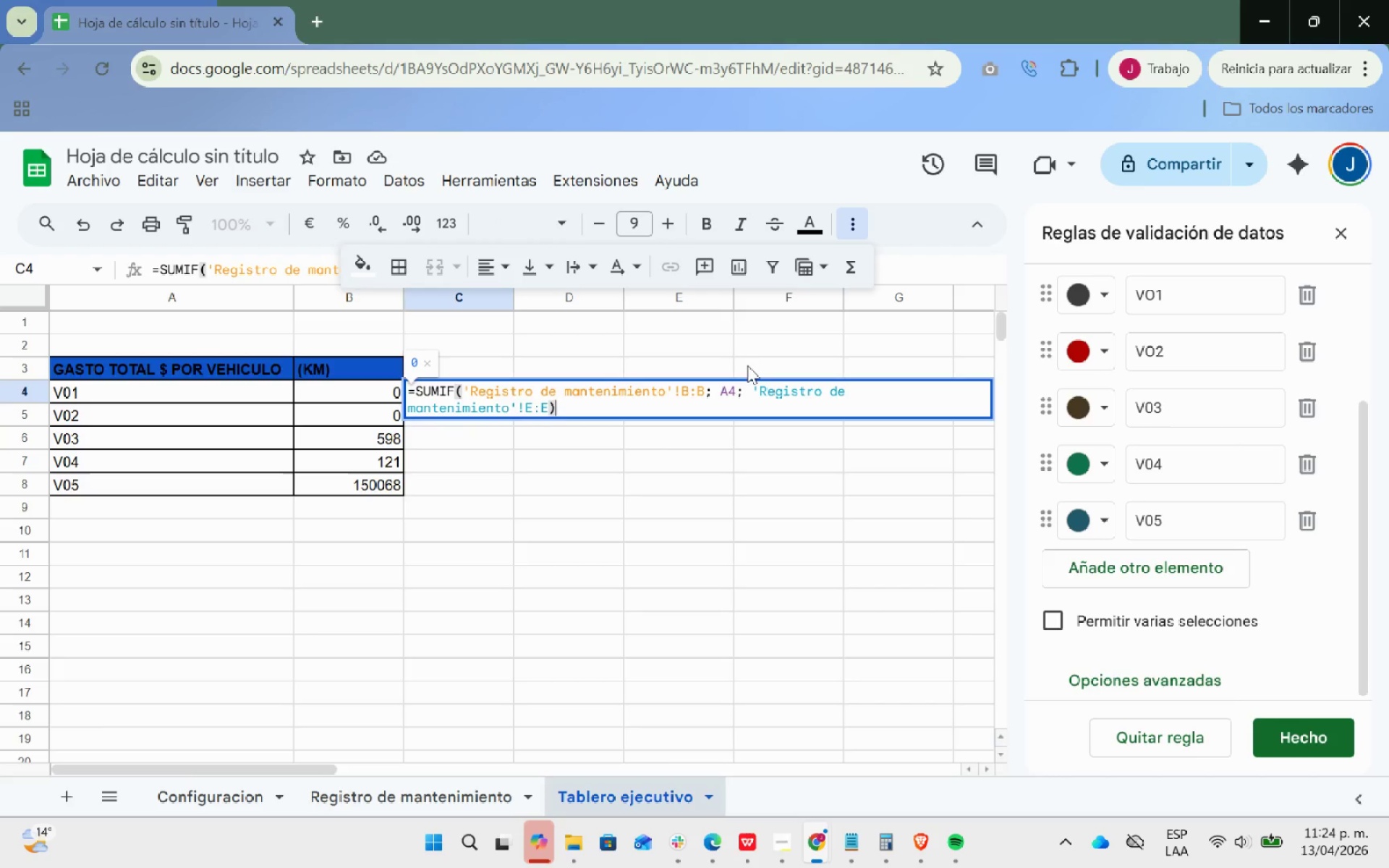 
key(Control+Z)
 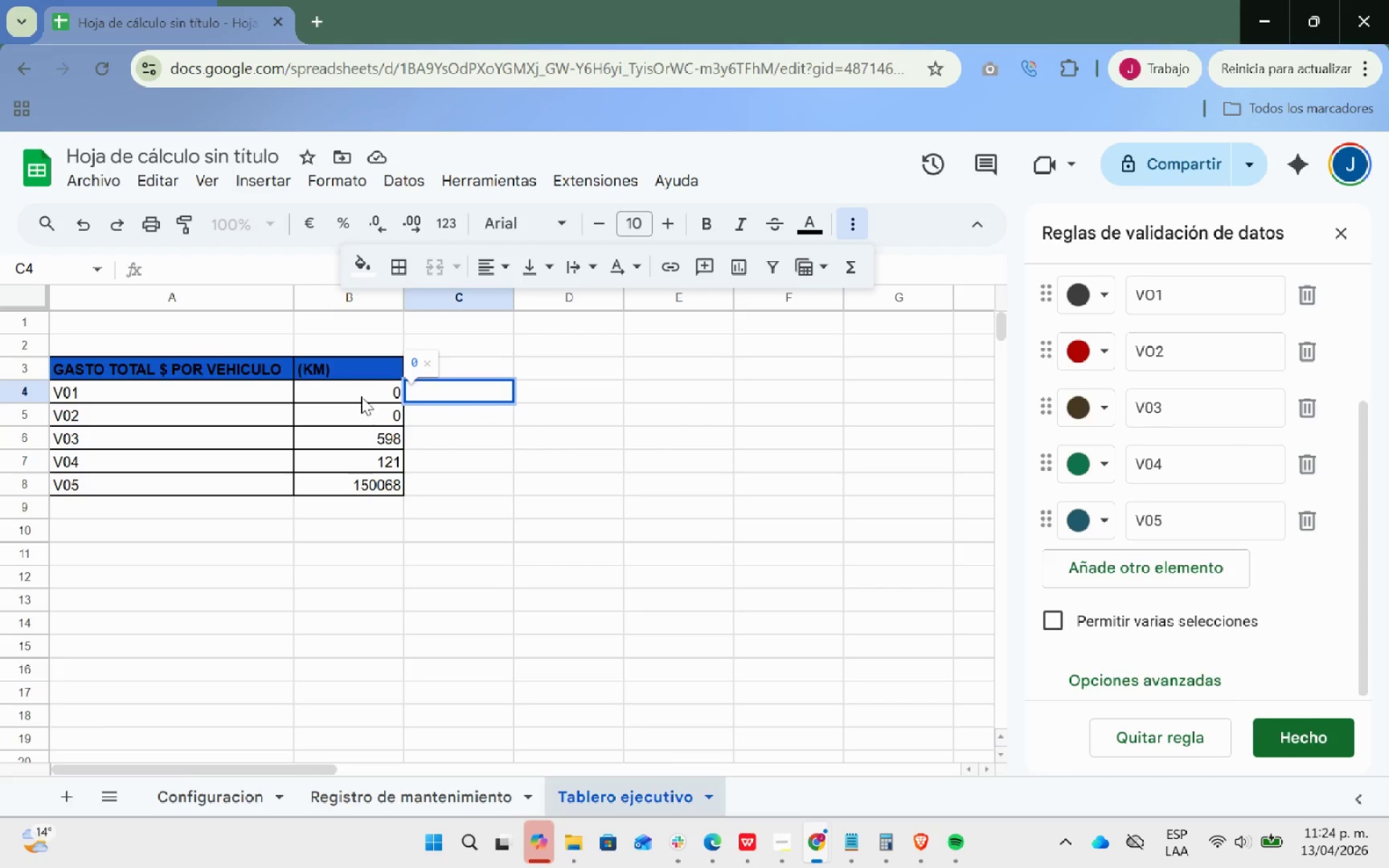 
double_click([361, 396])
 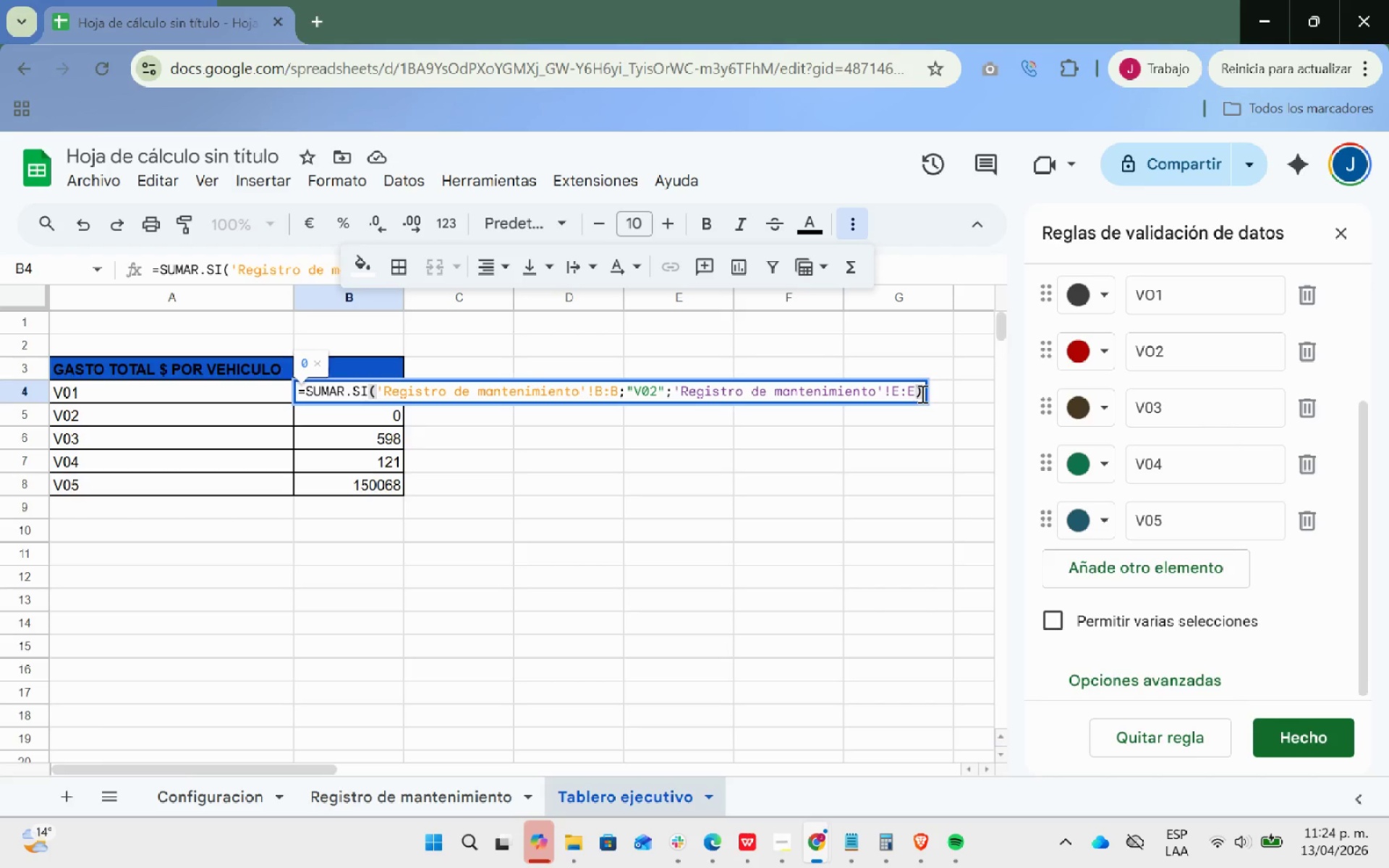 
left_click([624, 474])
 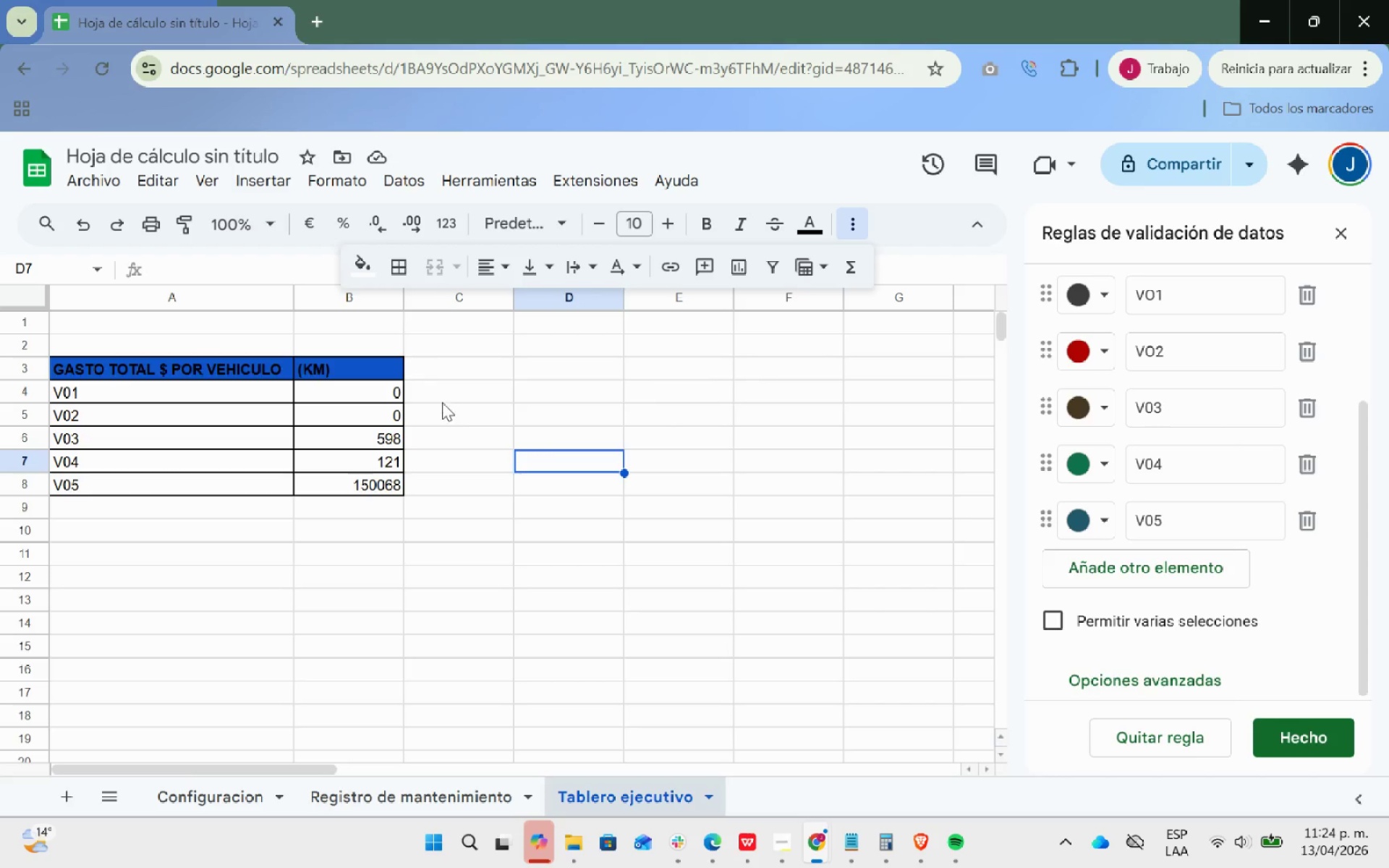 
left_click([443, 392])
 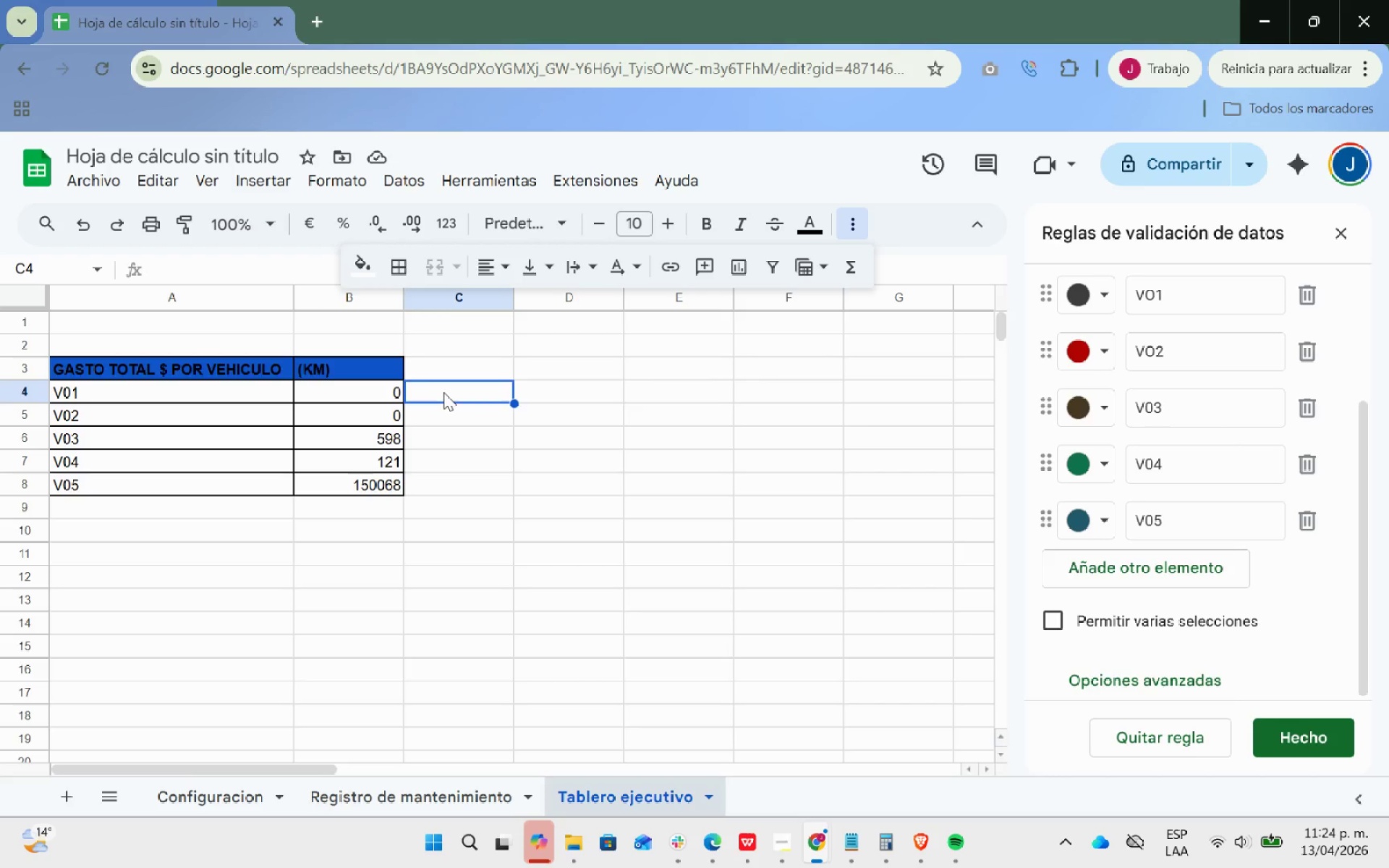 
key(Control+V)
 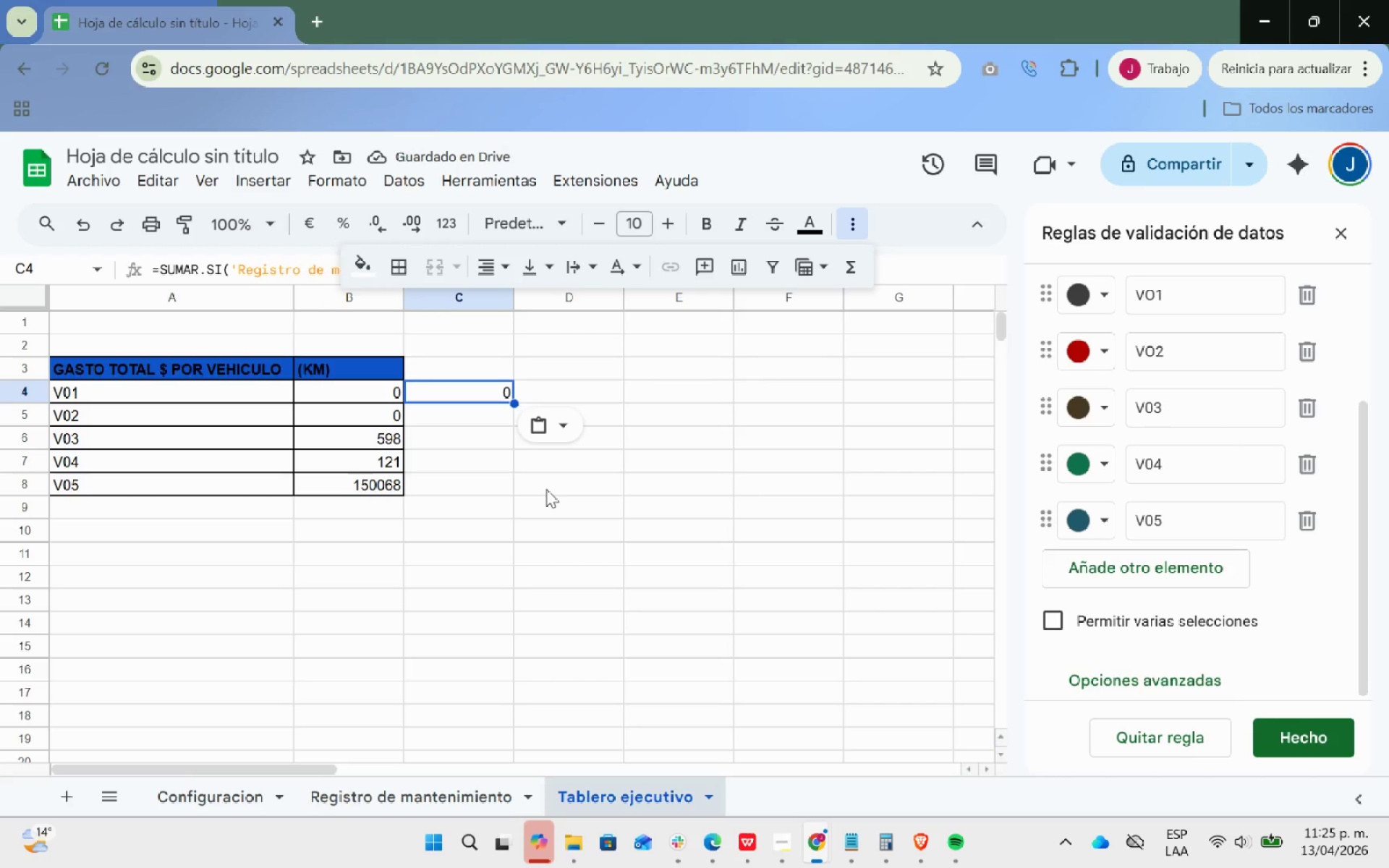 
left_click_drag(start_coordinate=[517, 402], to_coordinate=[503, 492])
 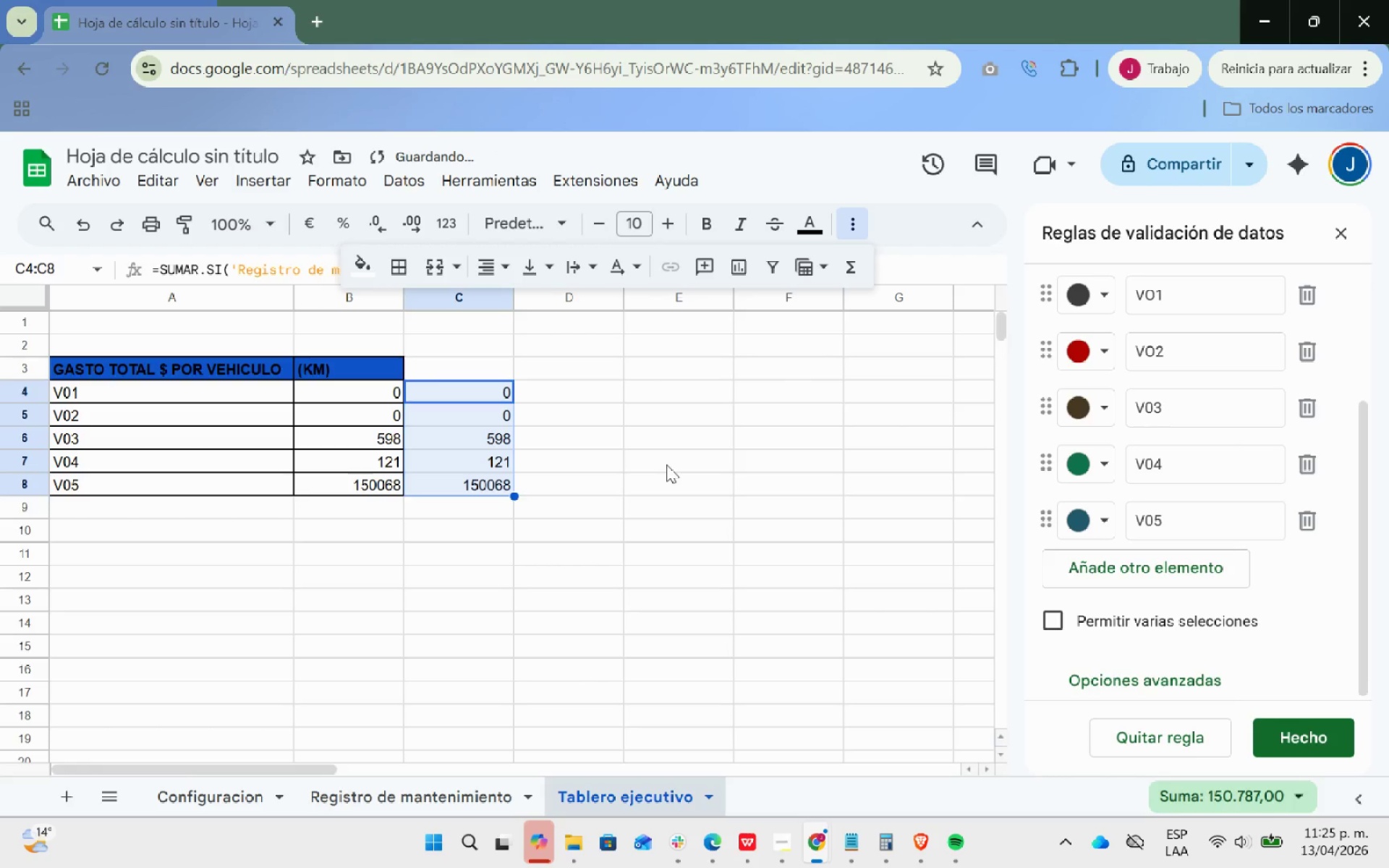 
left_click([666, 464])
 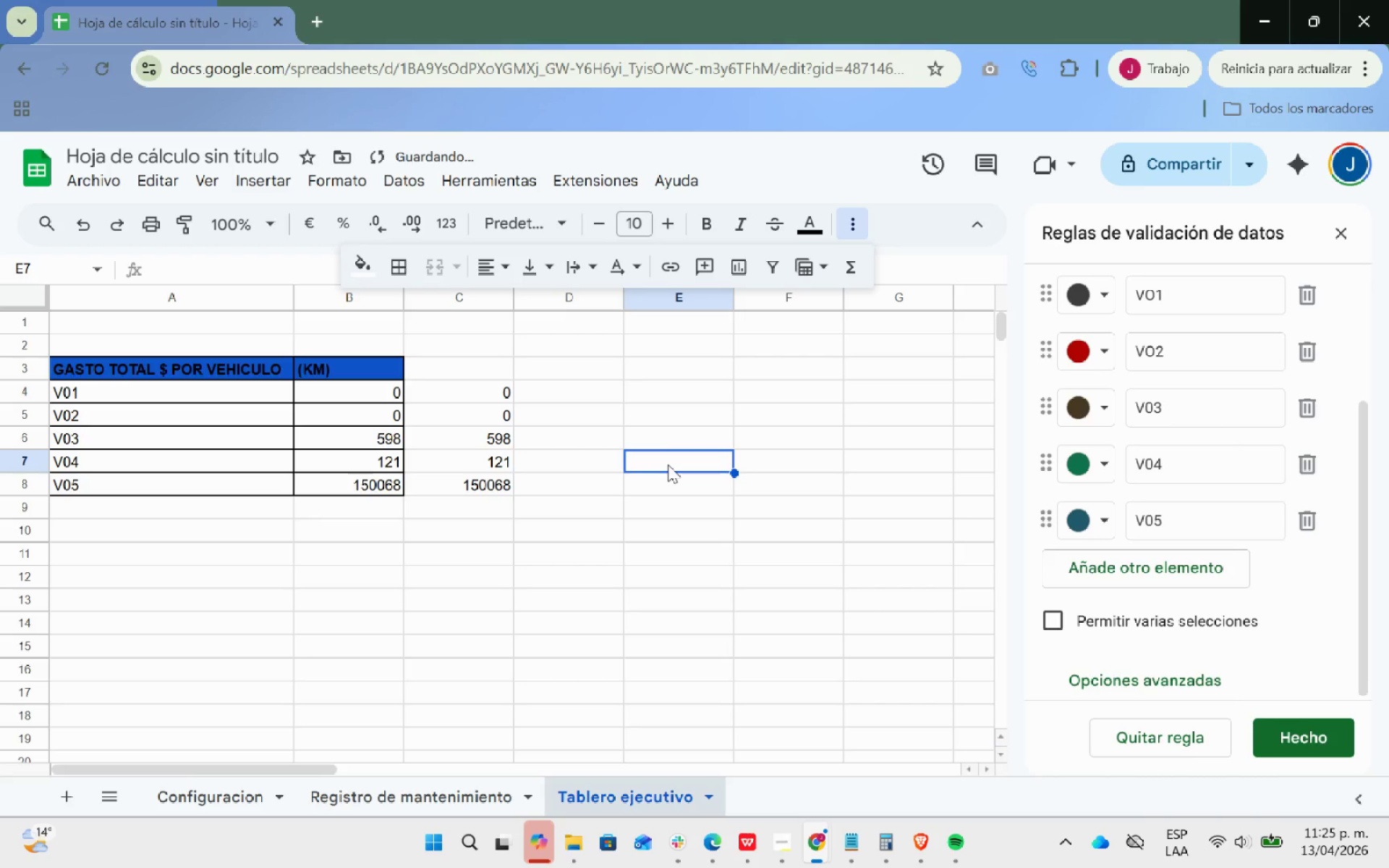 
key(Control+Z)
 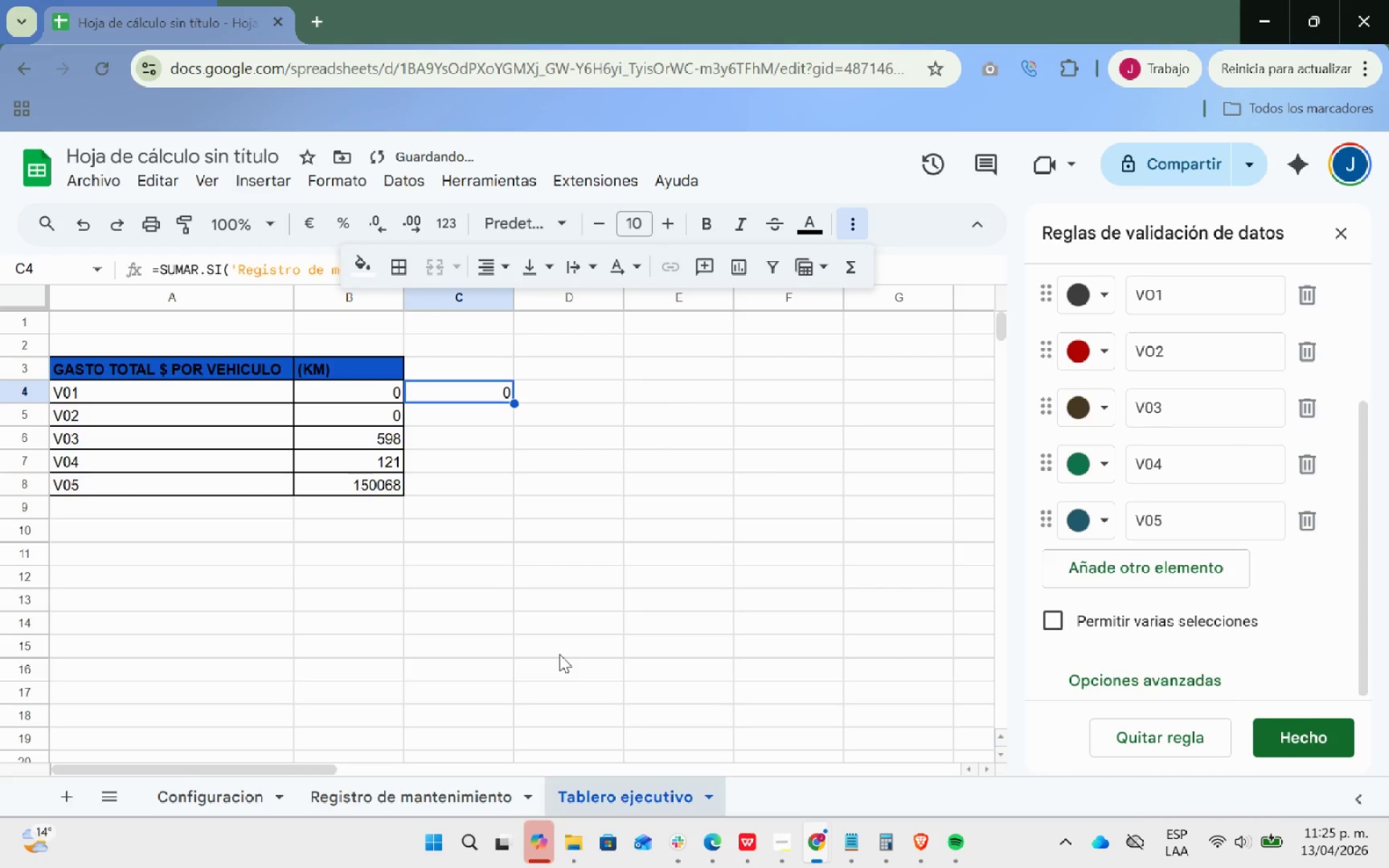 
key(Control+Z)
 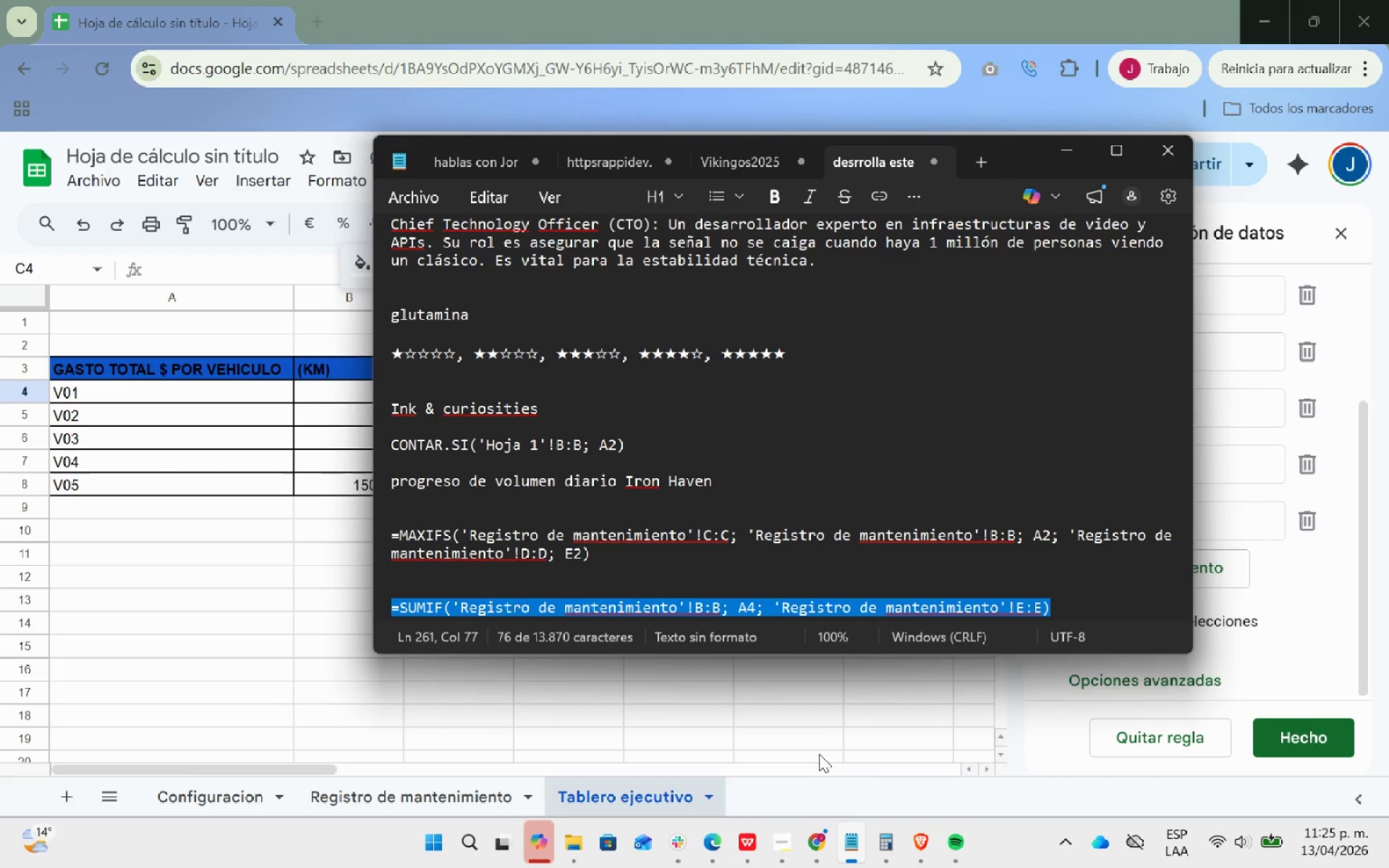 
key(Control+C)
 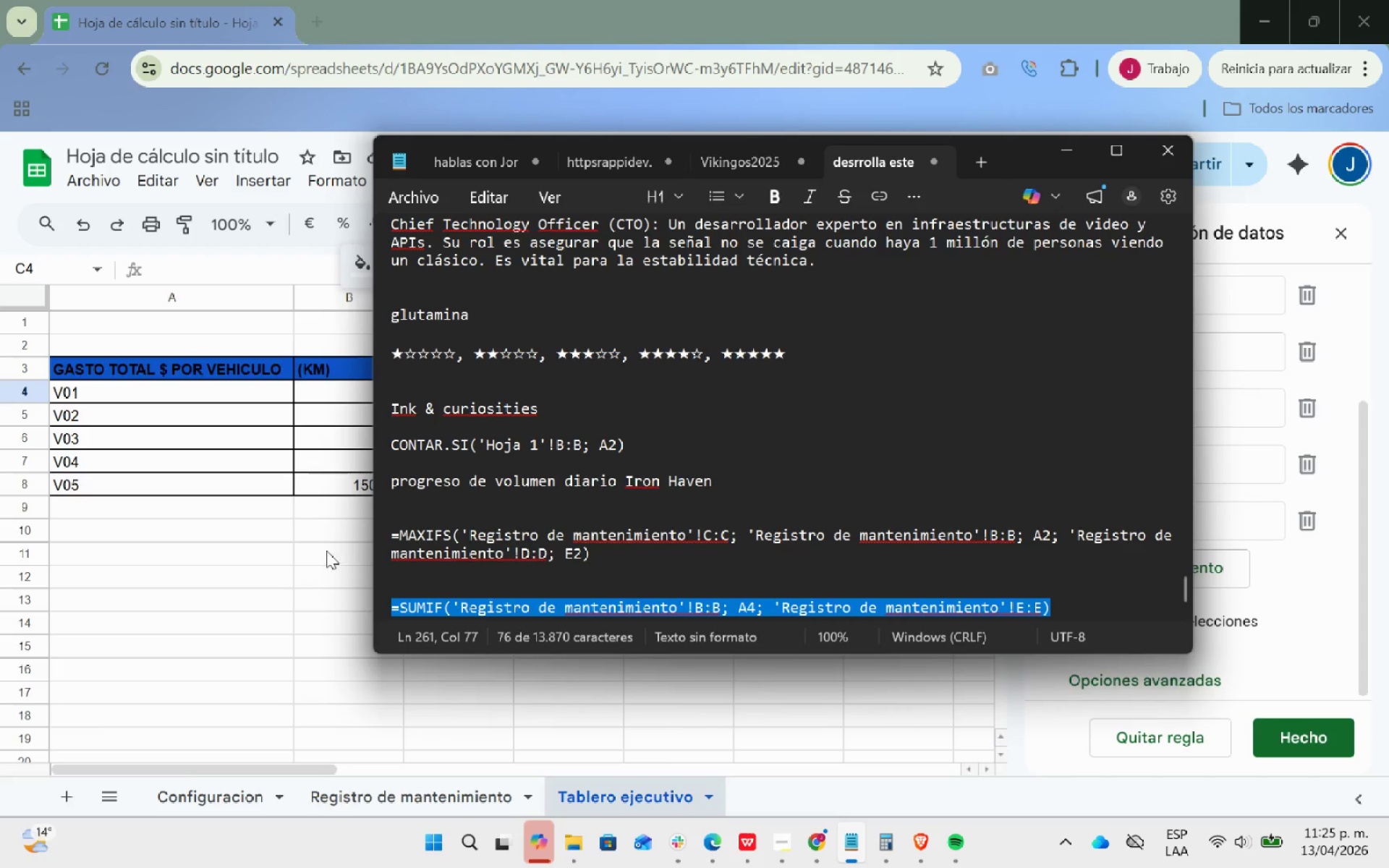 
left_click([331, 580])
 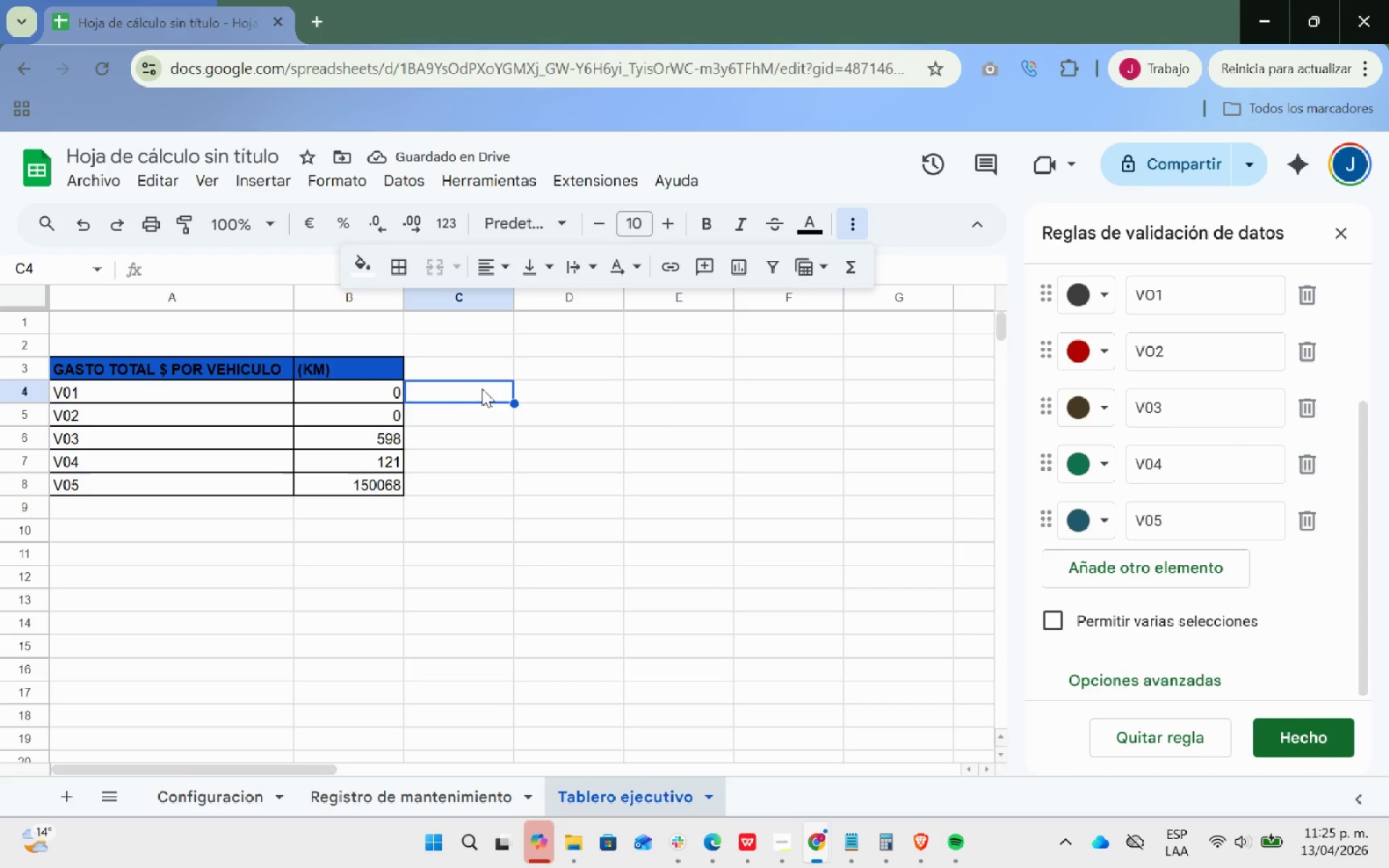 
double_click([482, 388])
 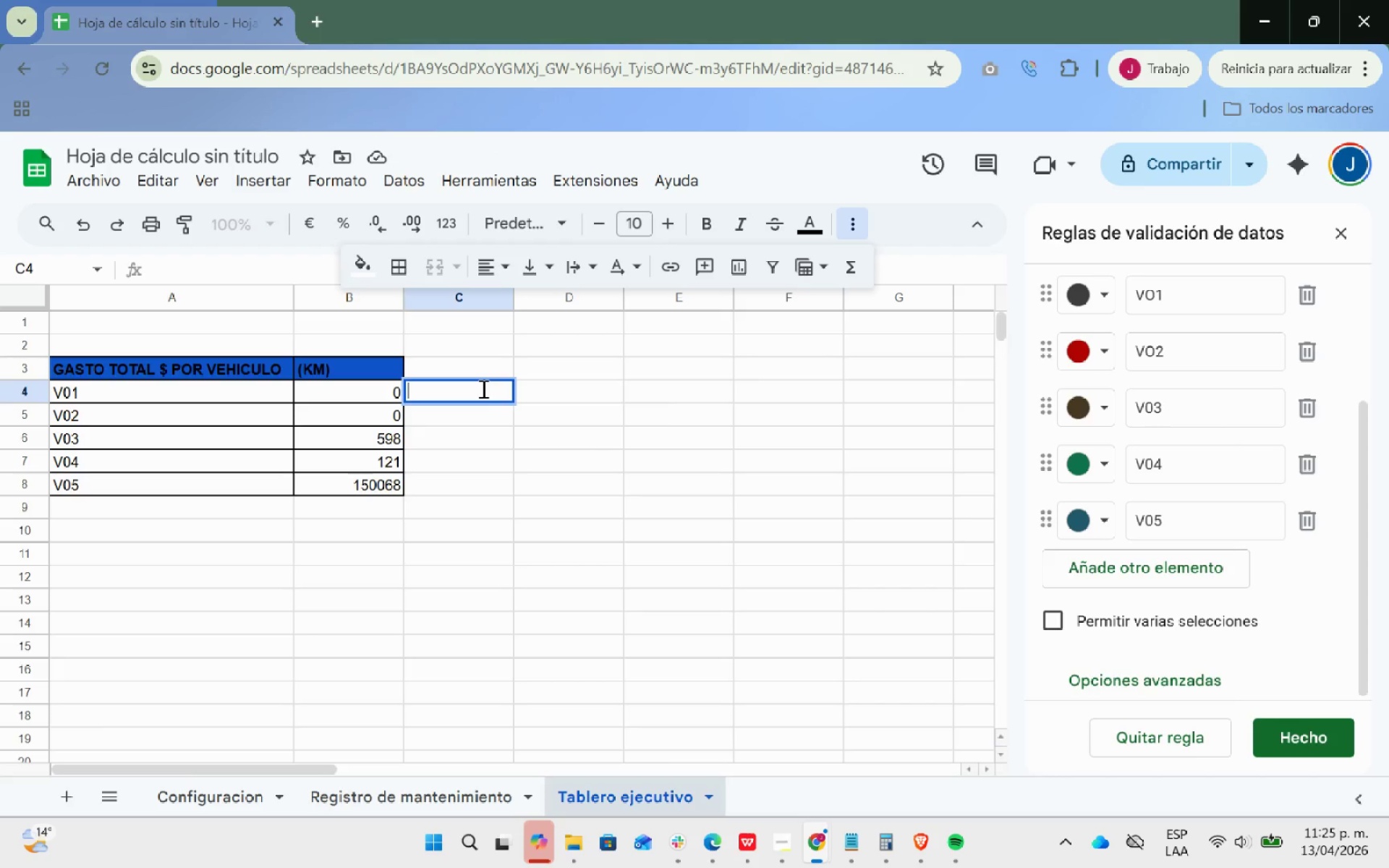 
key(Control+ControlLeft)
 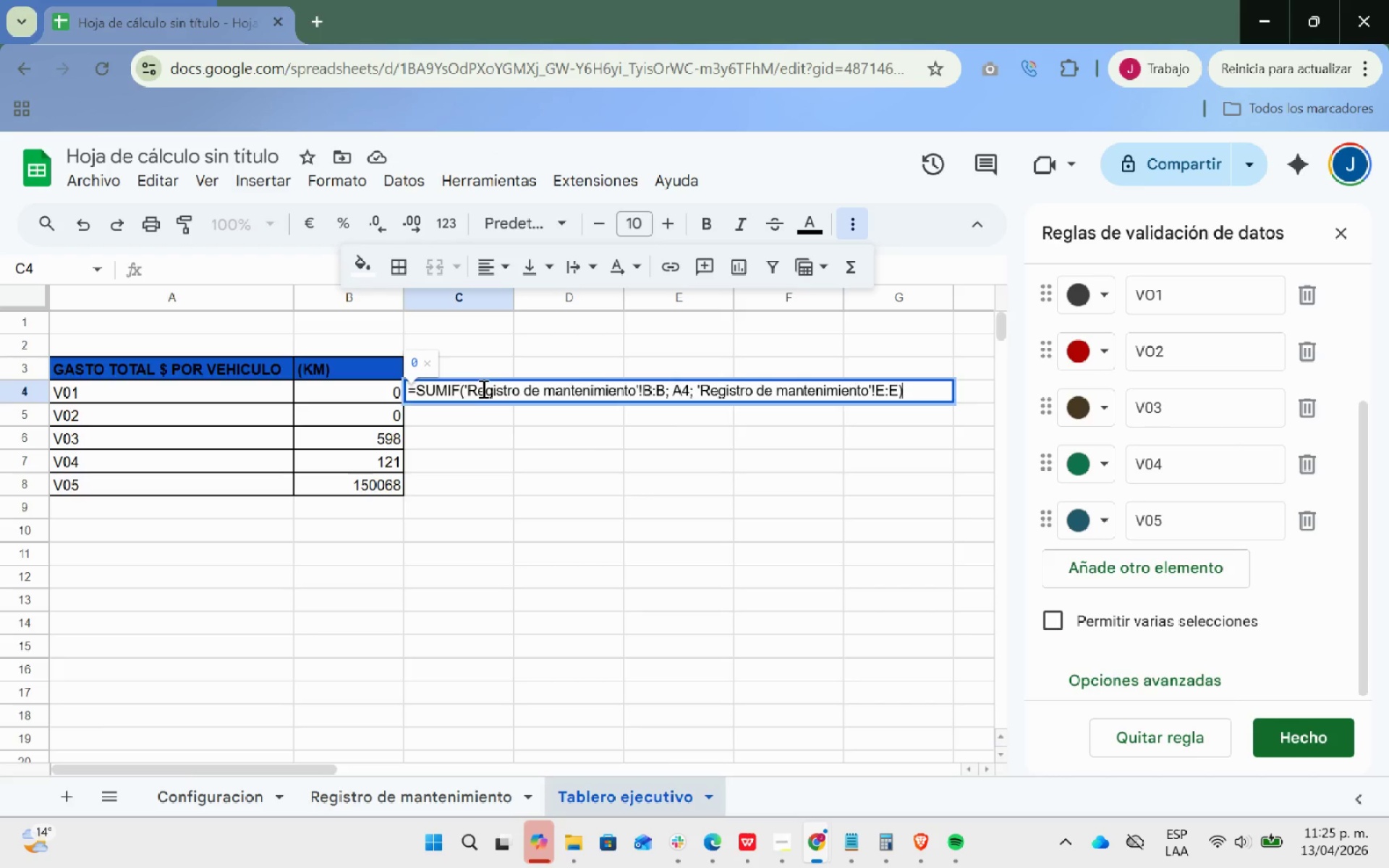 
key(Control+V)
 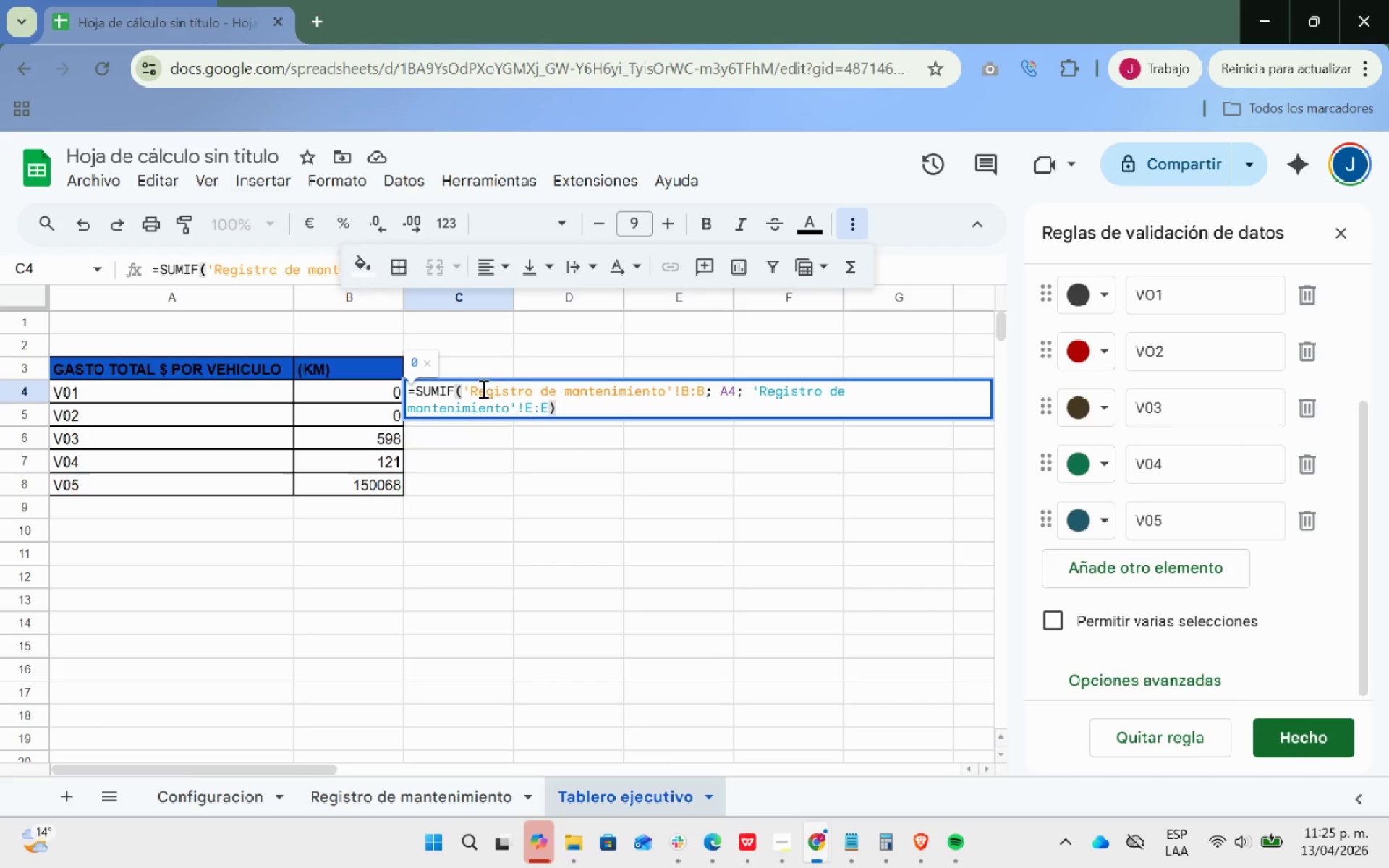 
key(Control+Enter)
 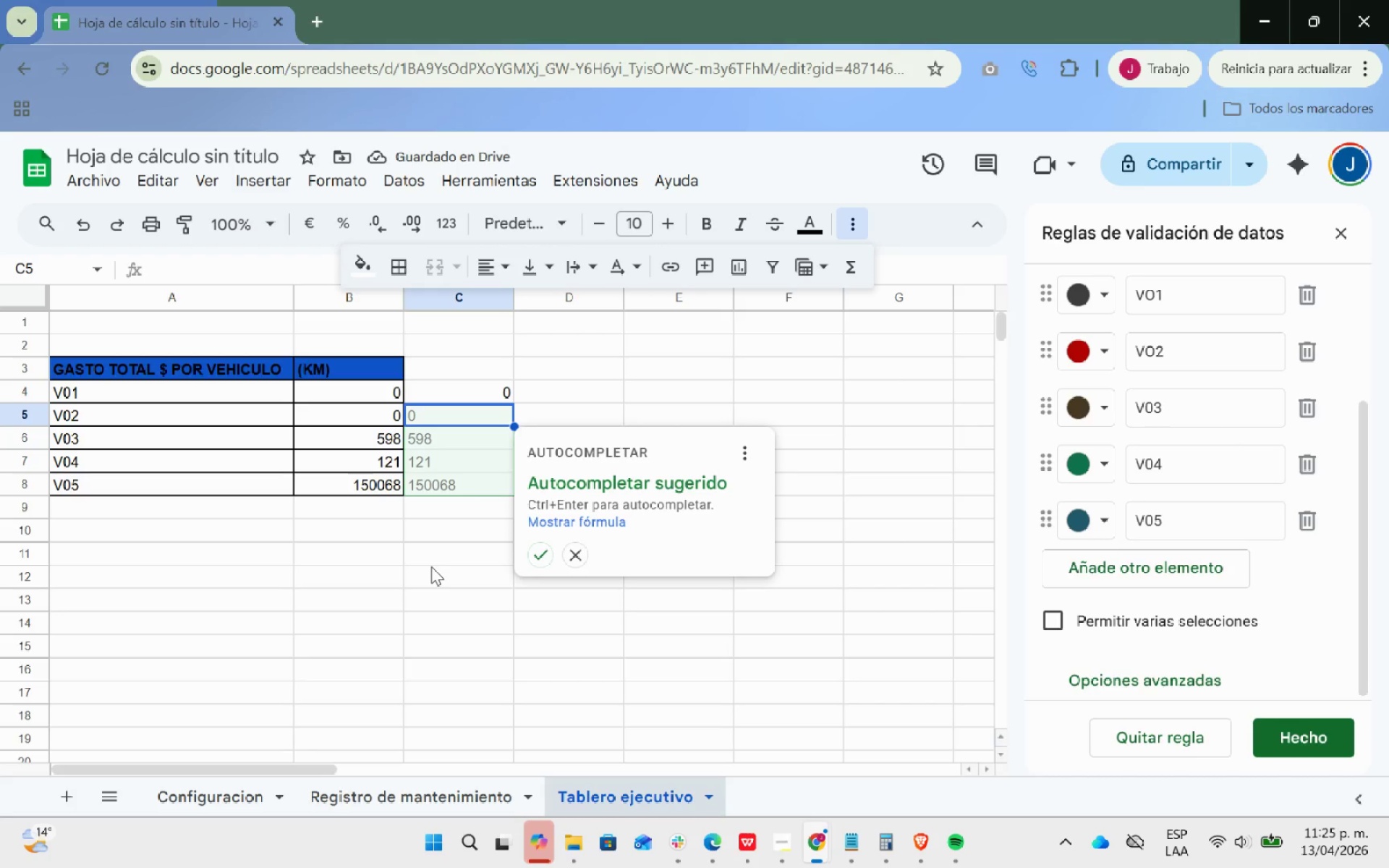 
left_click([438, 561])
 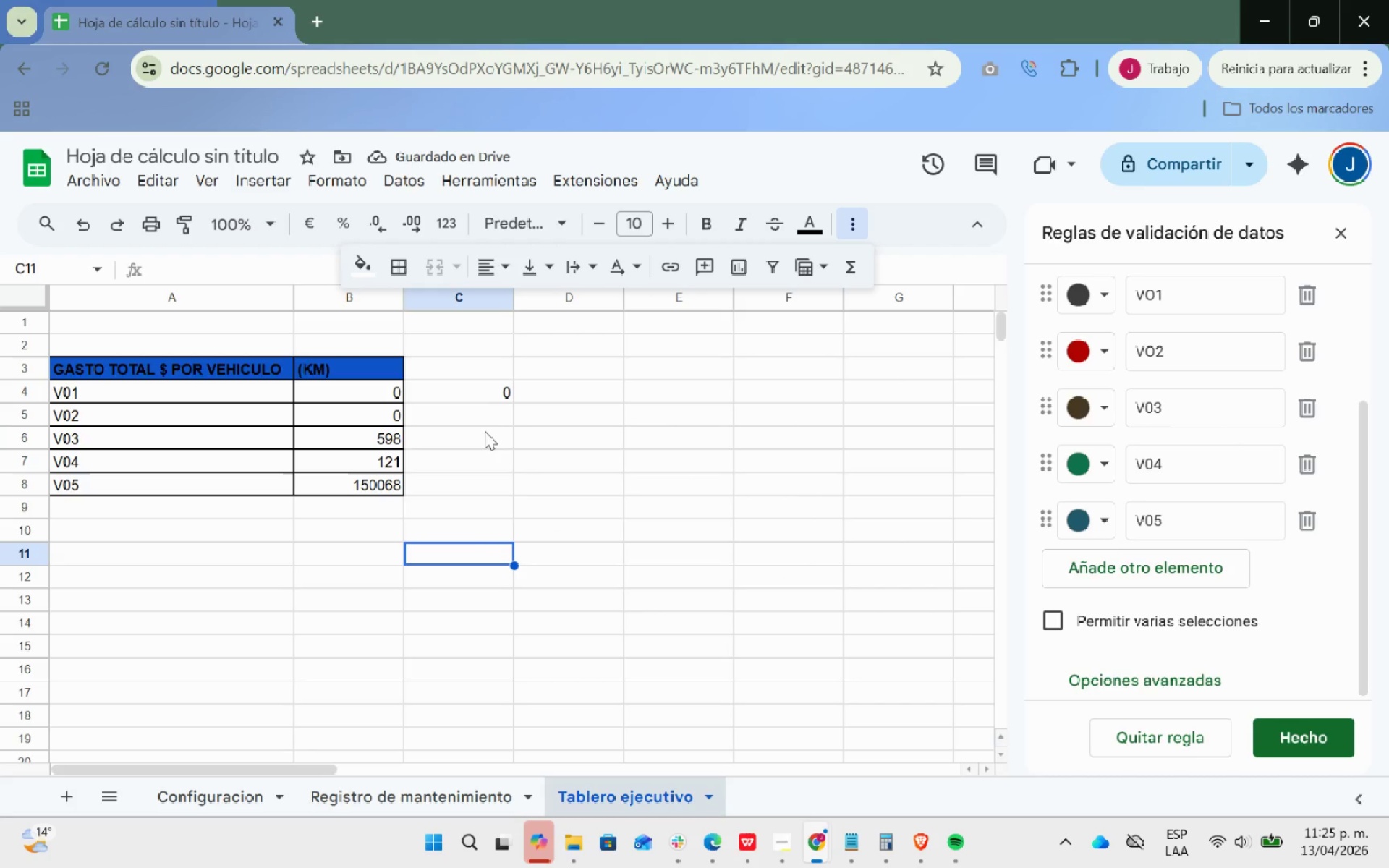 
left_click([472, 394])
 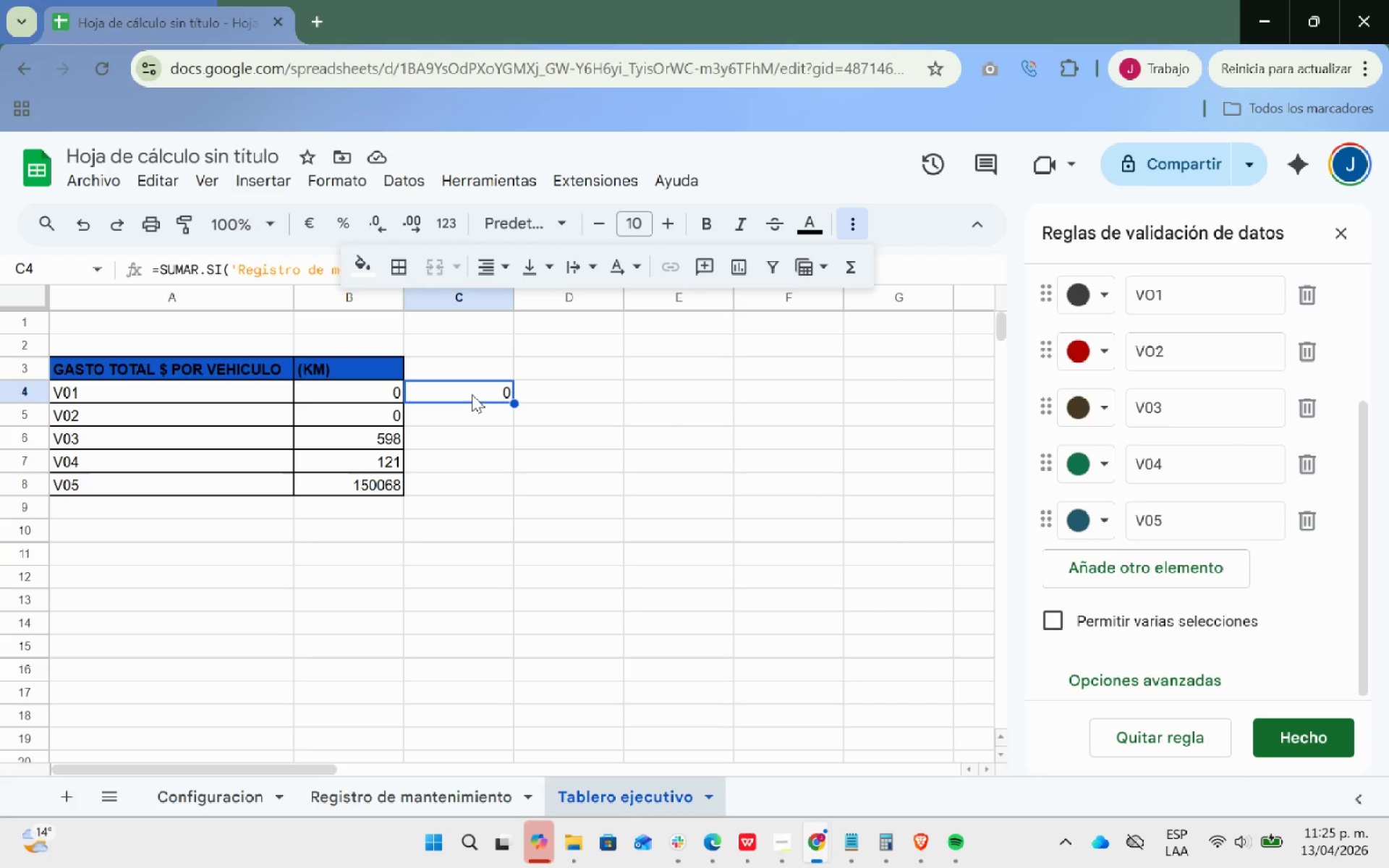 
hold_key(key=ControlLeft, duration=0.38)
 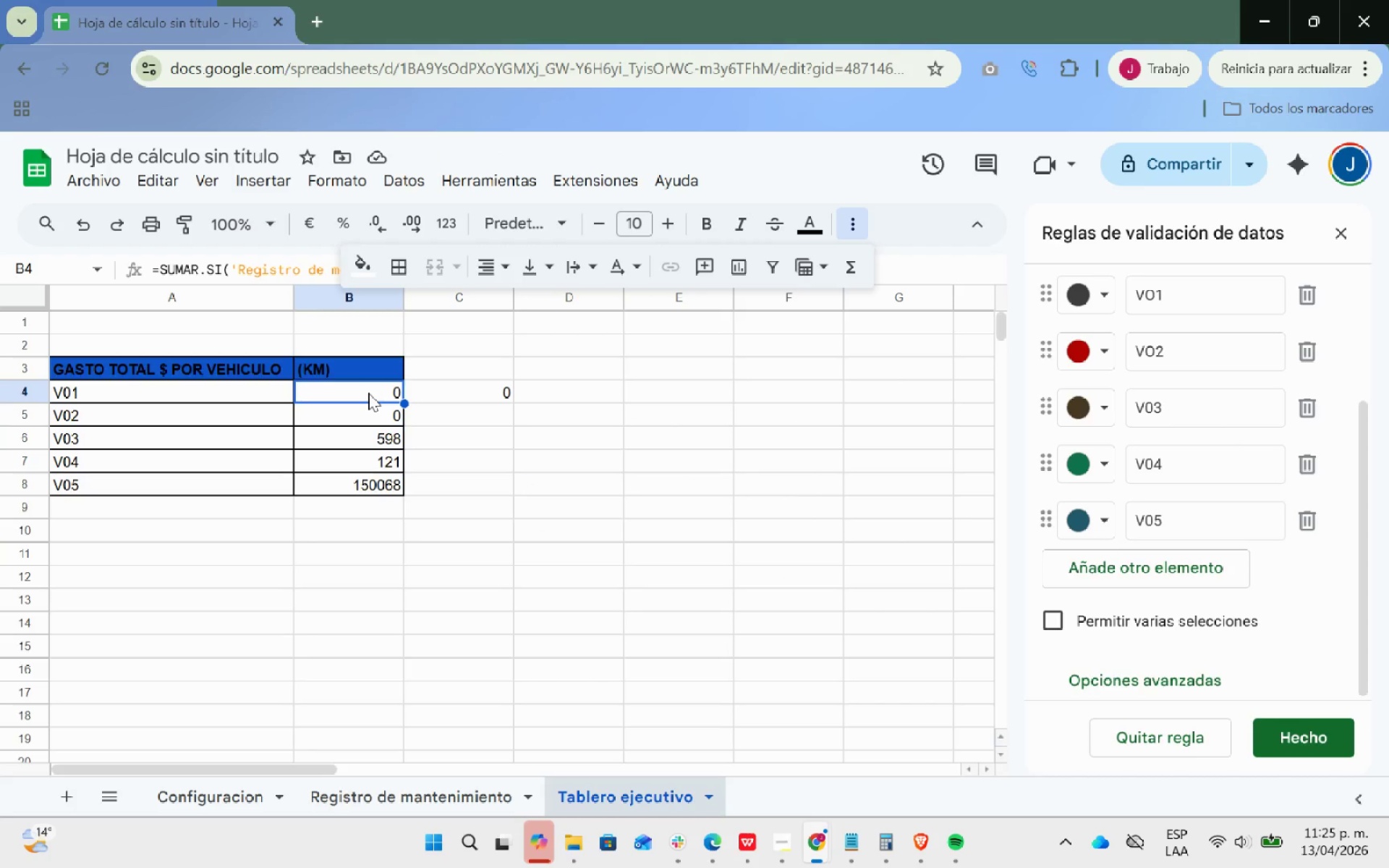 
double_click([368, 393])
 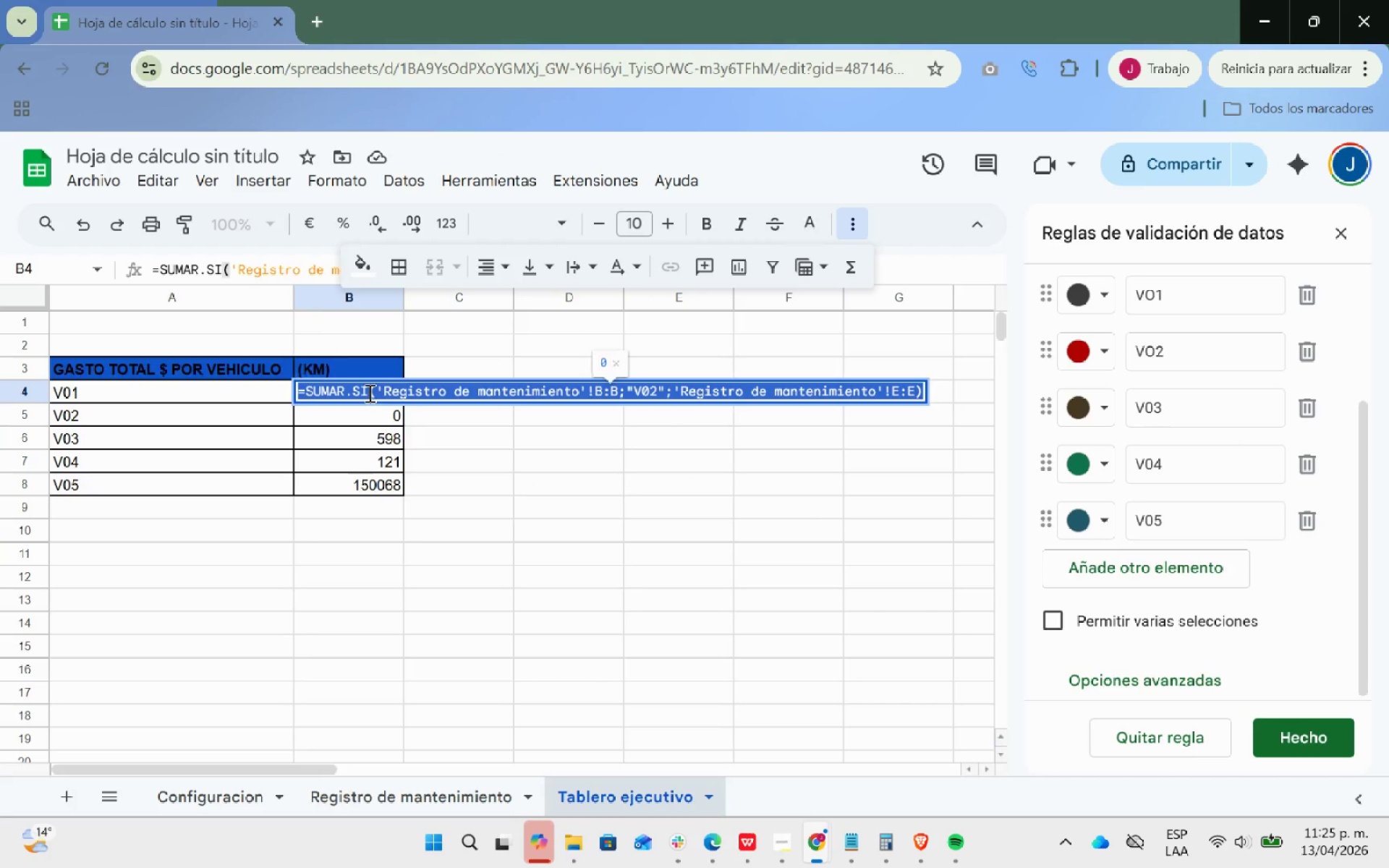 
triple_click([368, 393])
 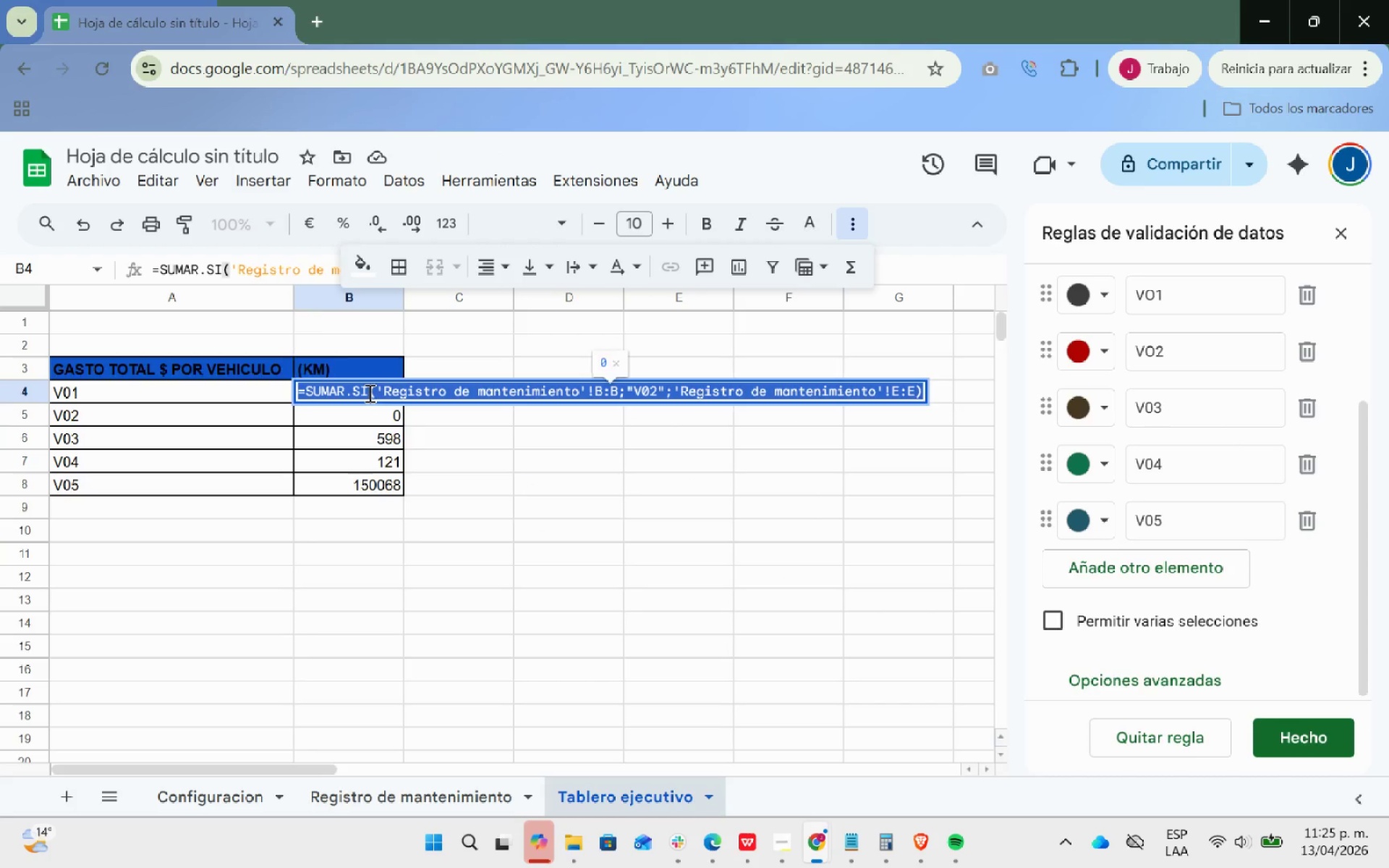 
triple_click([368, 393])
 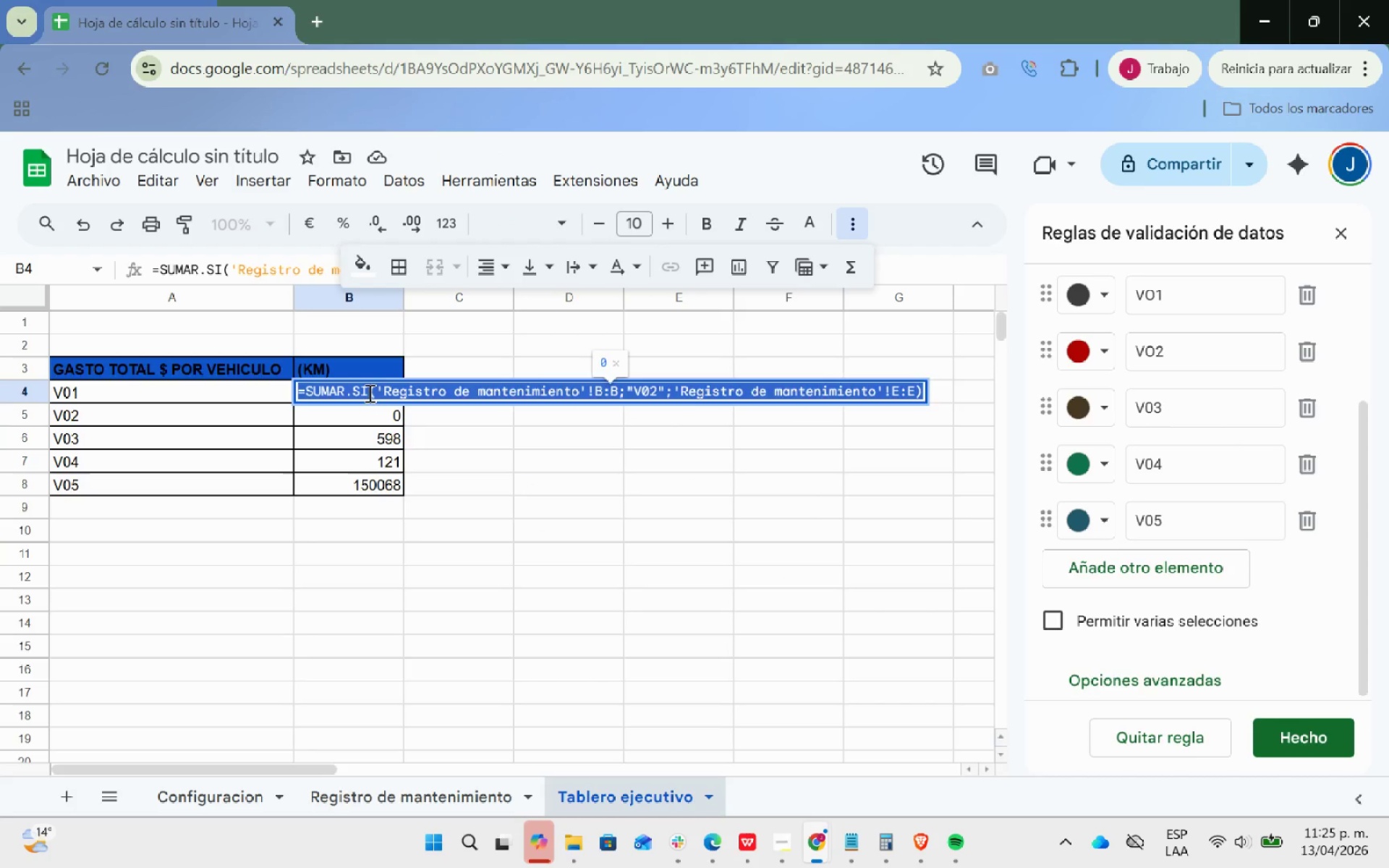 
key(Backspace)
 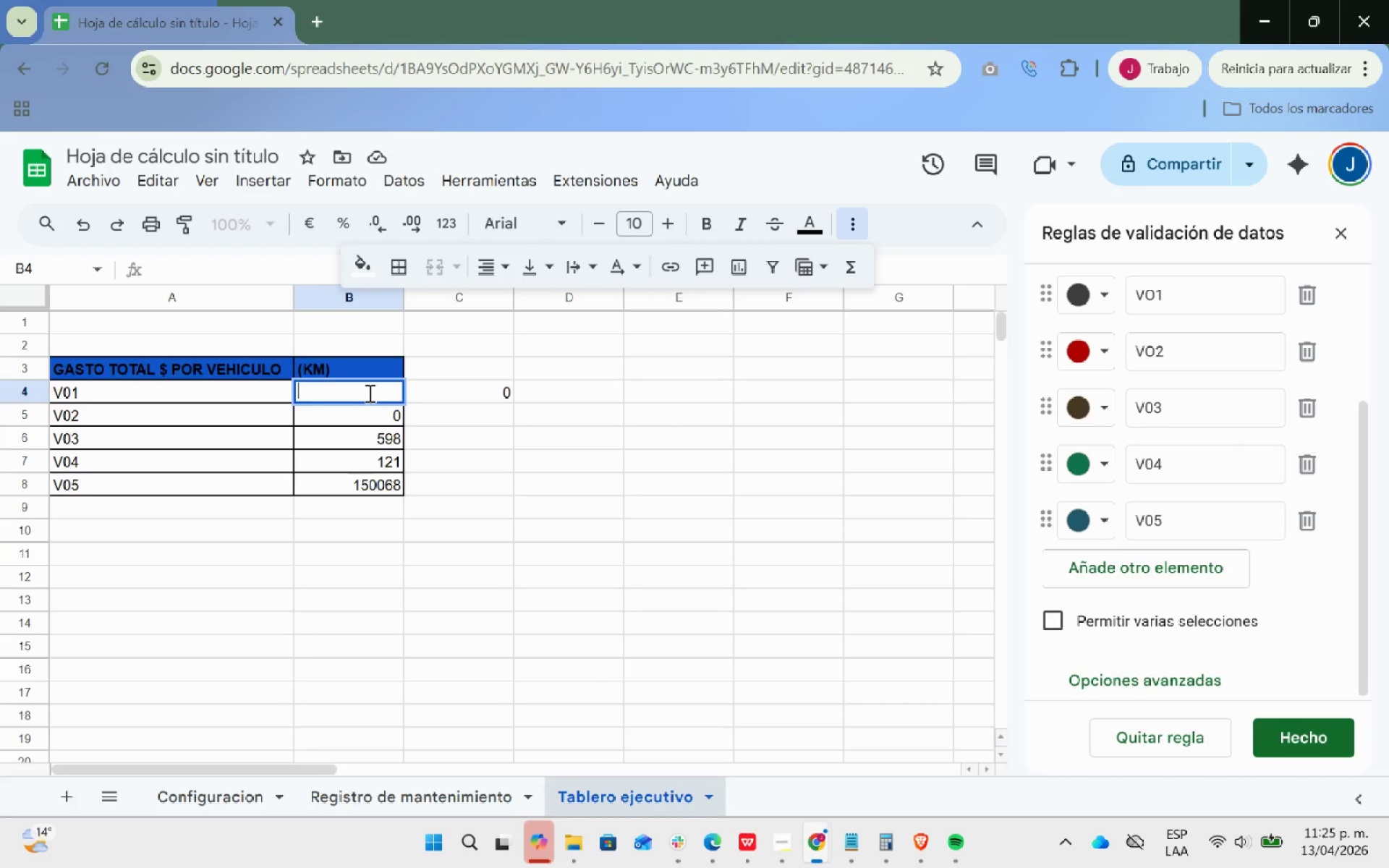 
key(Control+ControlLeft)
 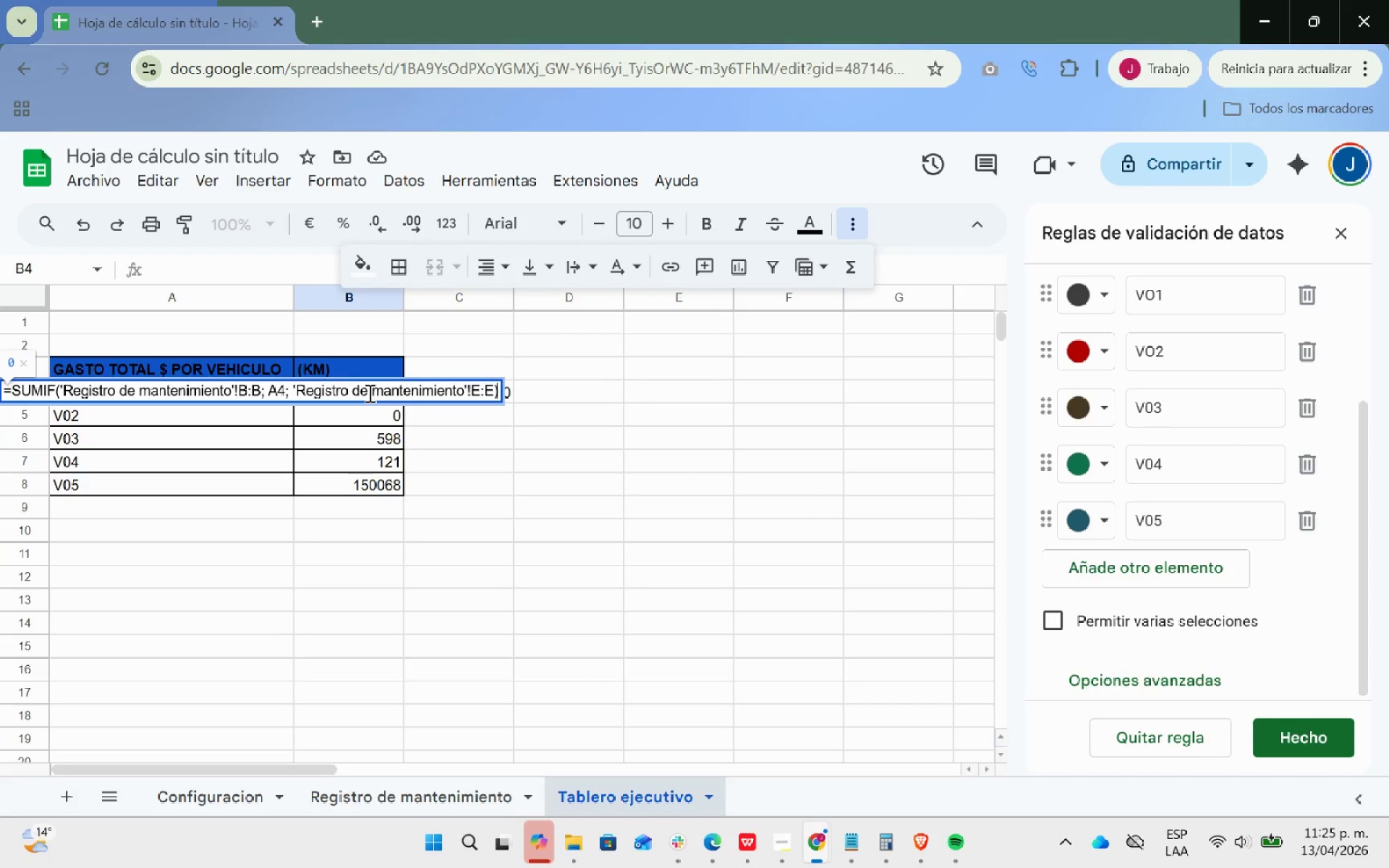 
key(Control+V)
 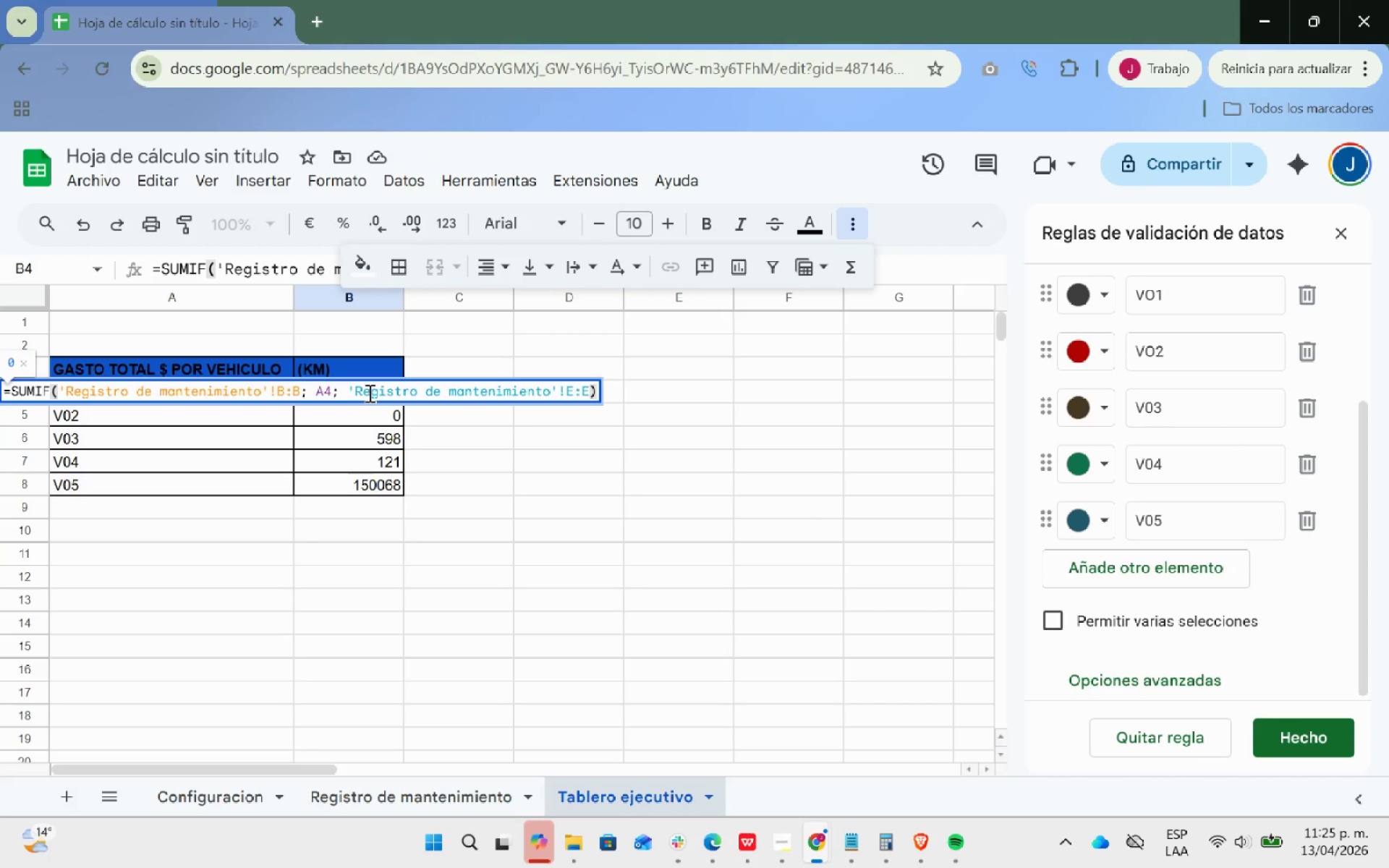 
key(Enter)
 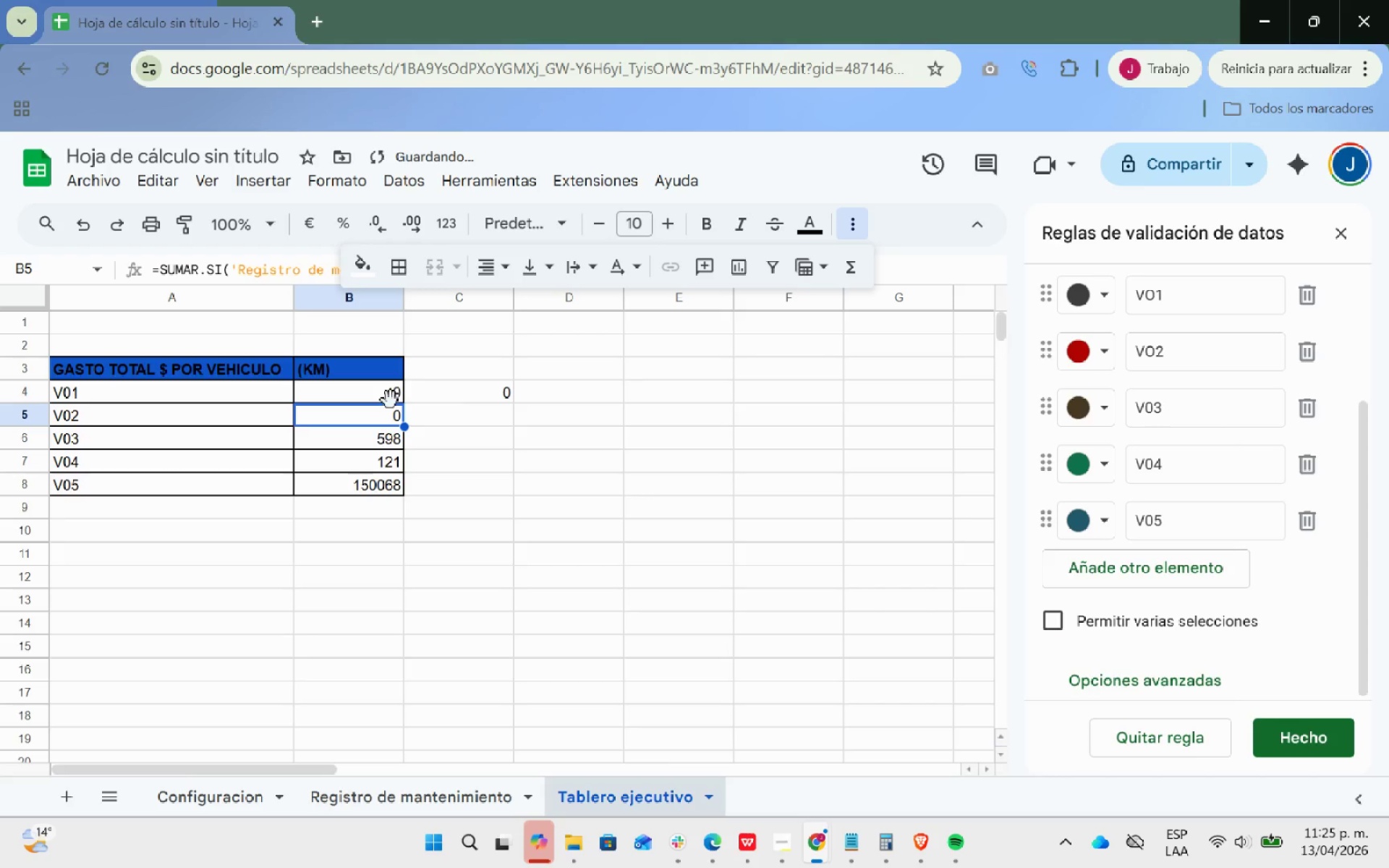 
left_click([386, 396])
 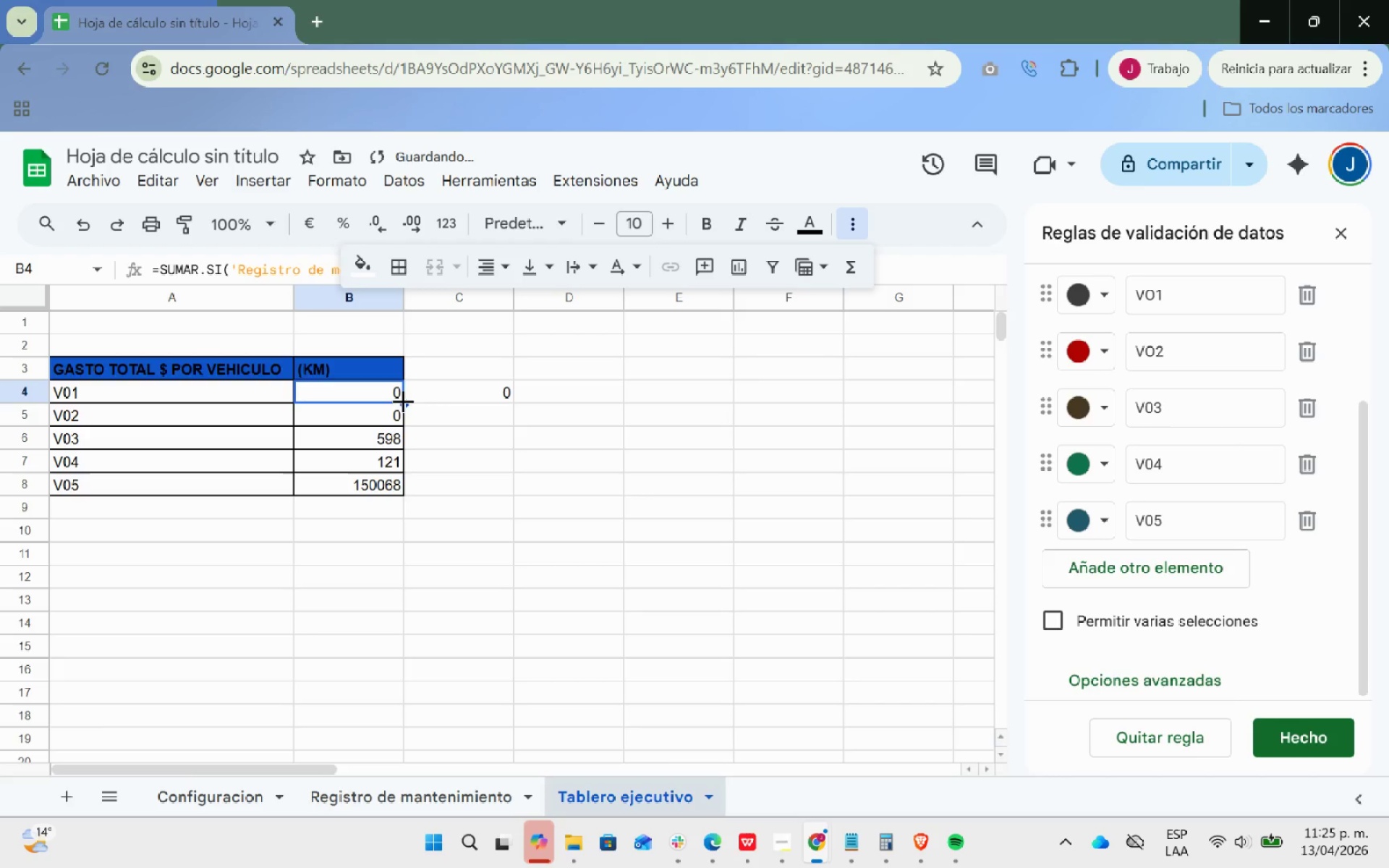 
left_click_drag(start_coordinate=[402, 401], to_coordinate=[404, 495])
 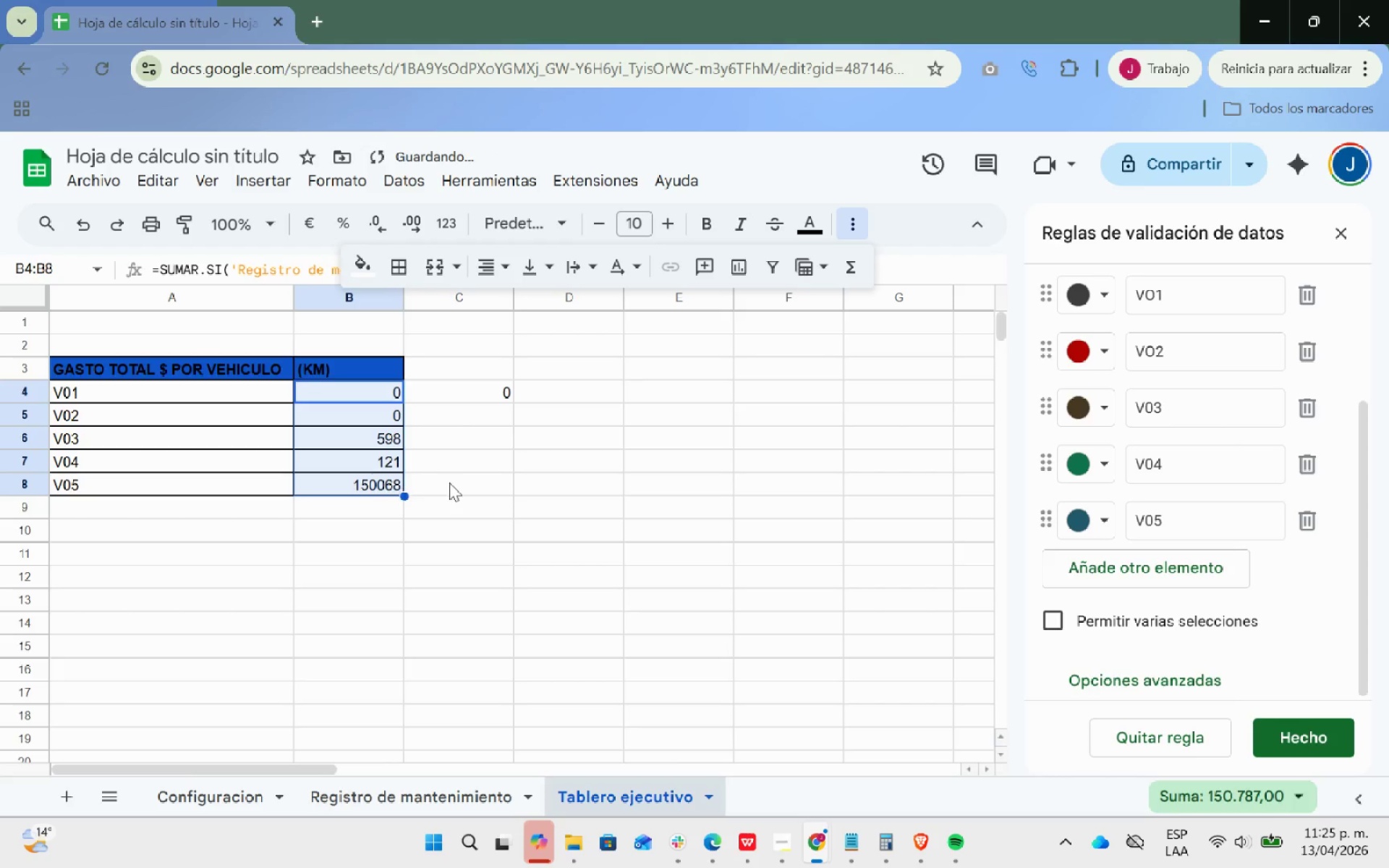 
left_click([449, 482])
 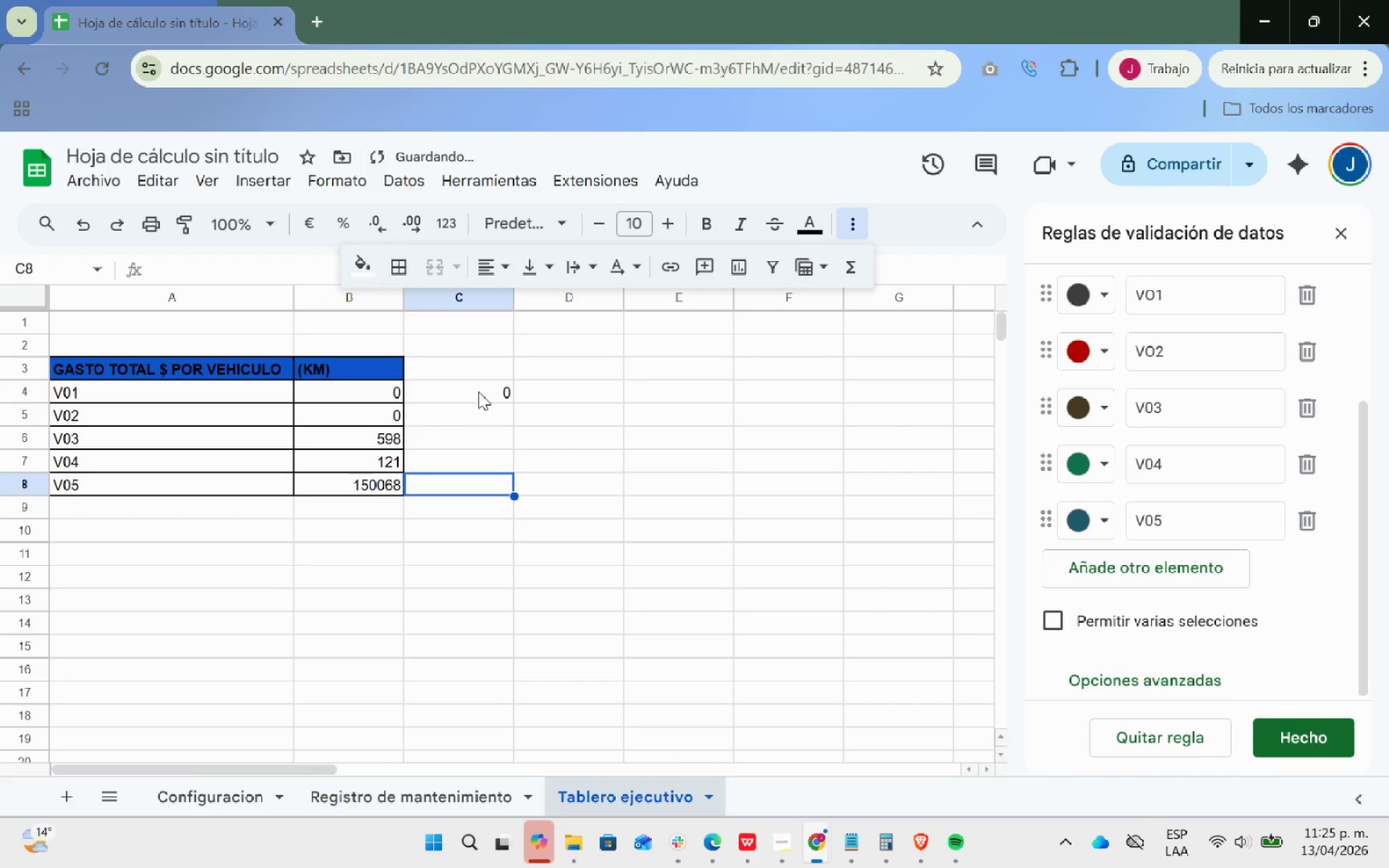 
left_click([478, 391])
 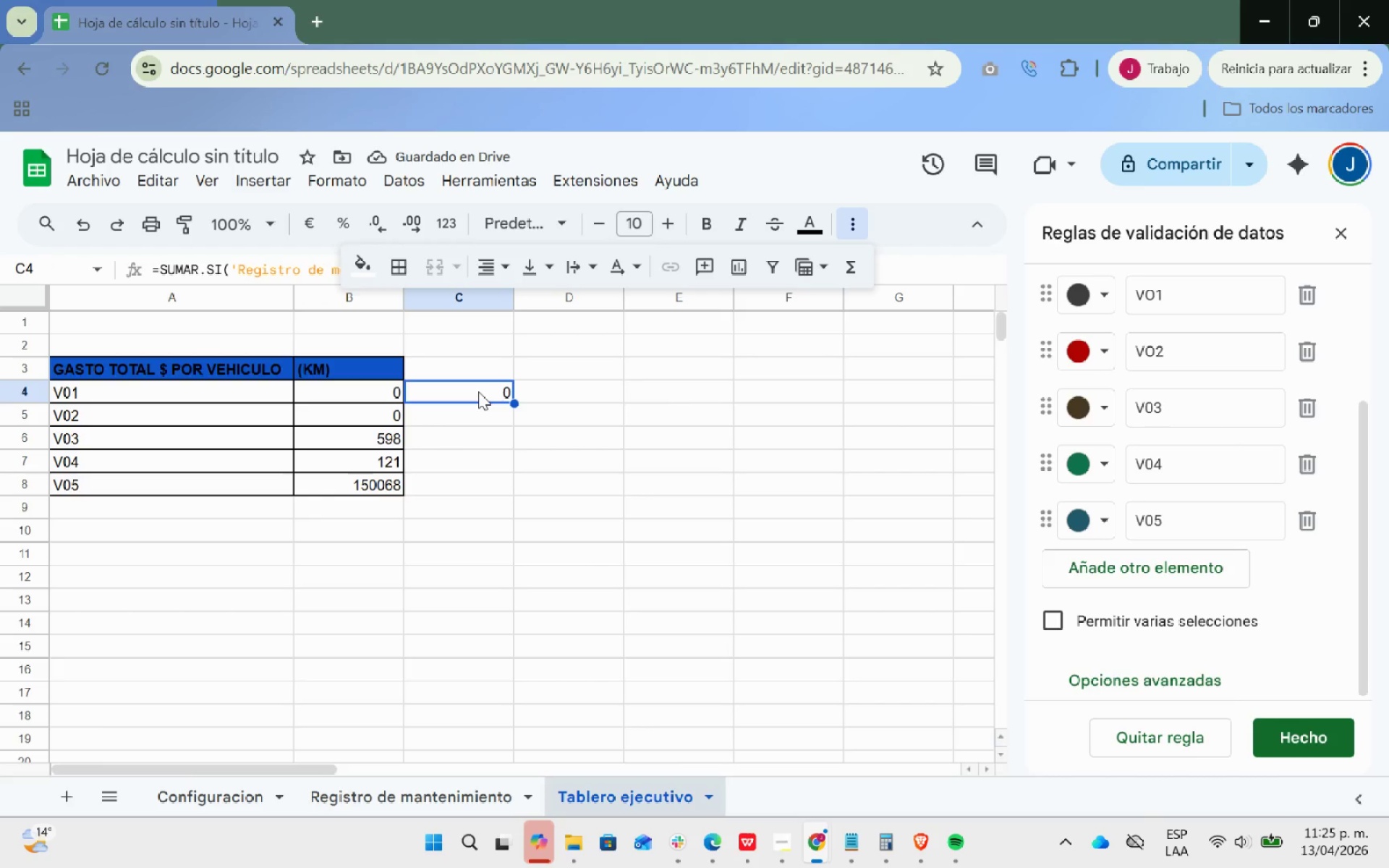 
key(Backspace)
 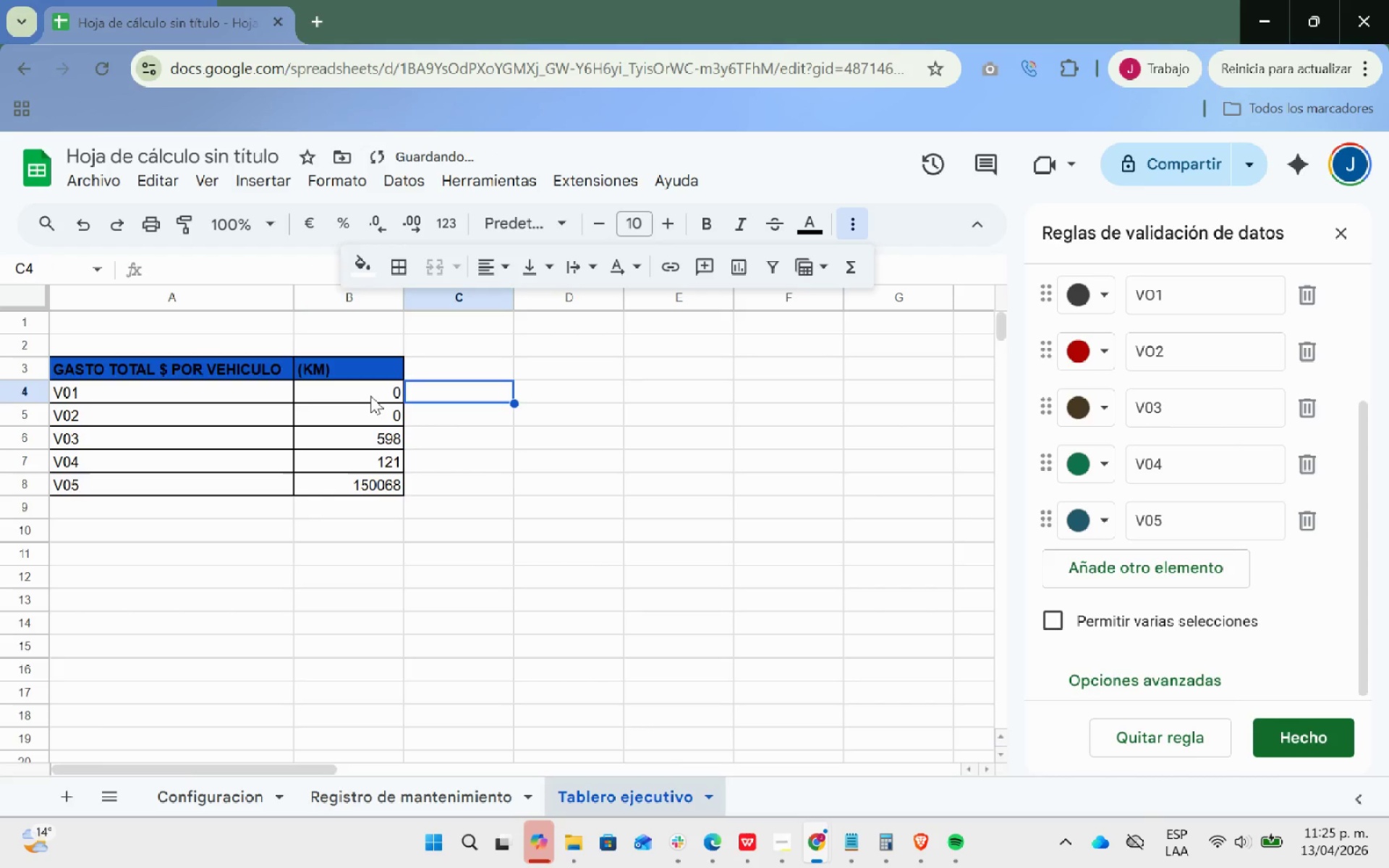 
double_click([370, 396])
 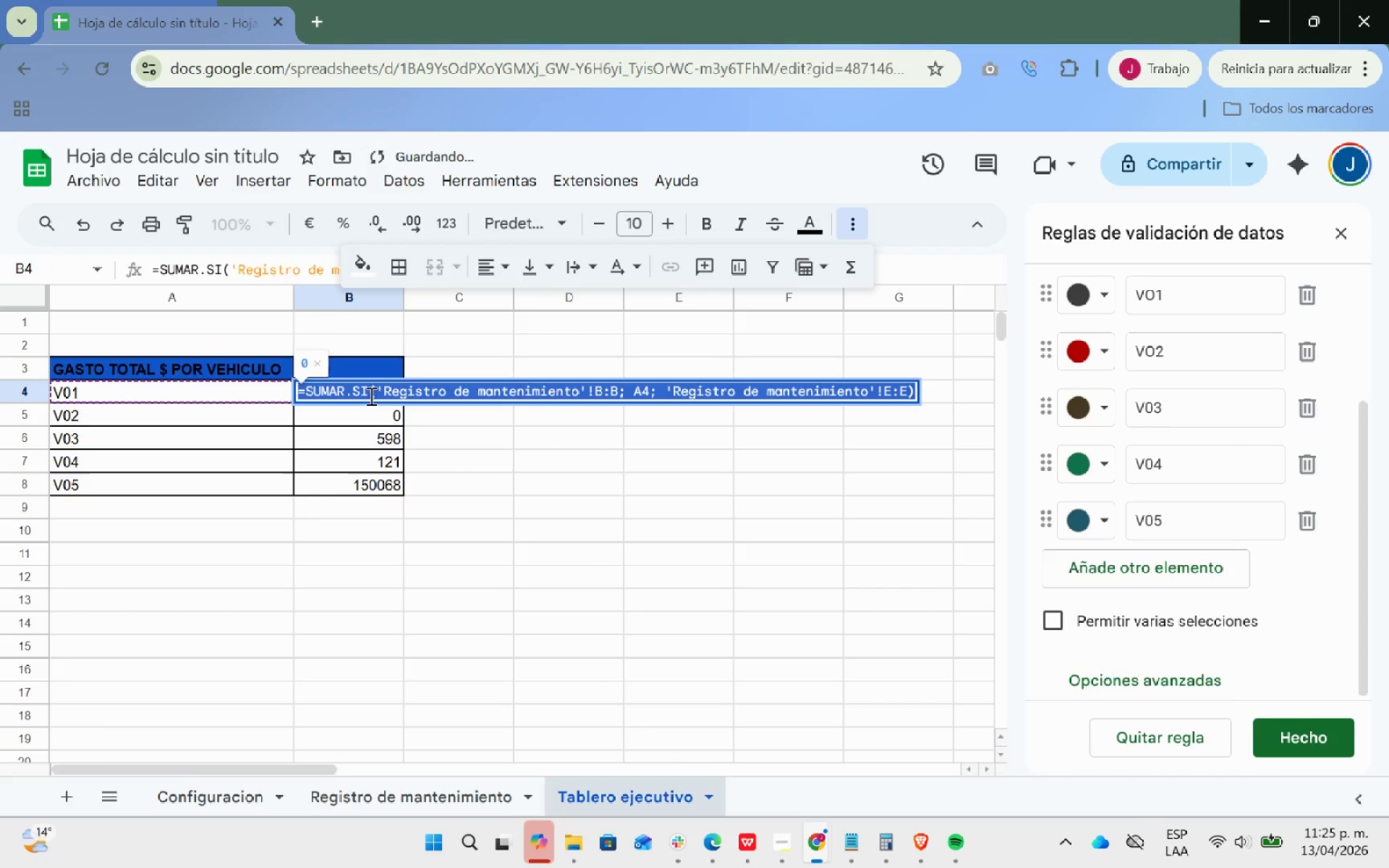 
triple_click([370, 396])
 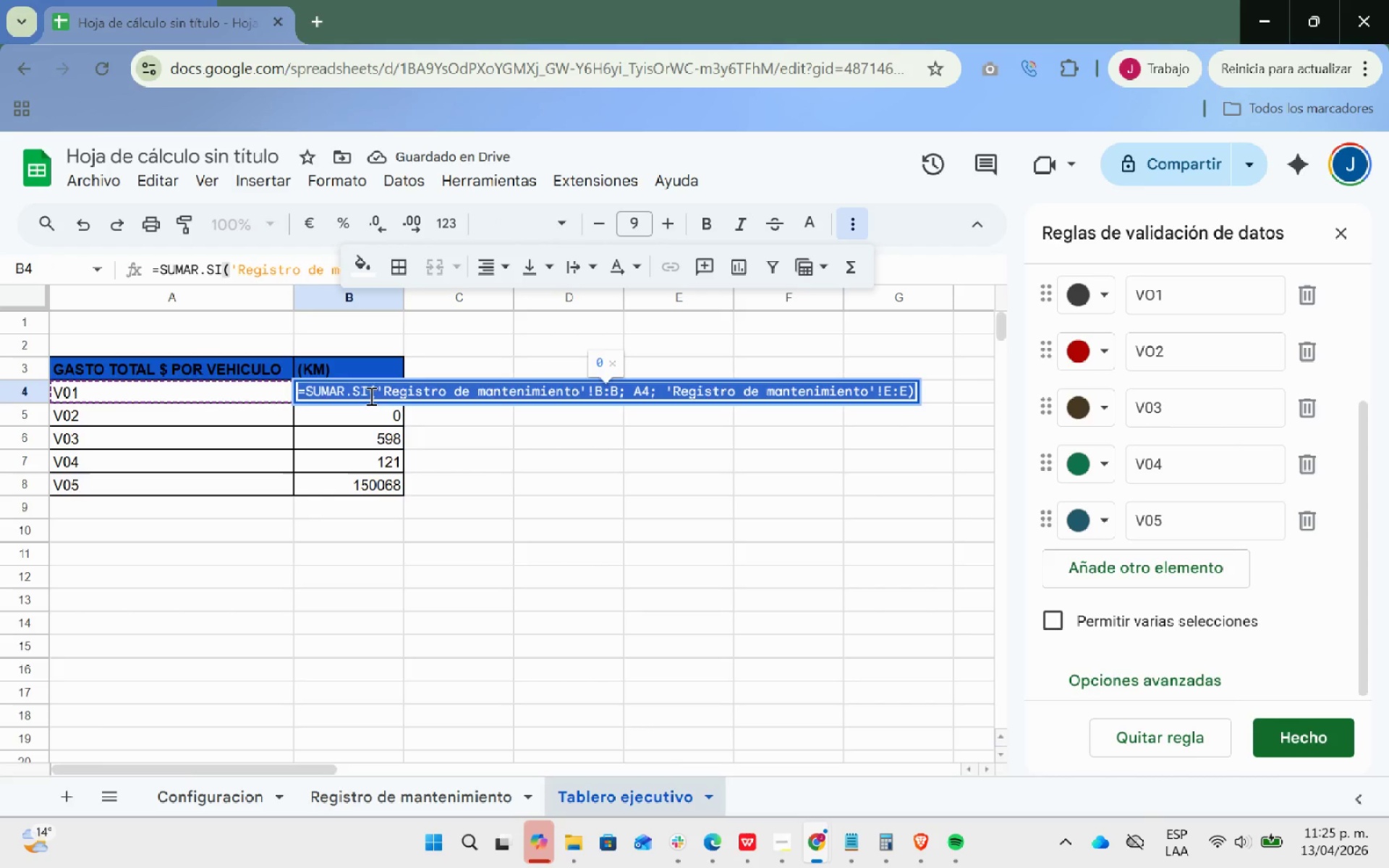 
key(Backspace)
 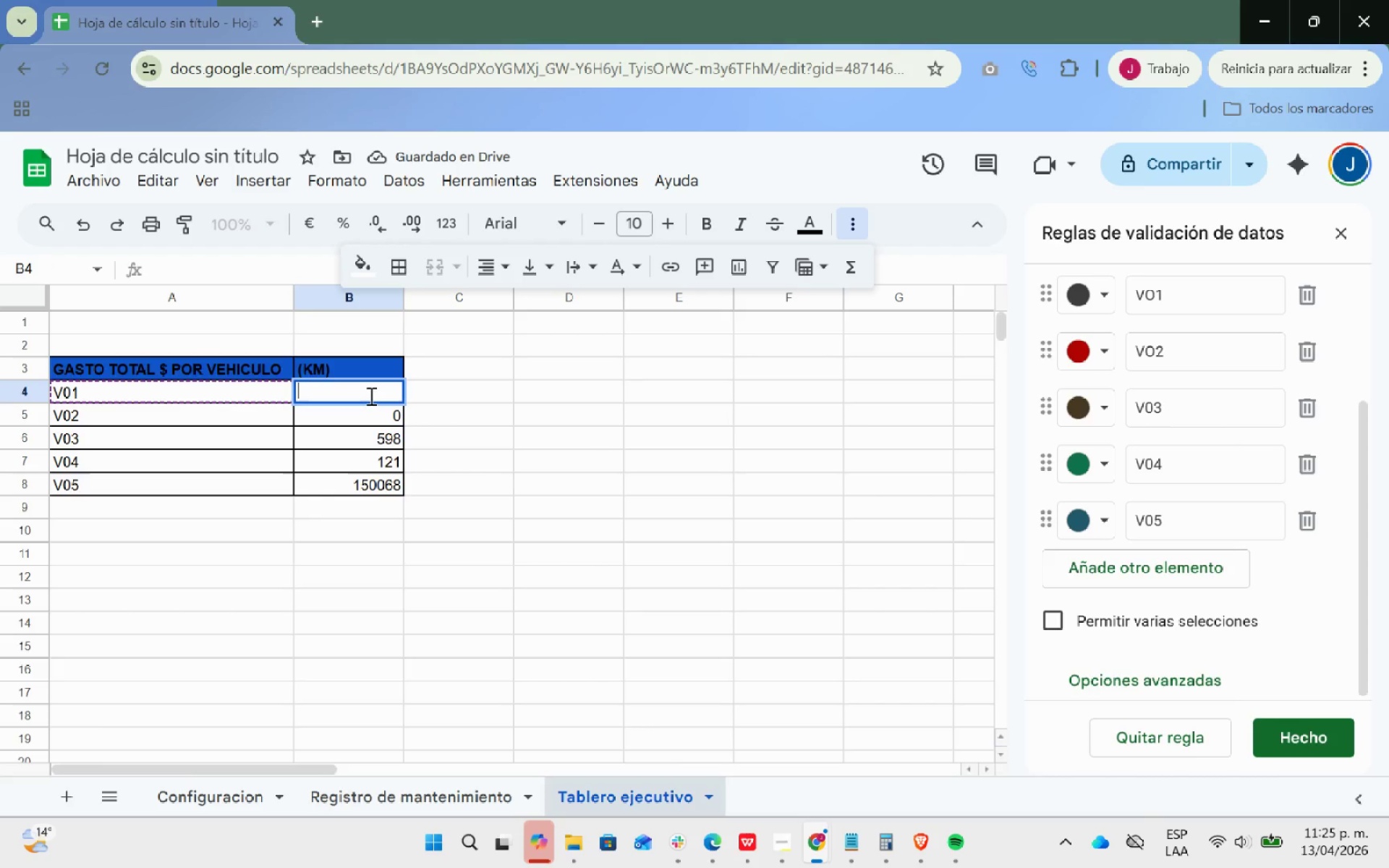 
key(Control+V)
 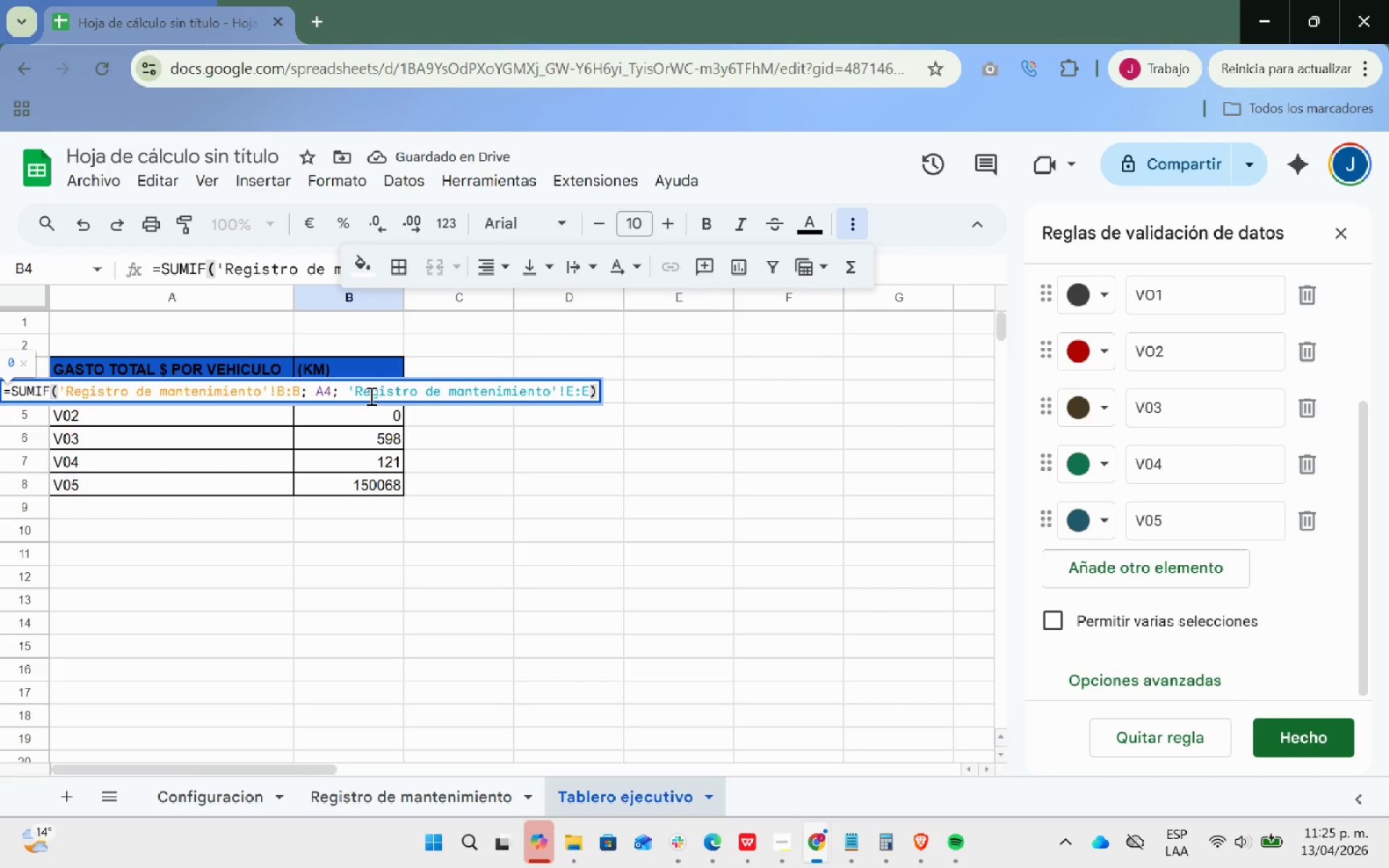 
key(Enter)
 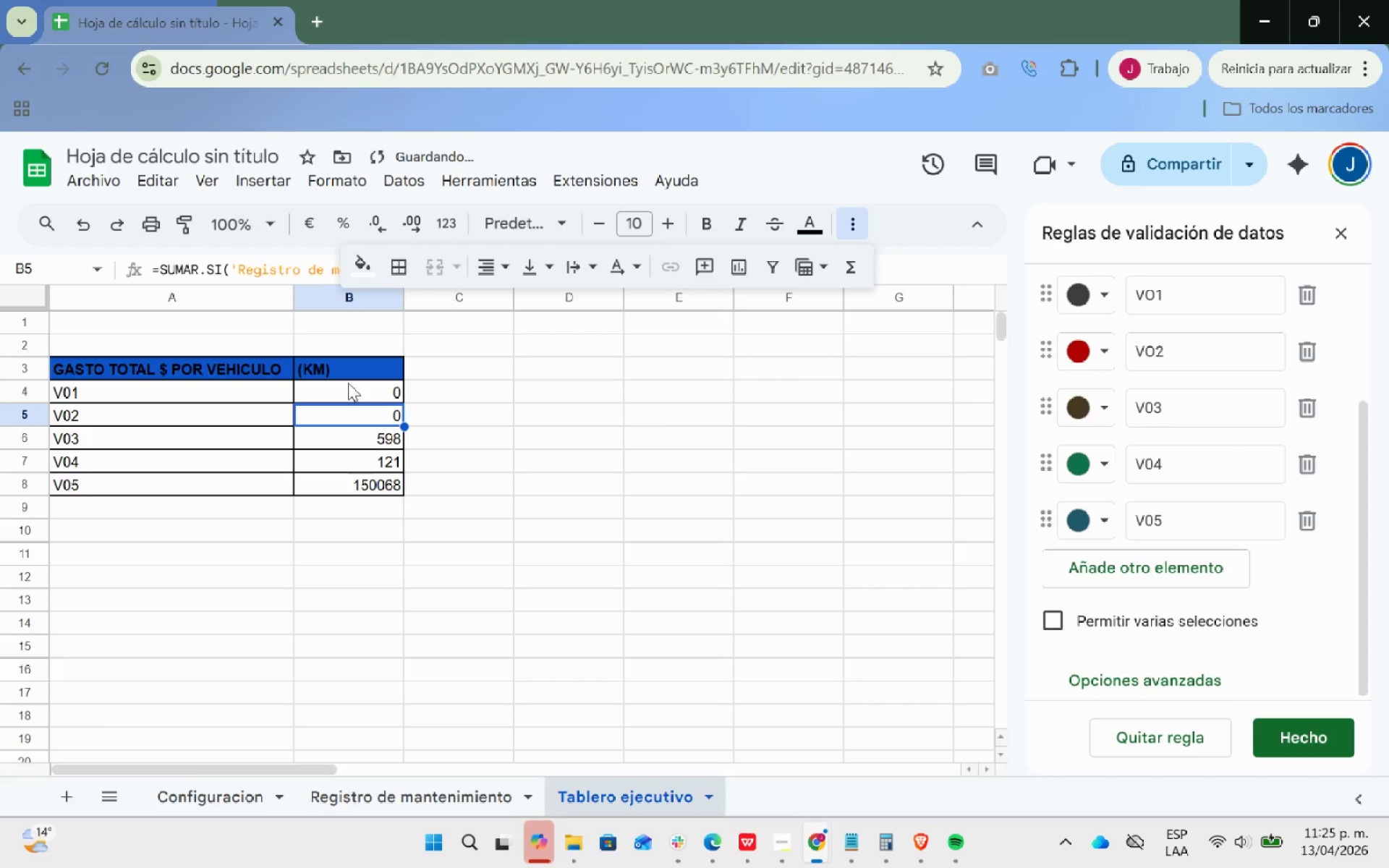 
left_click([348, 383])
 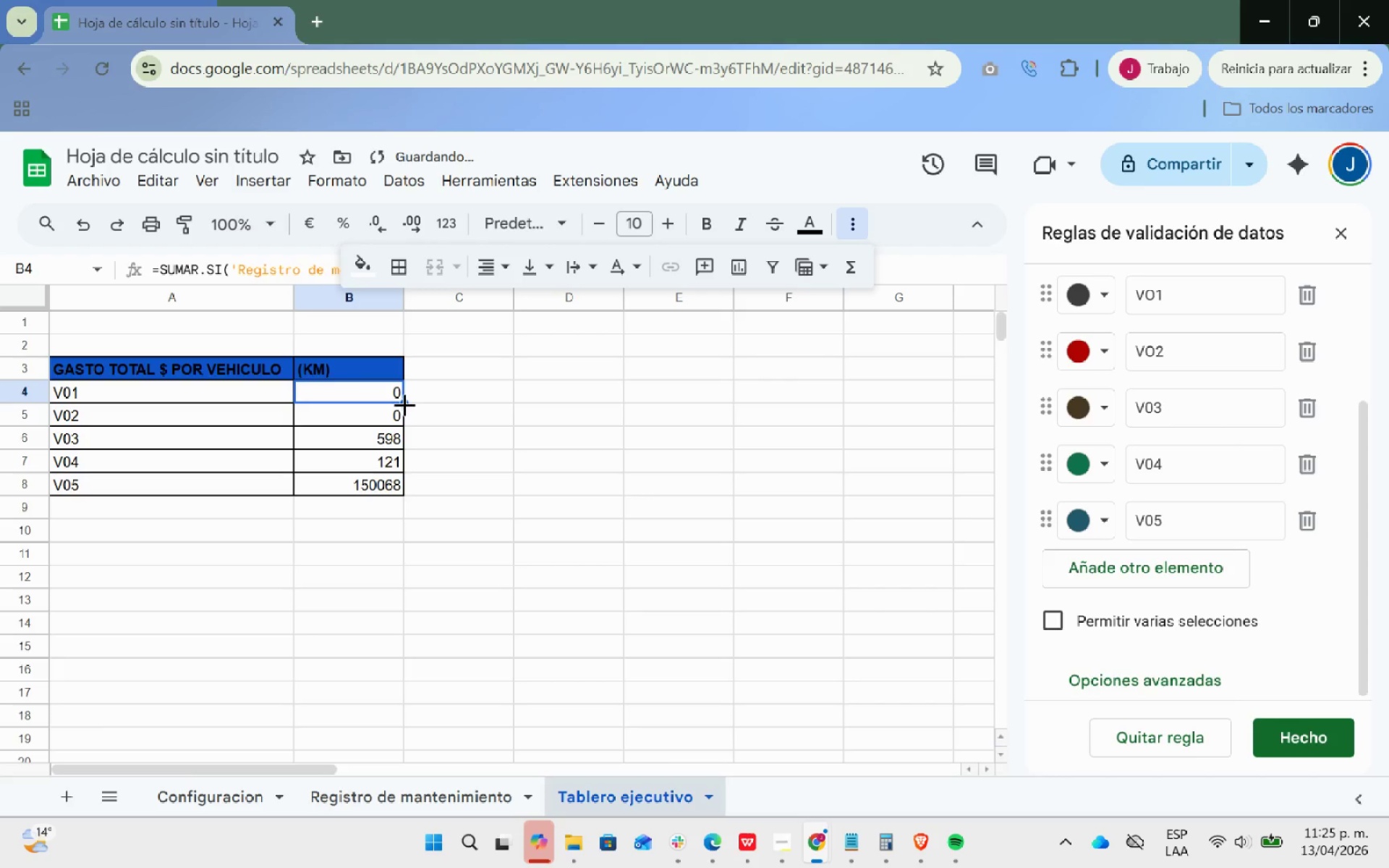 
left_click_drag(start_coordinate=[404, 404], to_coordinate=[400, 505])
 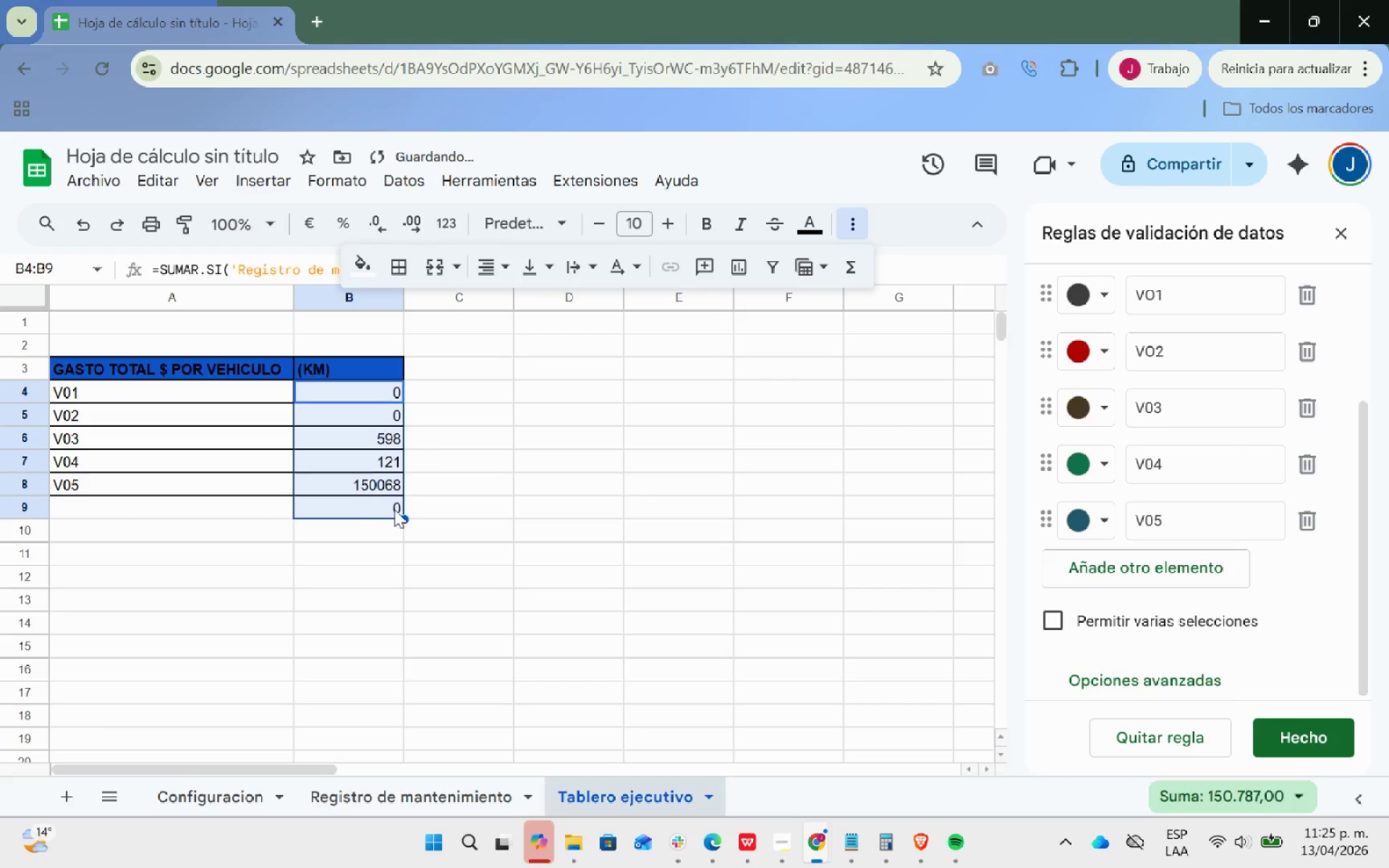 
left_click([349, 516])
 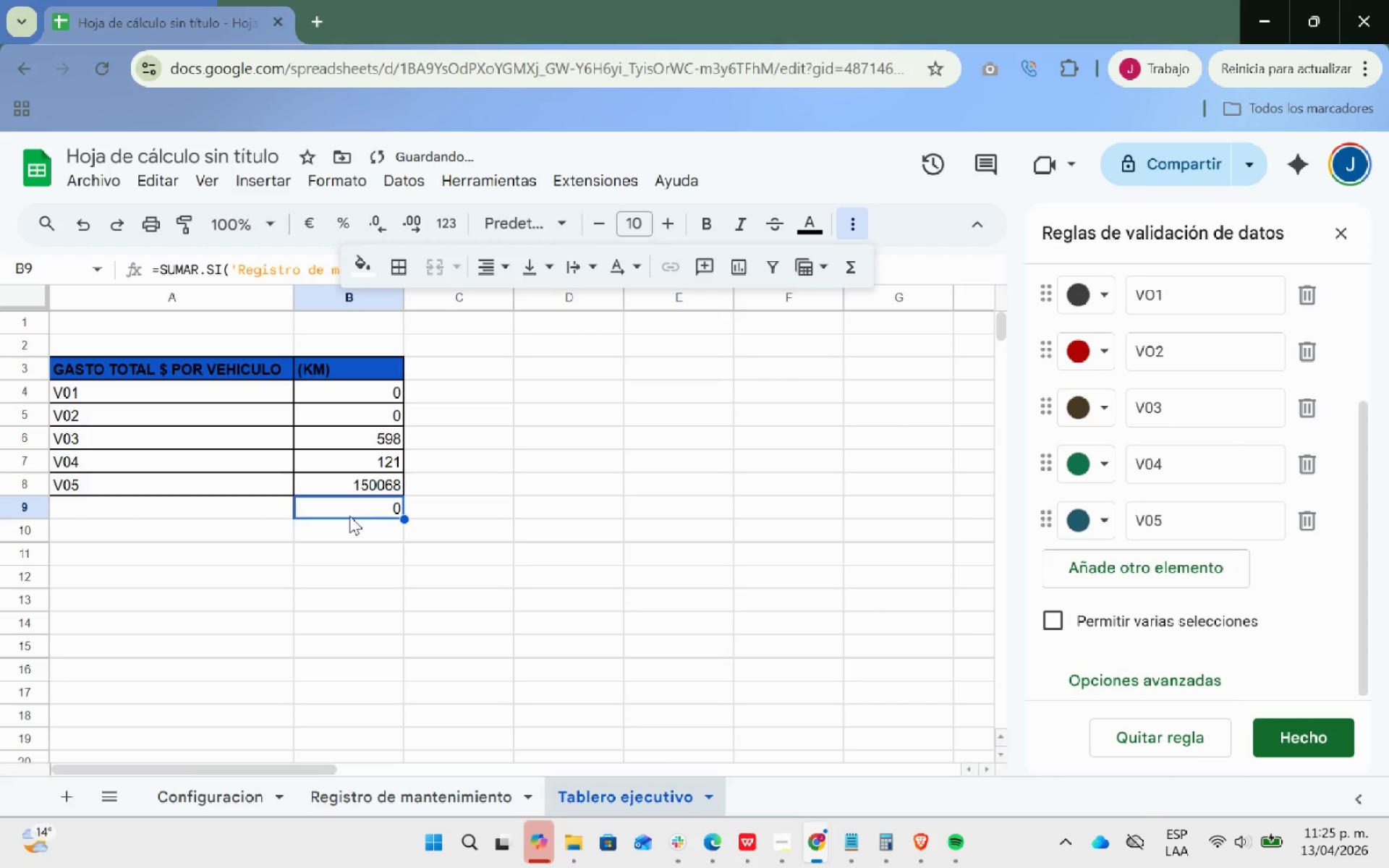 
key(Backspace)
 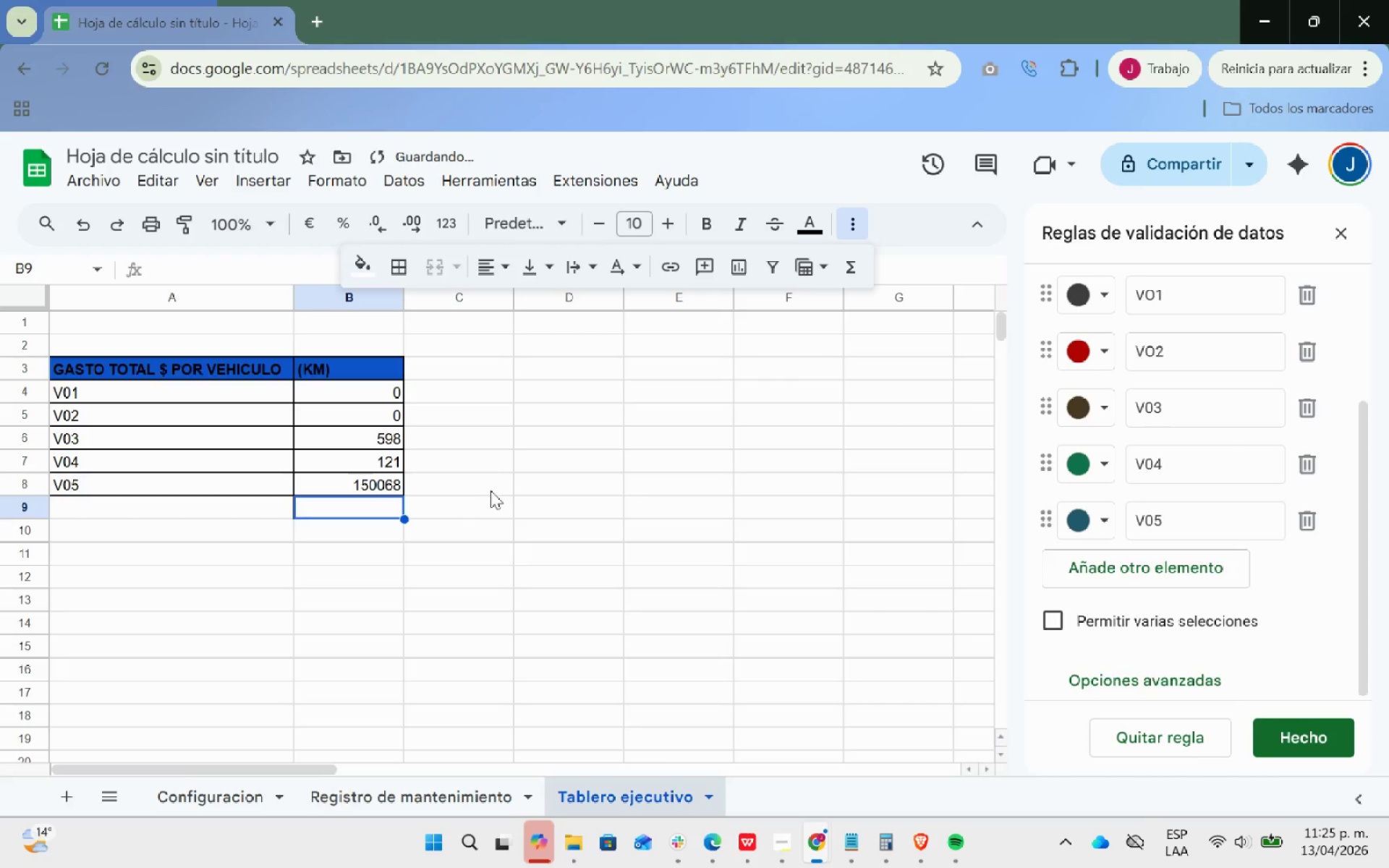 
left_click([494, 486])
 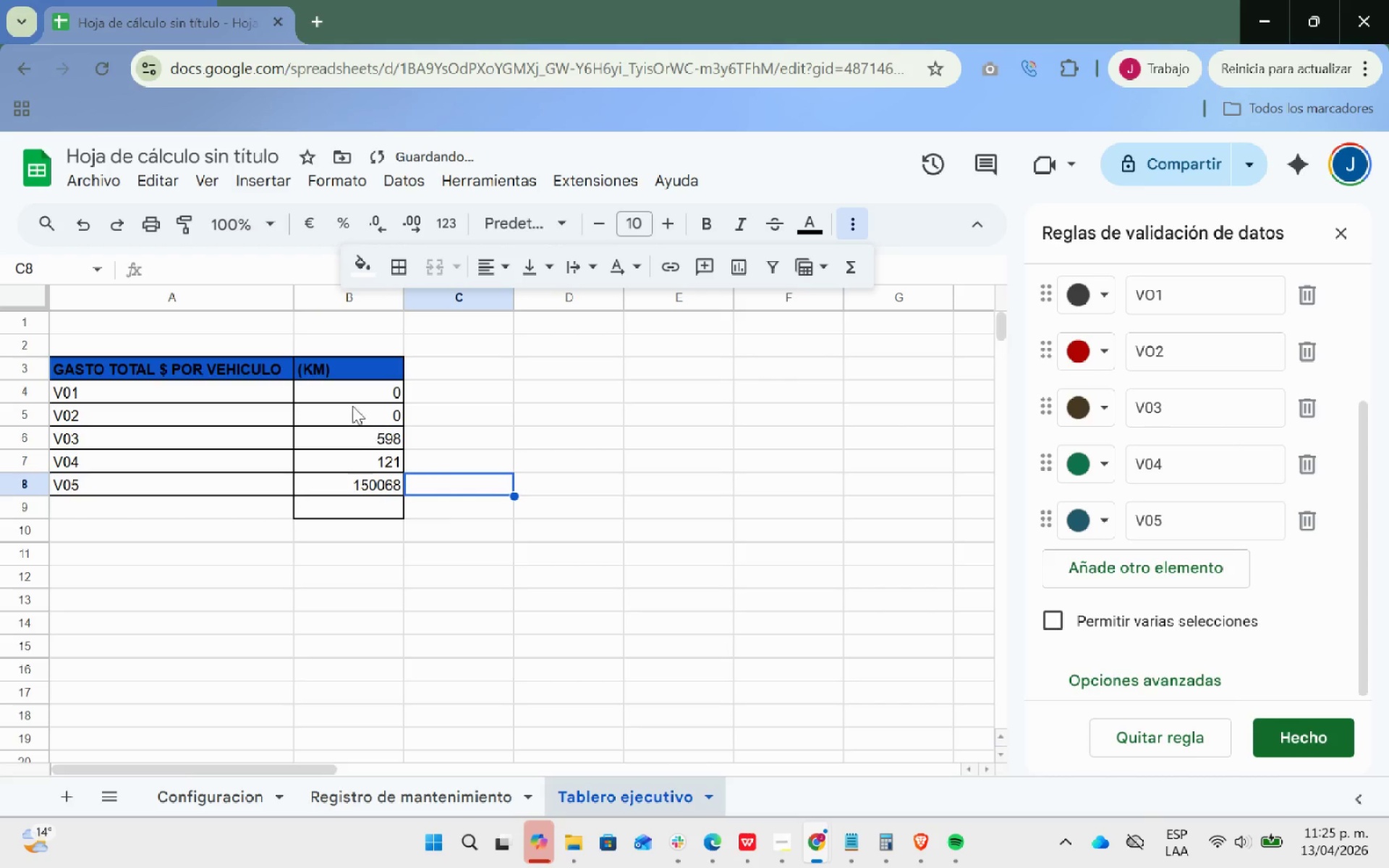 
left_click([329, 378])
 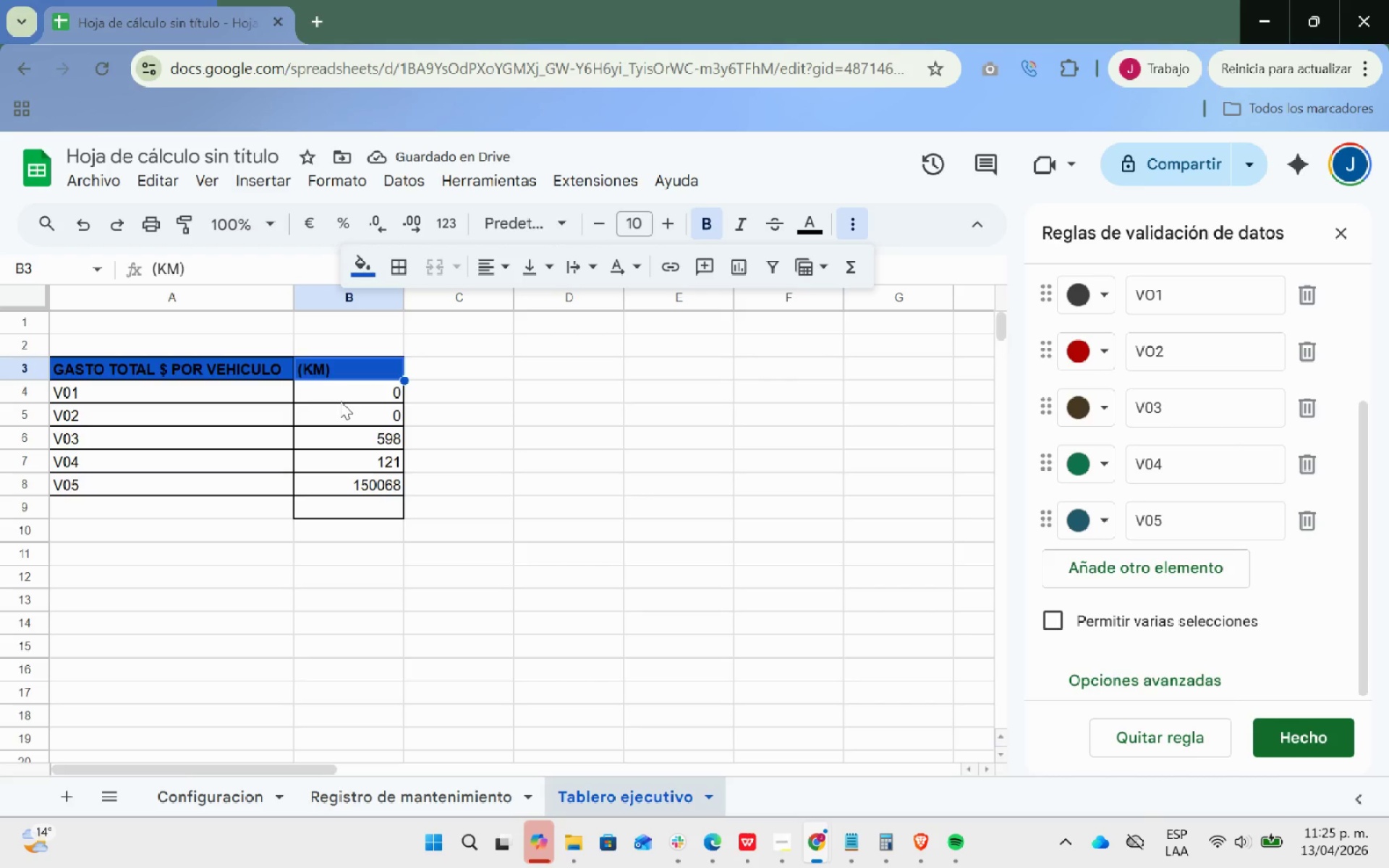 
left_click([341, 401])
 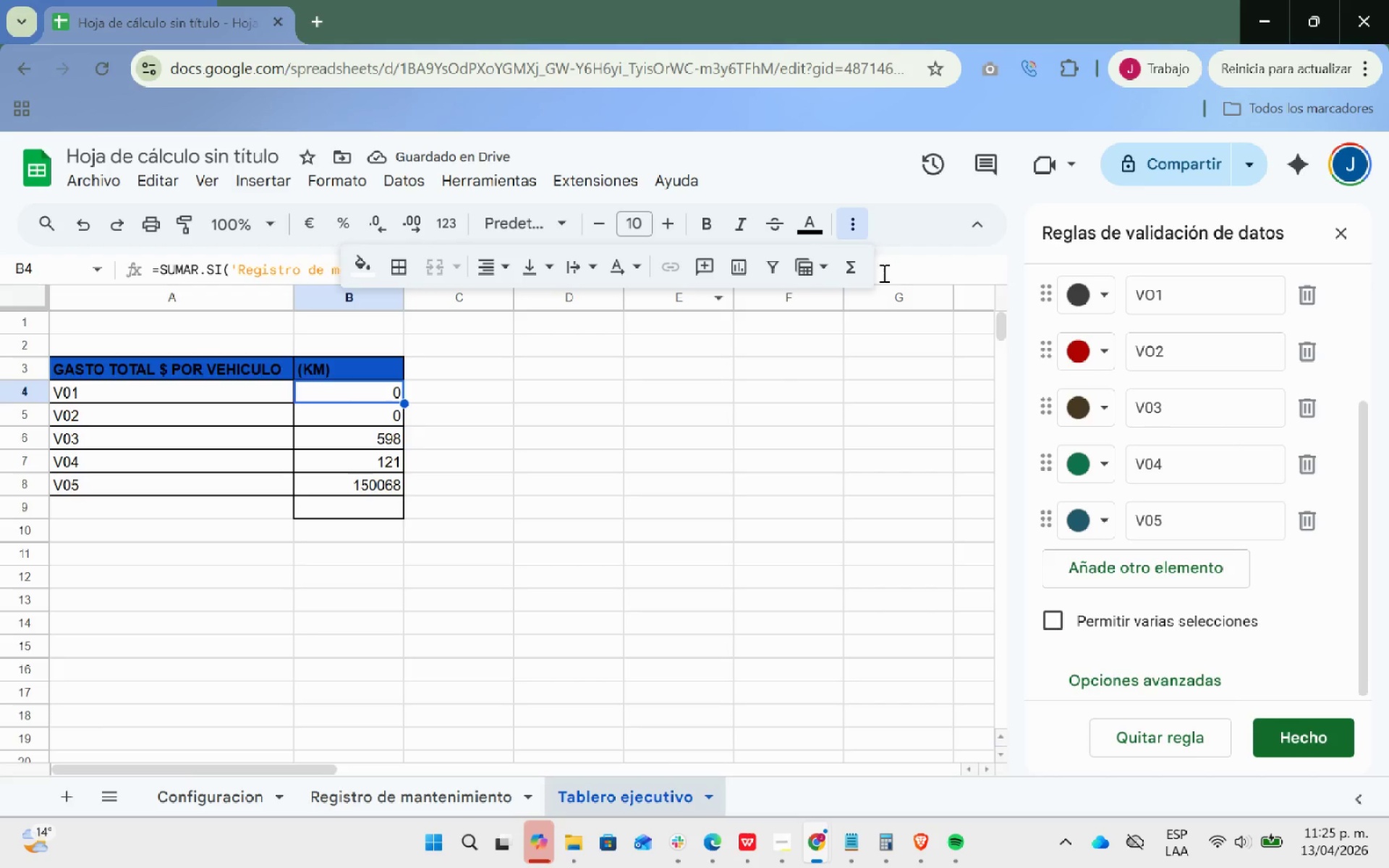 
left_click([857, 221])
 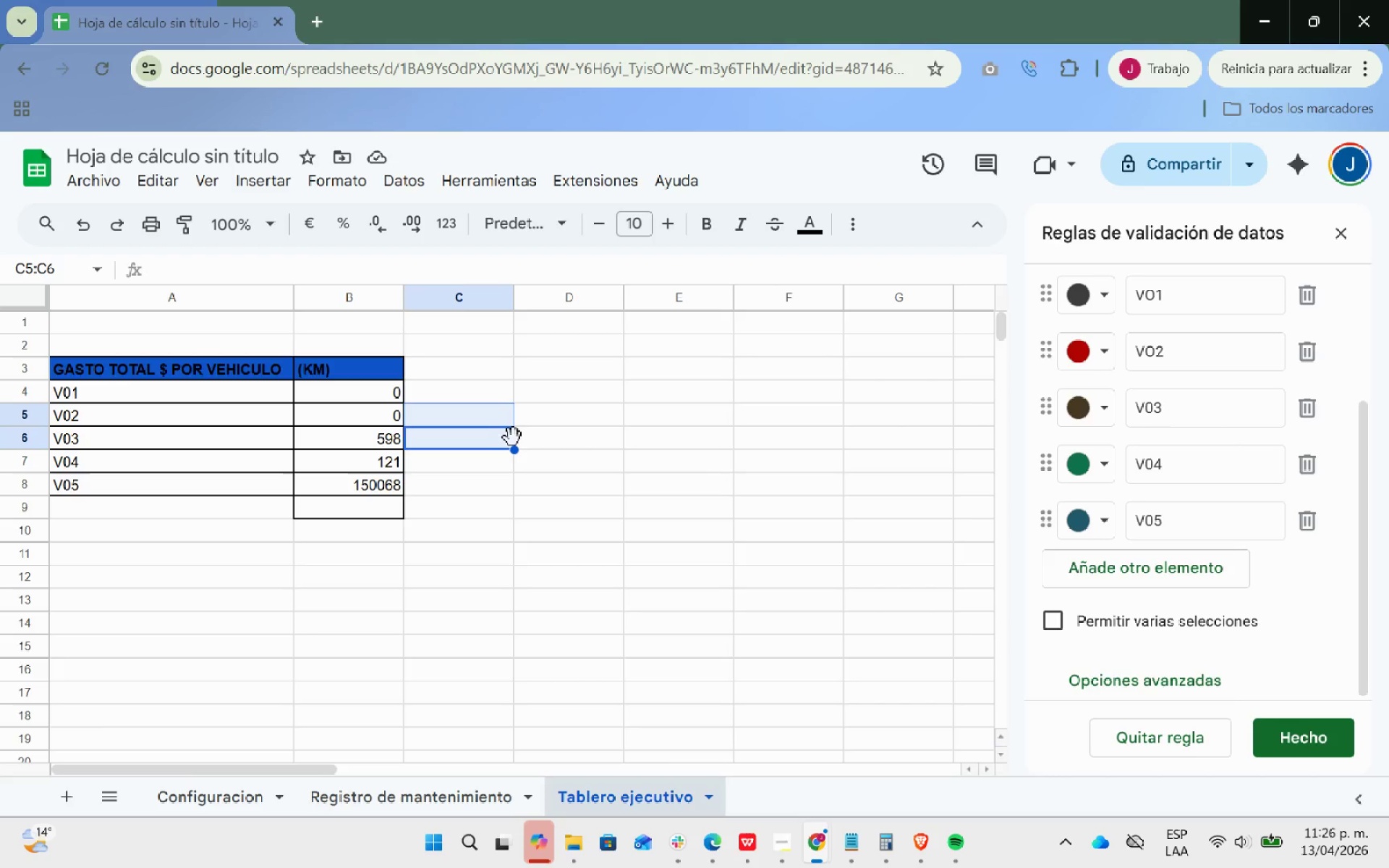 
wait(23.8)
 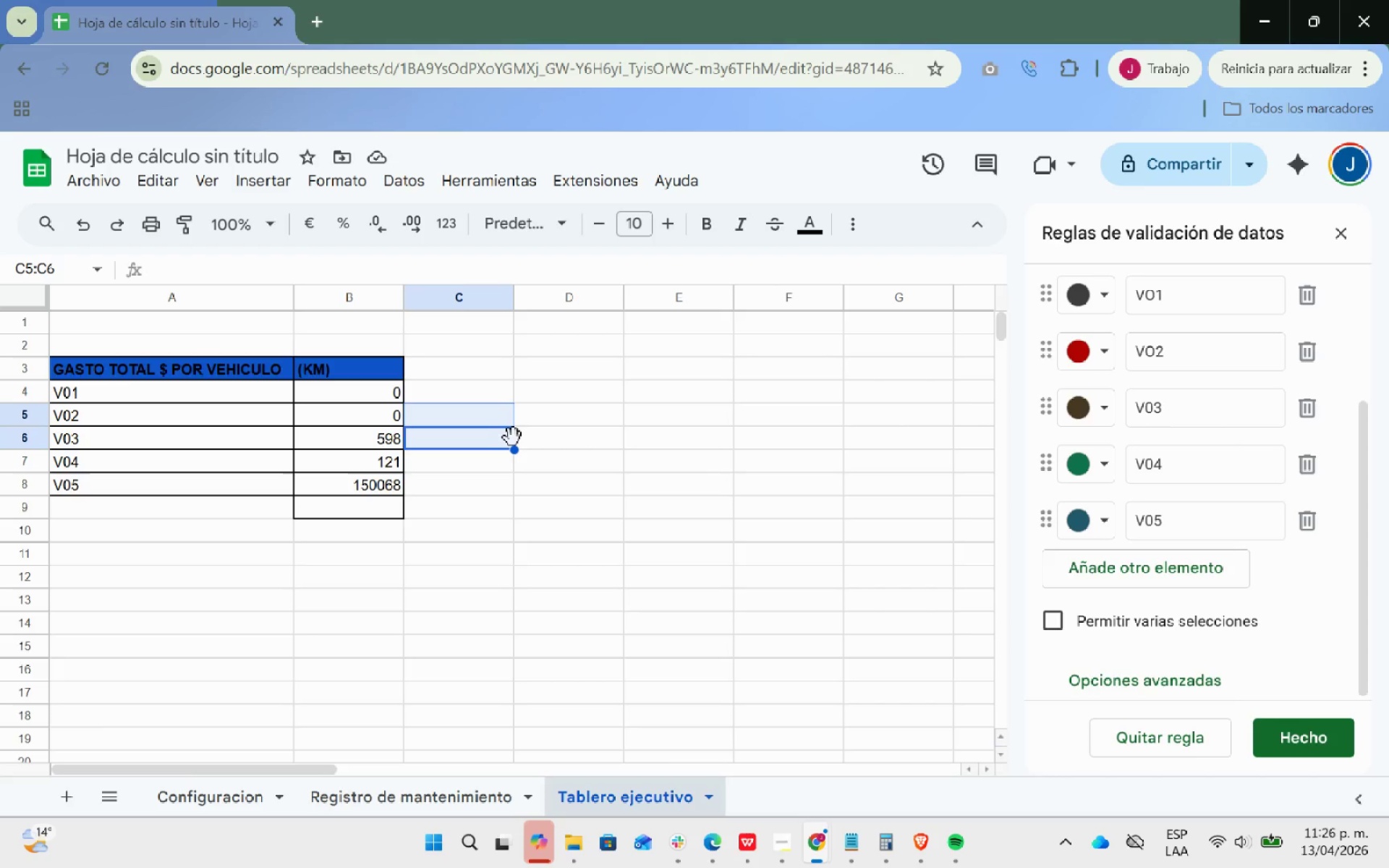 
left_click([386, 511])
 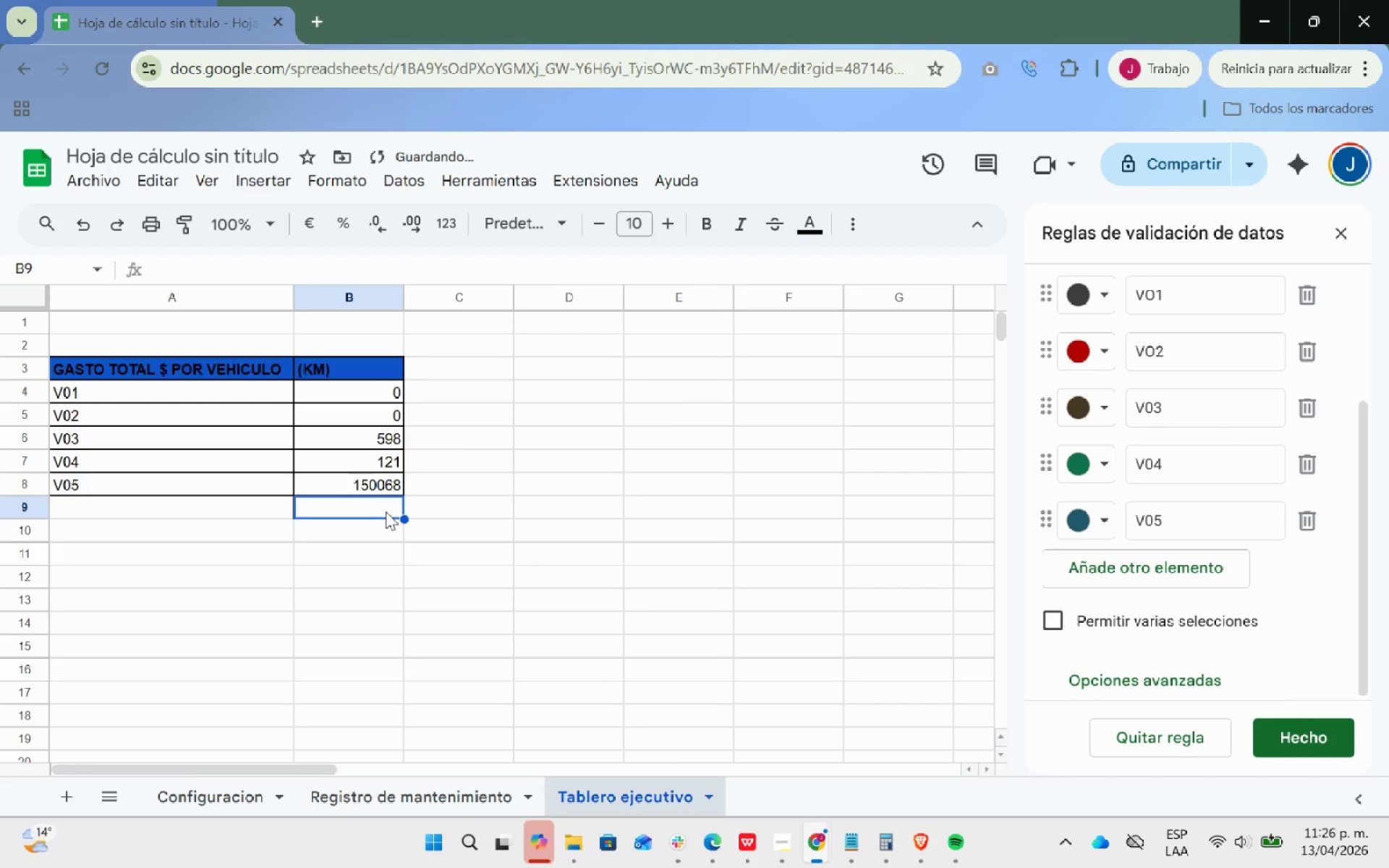 
key(Backspace)
 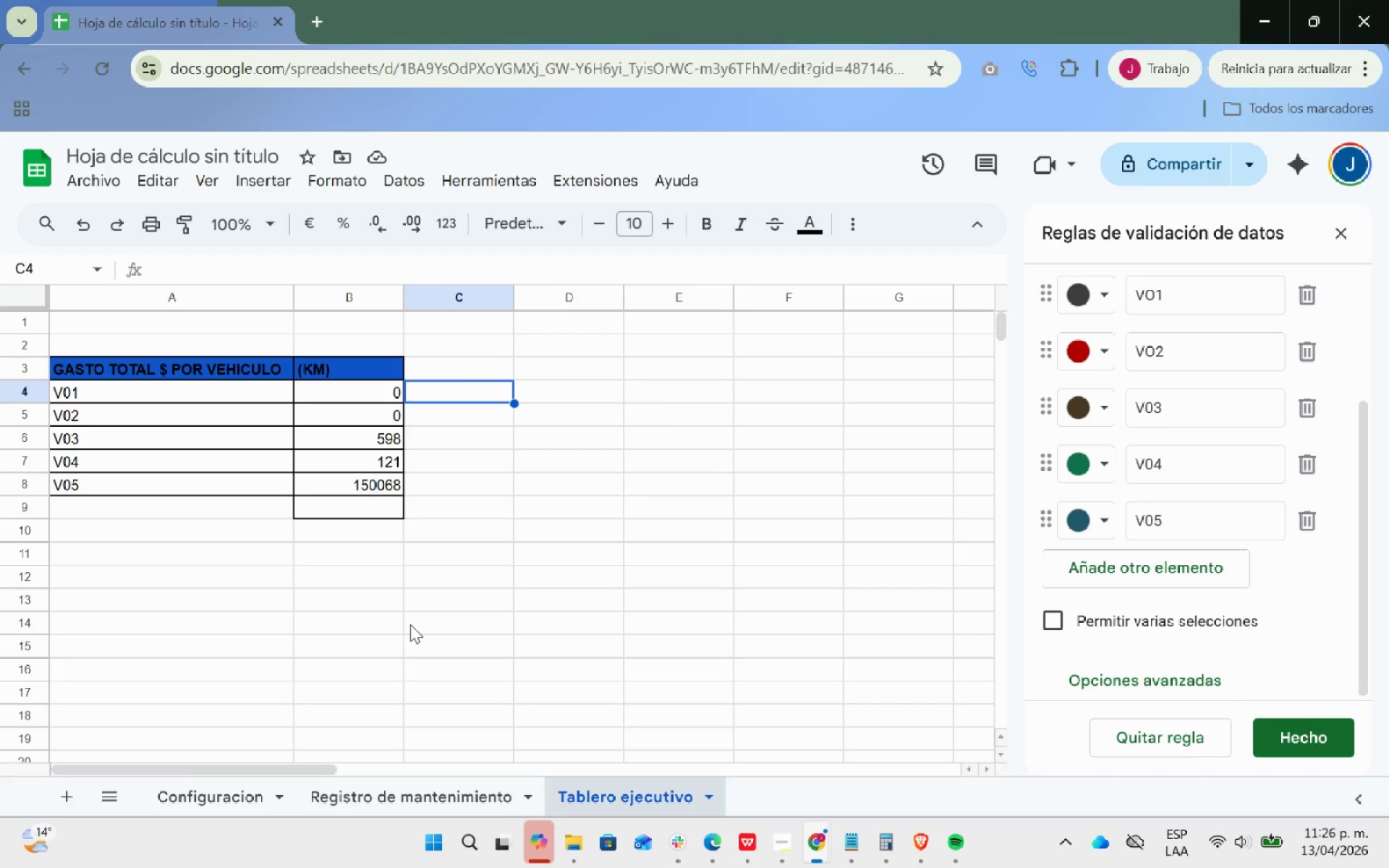 
wait(20.64)
 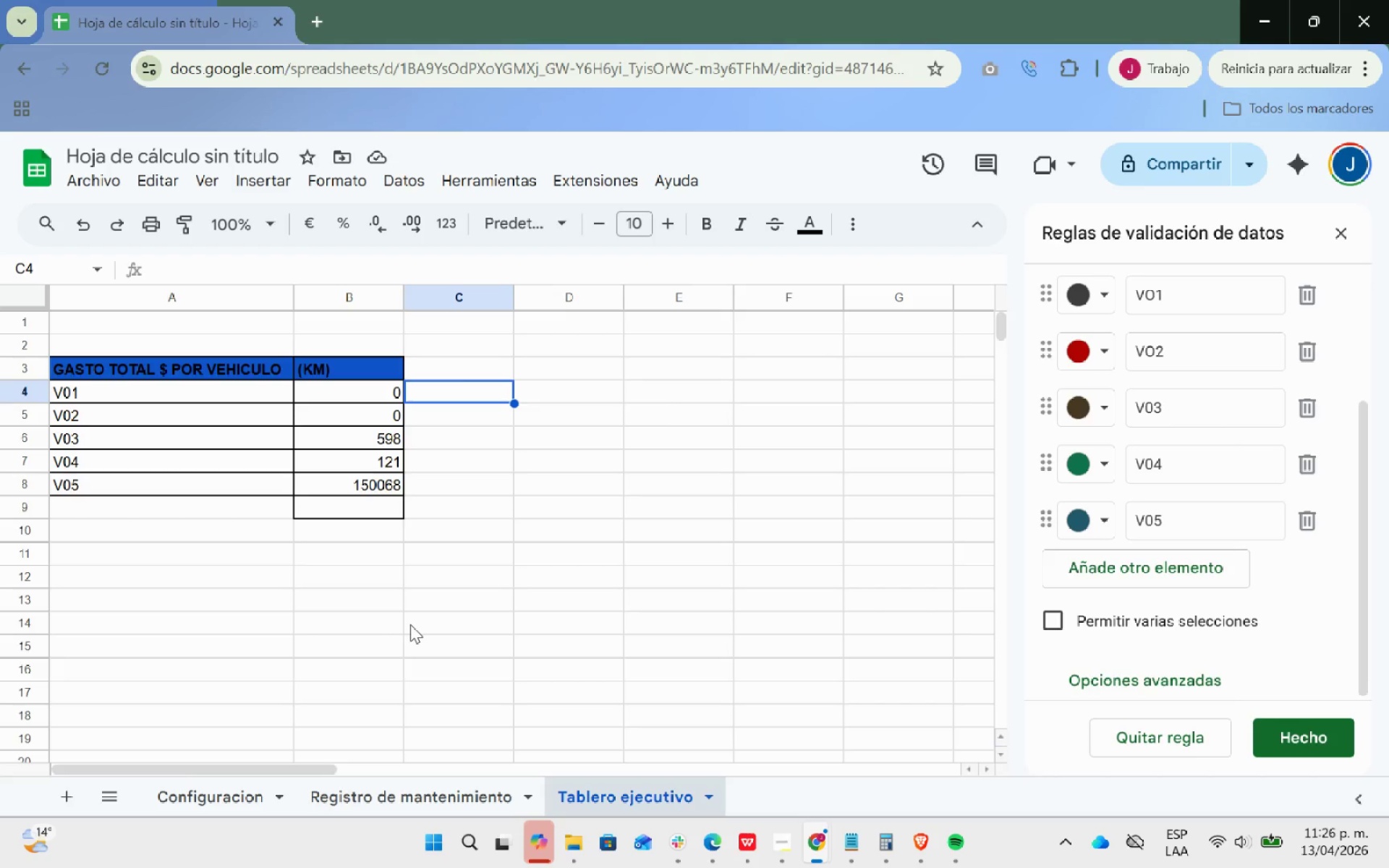 
left_click([460, 394])
 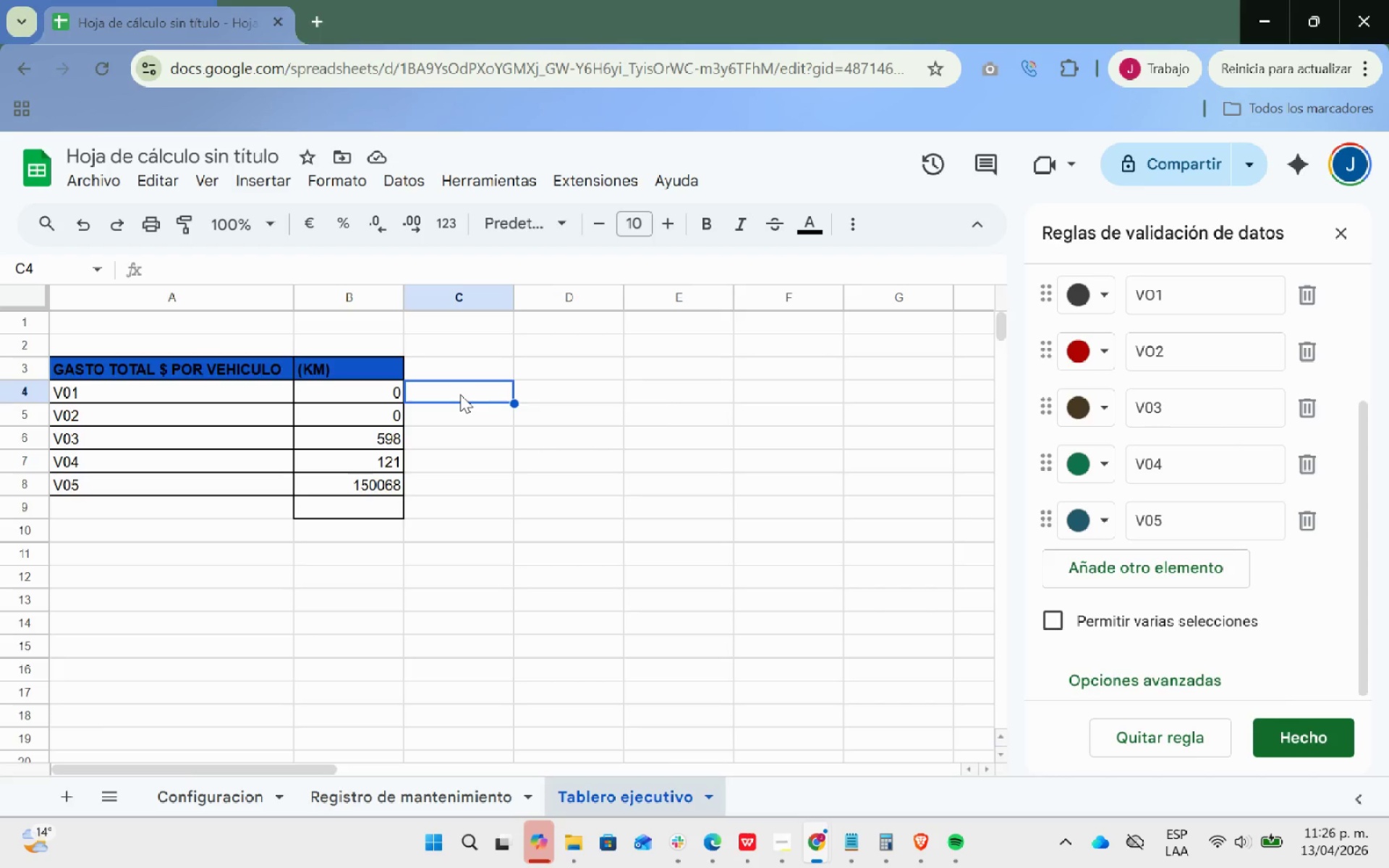 
key(Alt+Tab)
 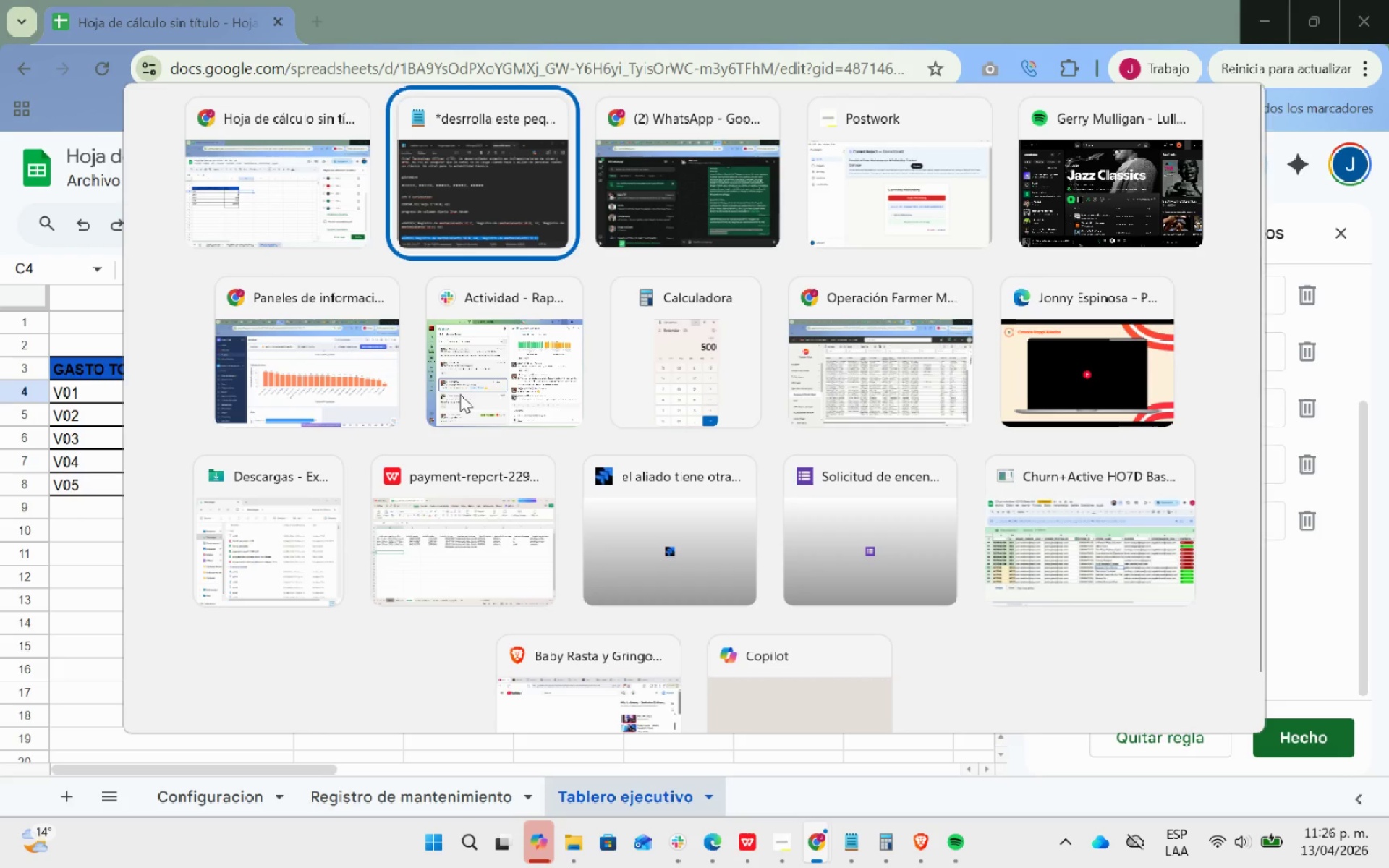 
key(Alt+Tab)
 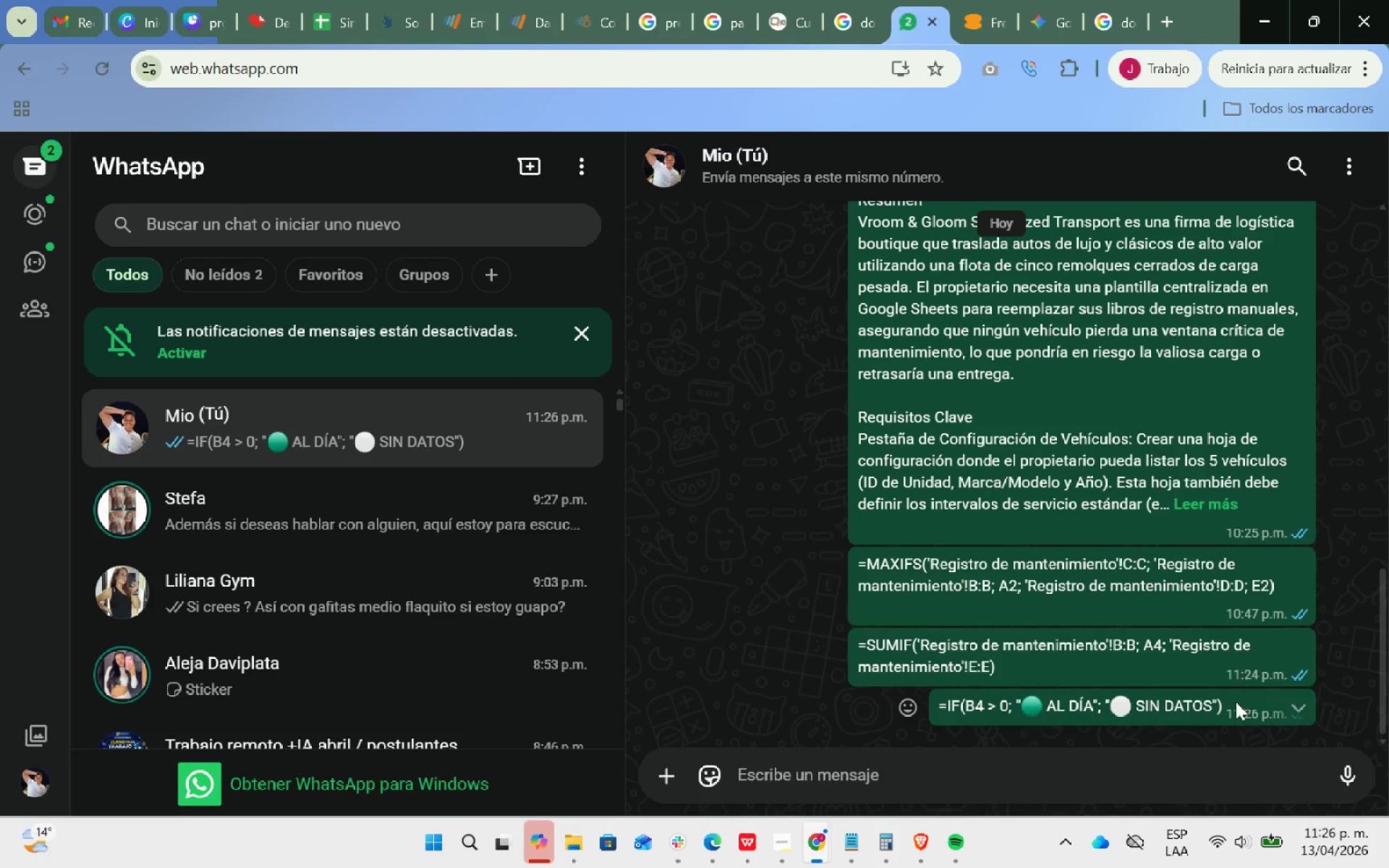 
left_click_drag(start_coordinate=[1221, 702], to_coordinate=[939, 697])
 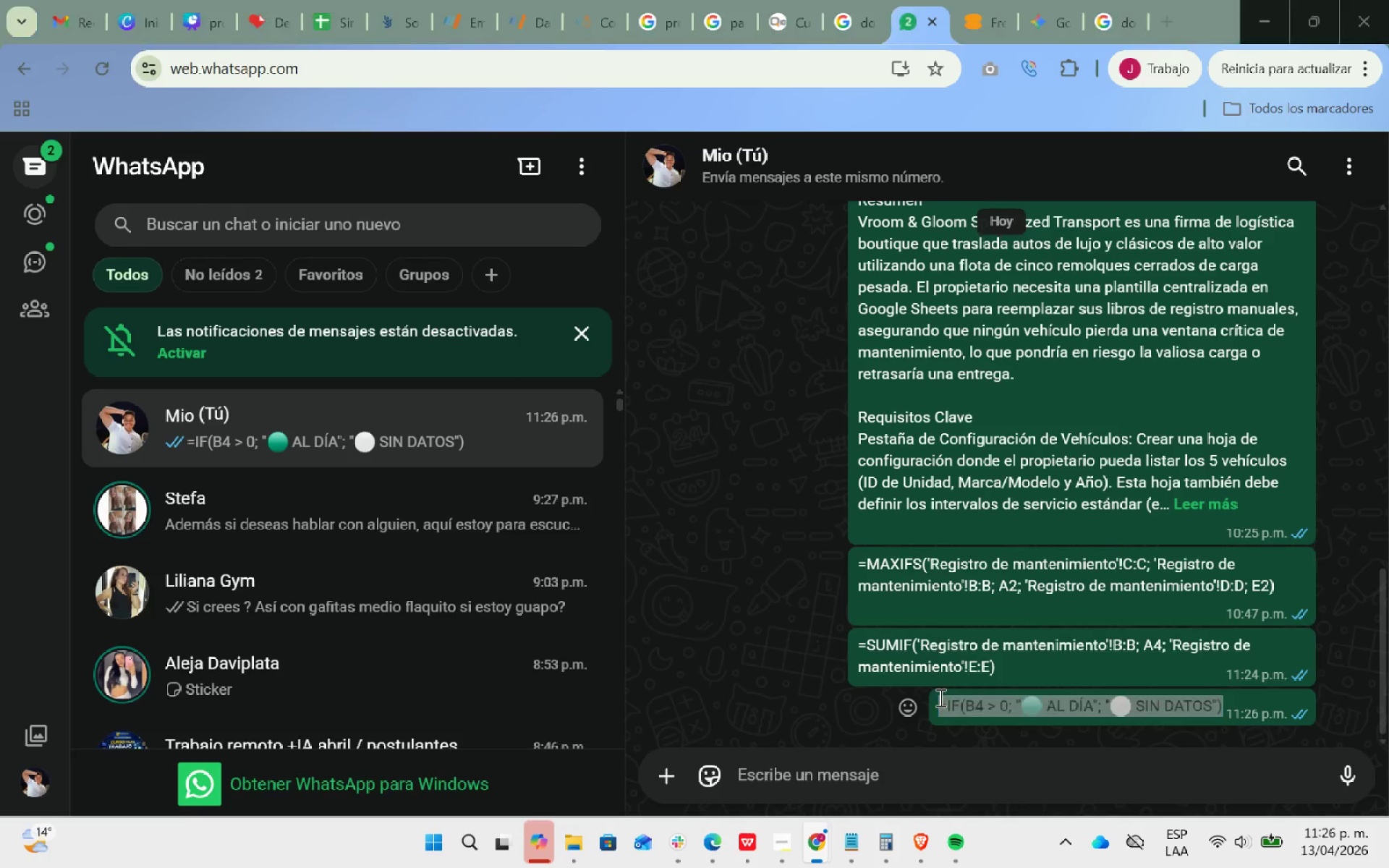 
key(Control+ControlLeft)
 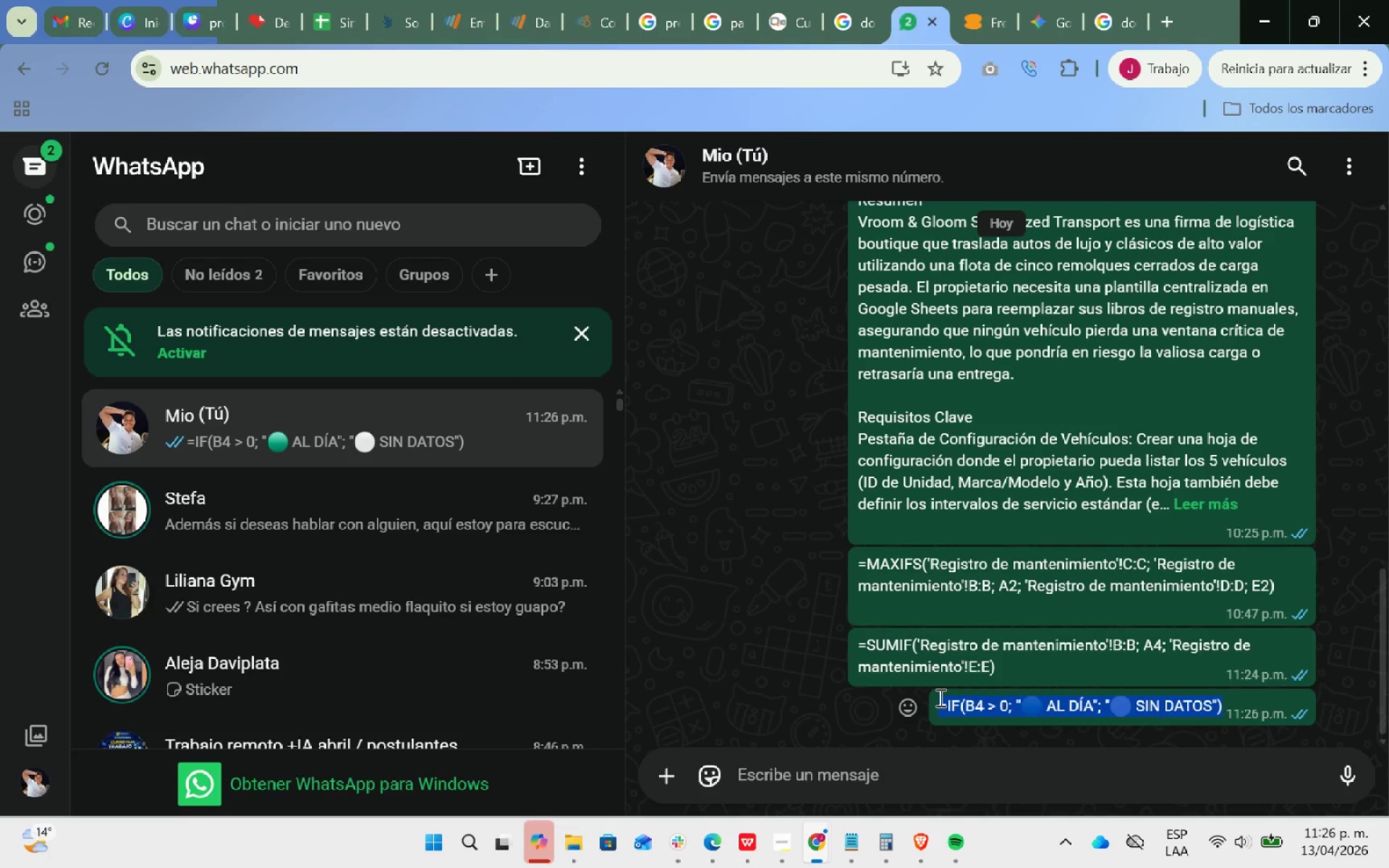 
key(Control+C)
 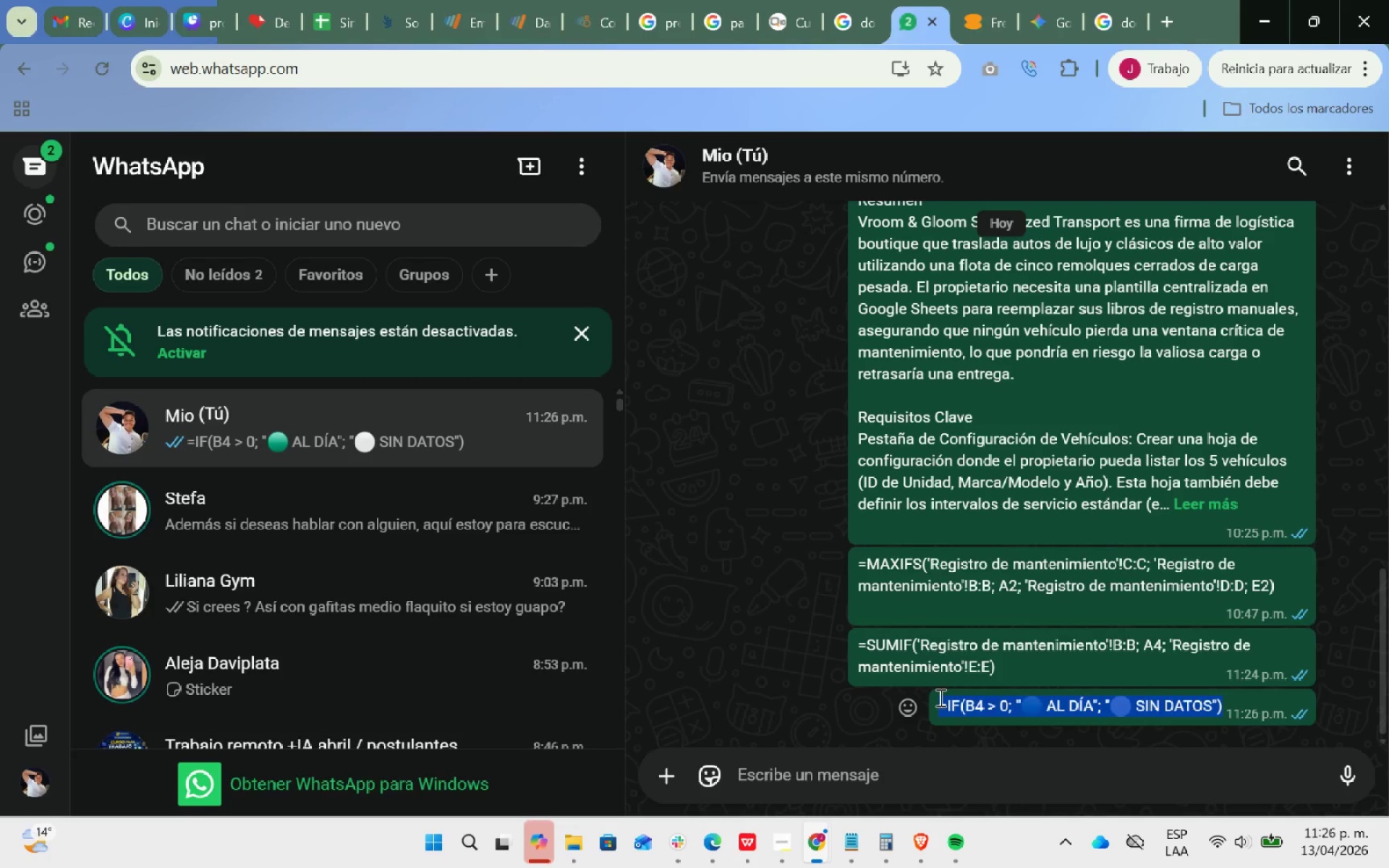 
key(Alt+Tab)
 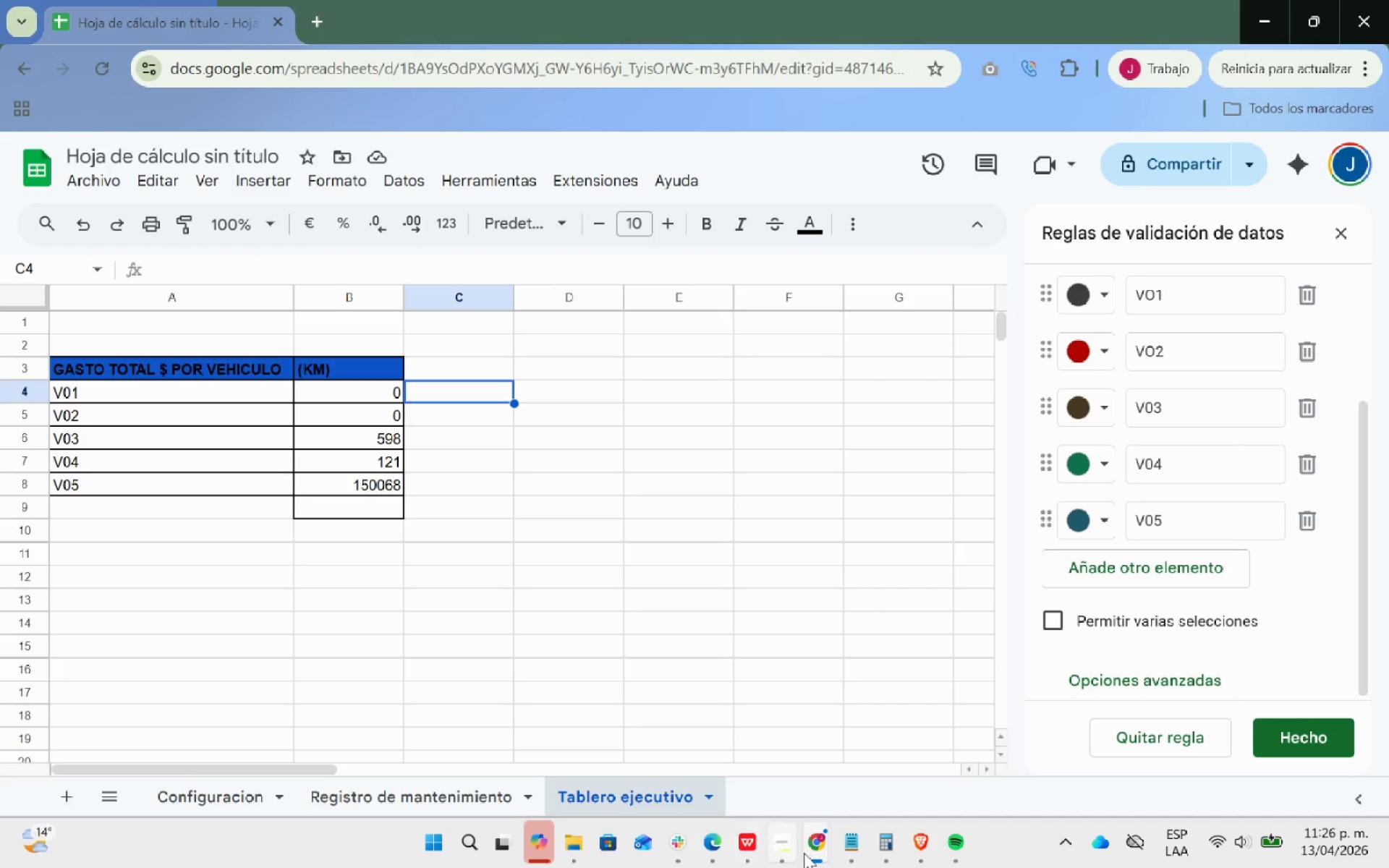 
left_click([859, 851])
 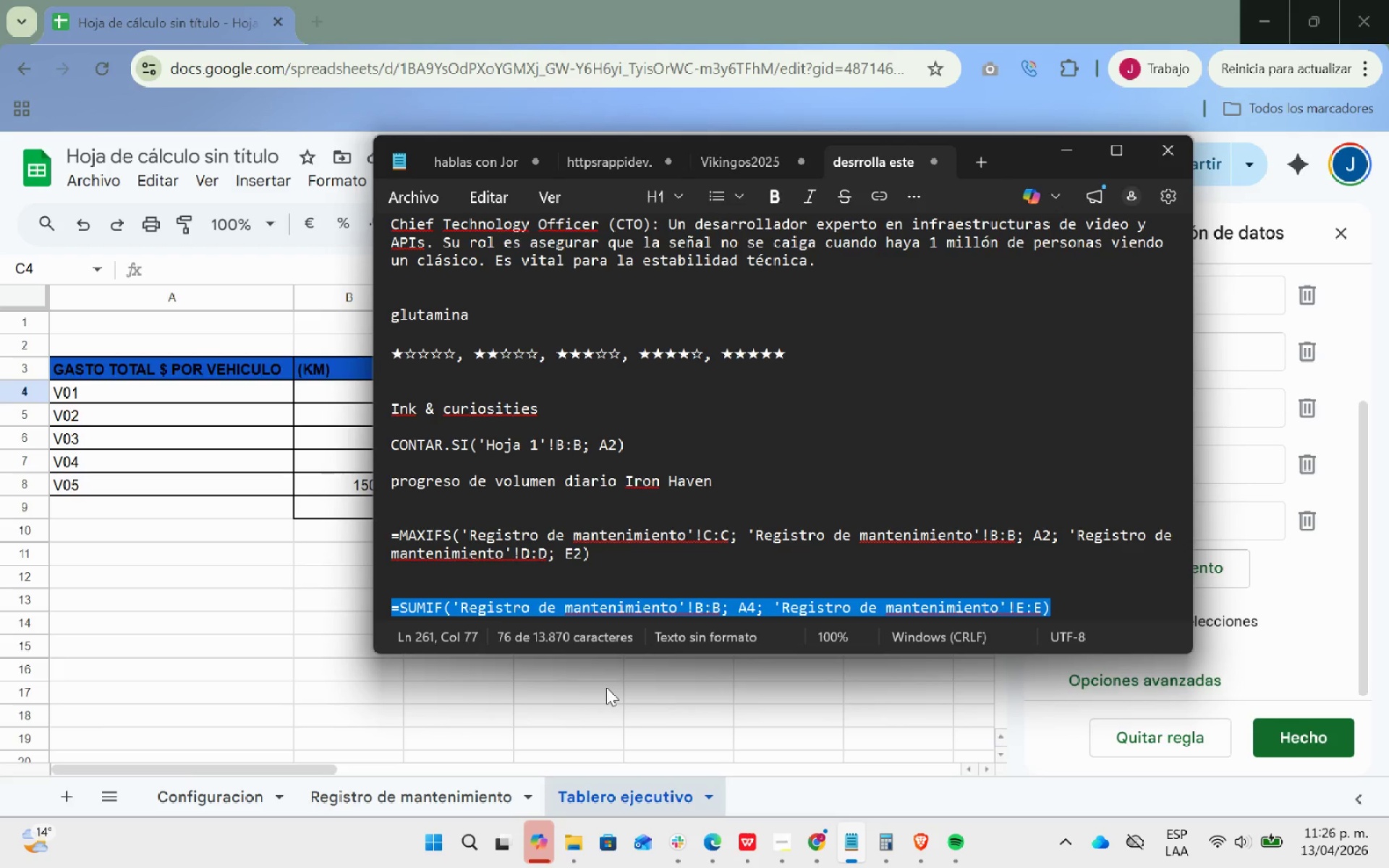 
key(Control+V)
 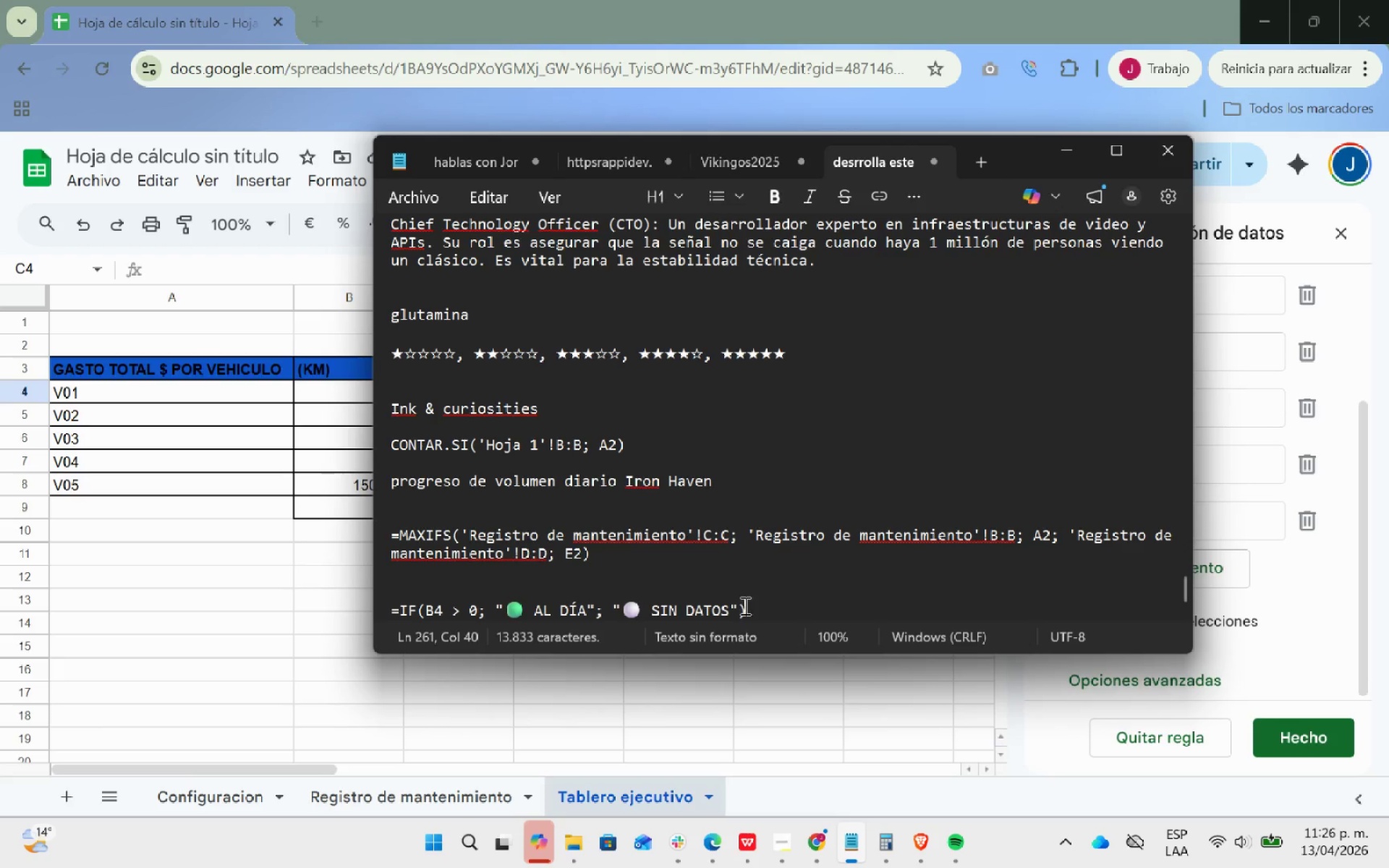 
left_click_drag(start_coordinate=[749, 606], to_coordinate=[388, 606])
 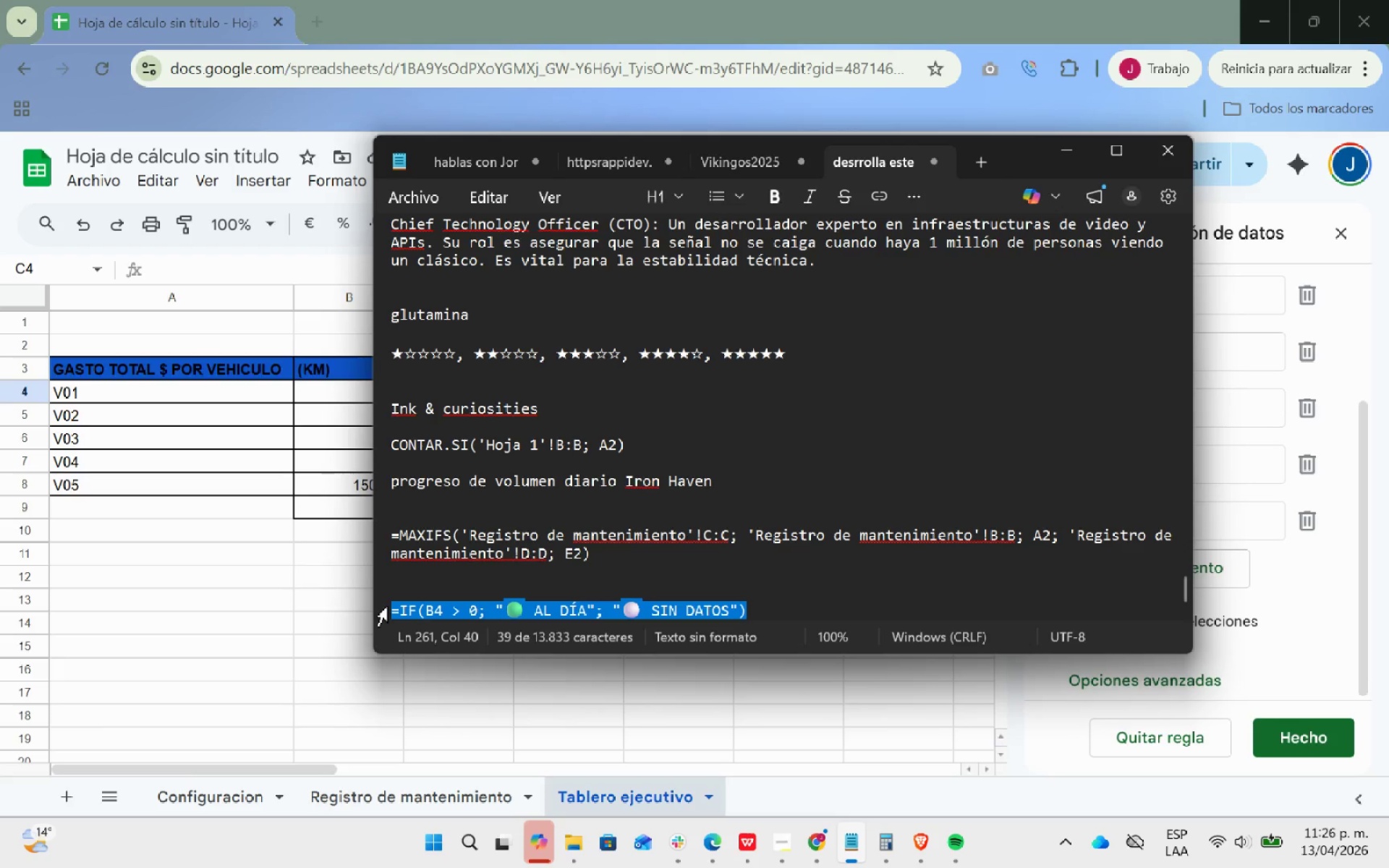 
key(Control+ControlLeft)
 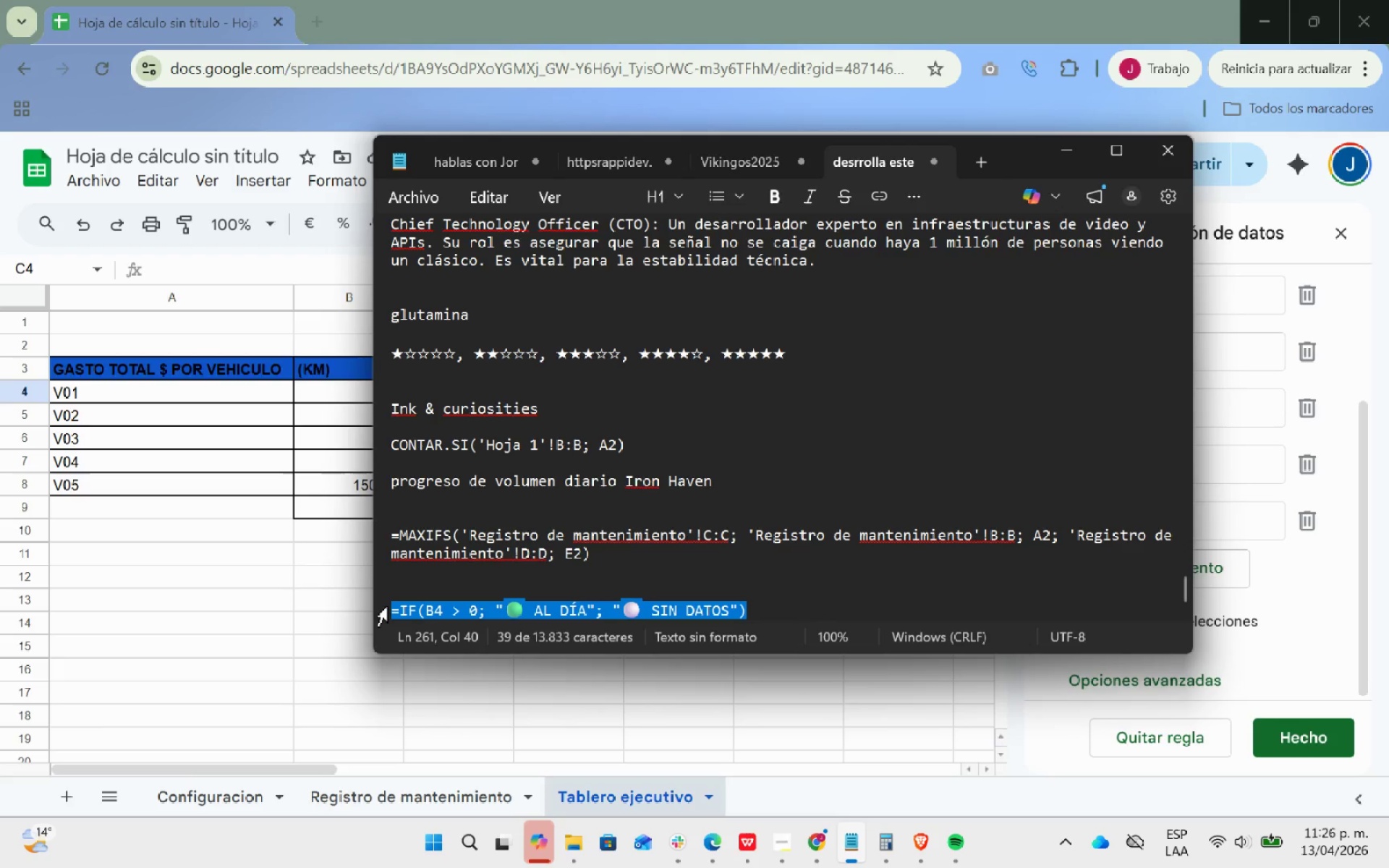 
key(Control+C)
 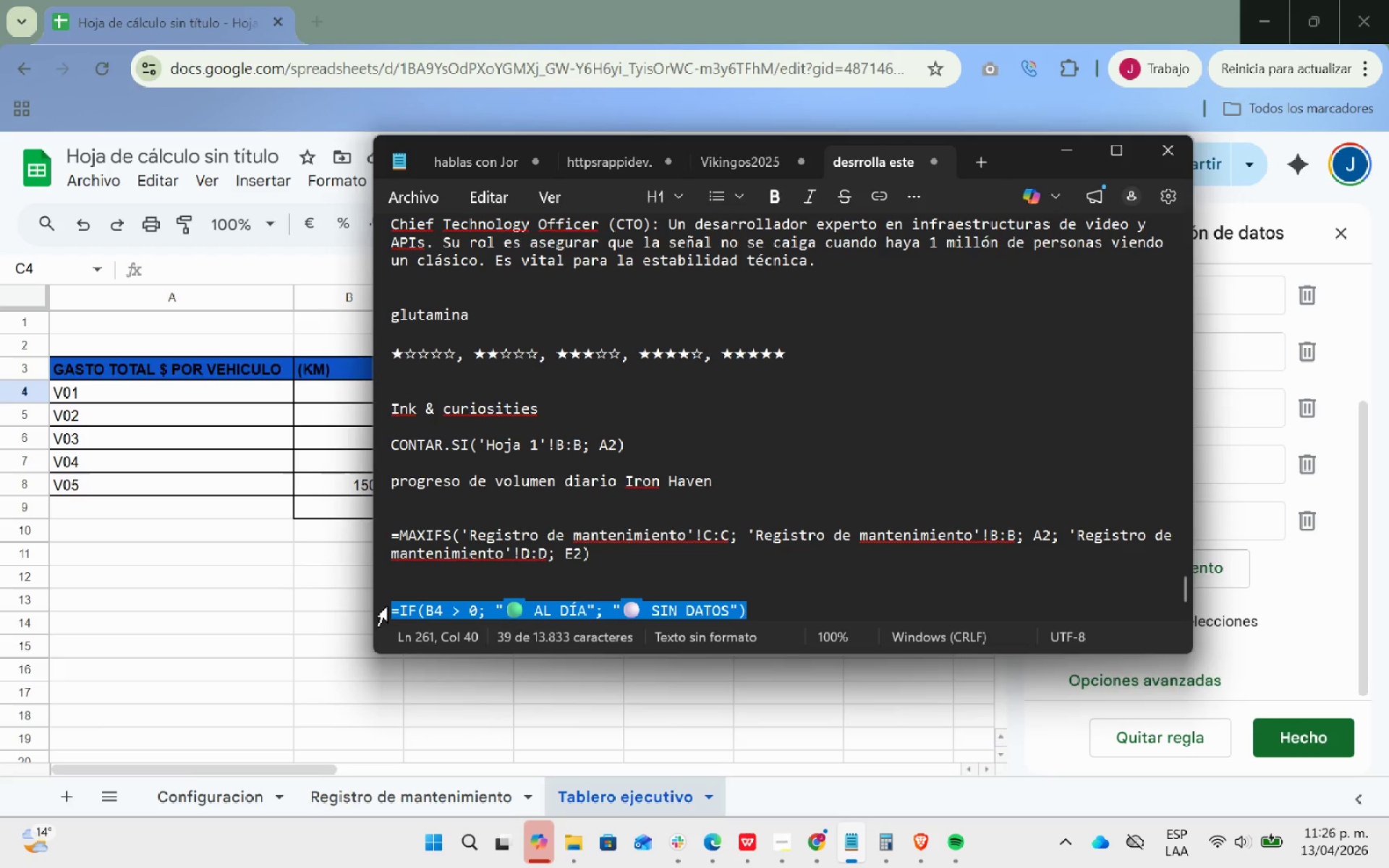 
key(Alt+AltLeft)
 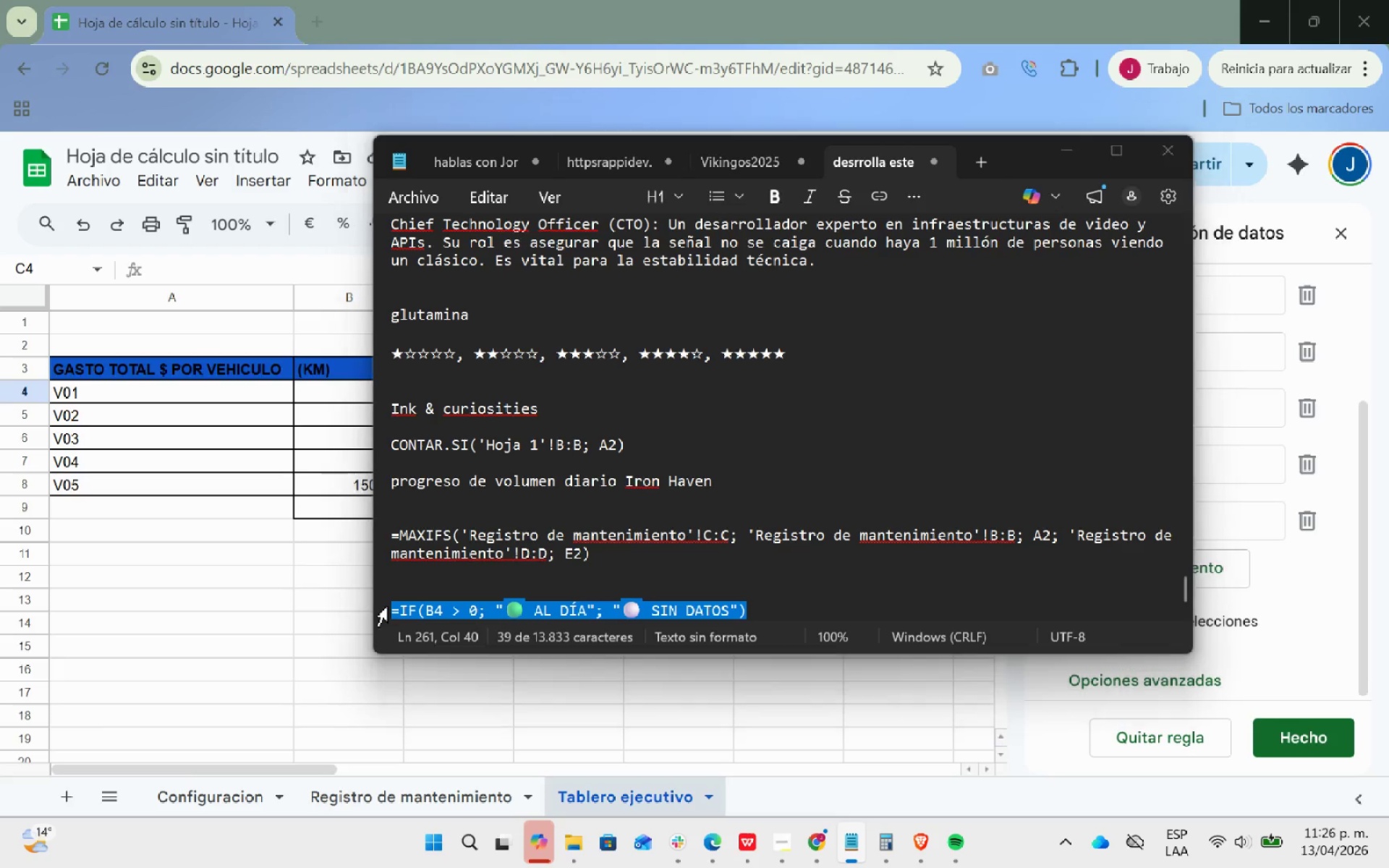 
key(Alt+Tab)
 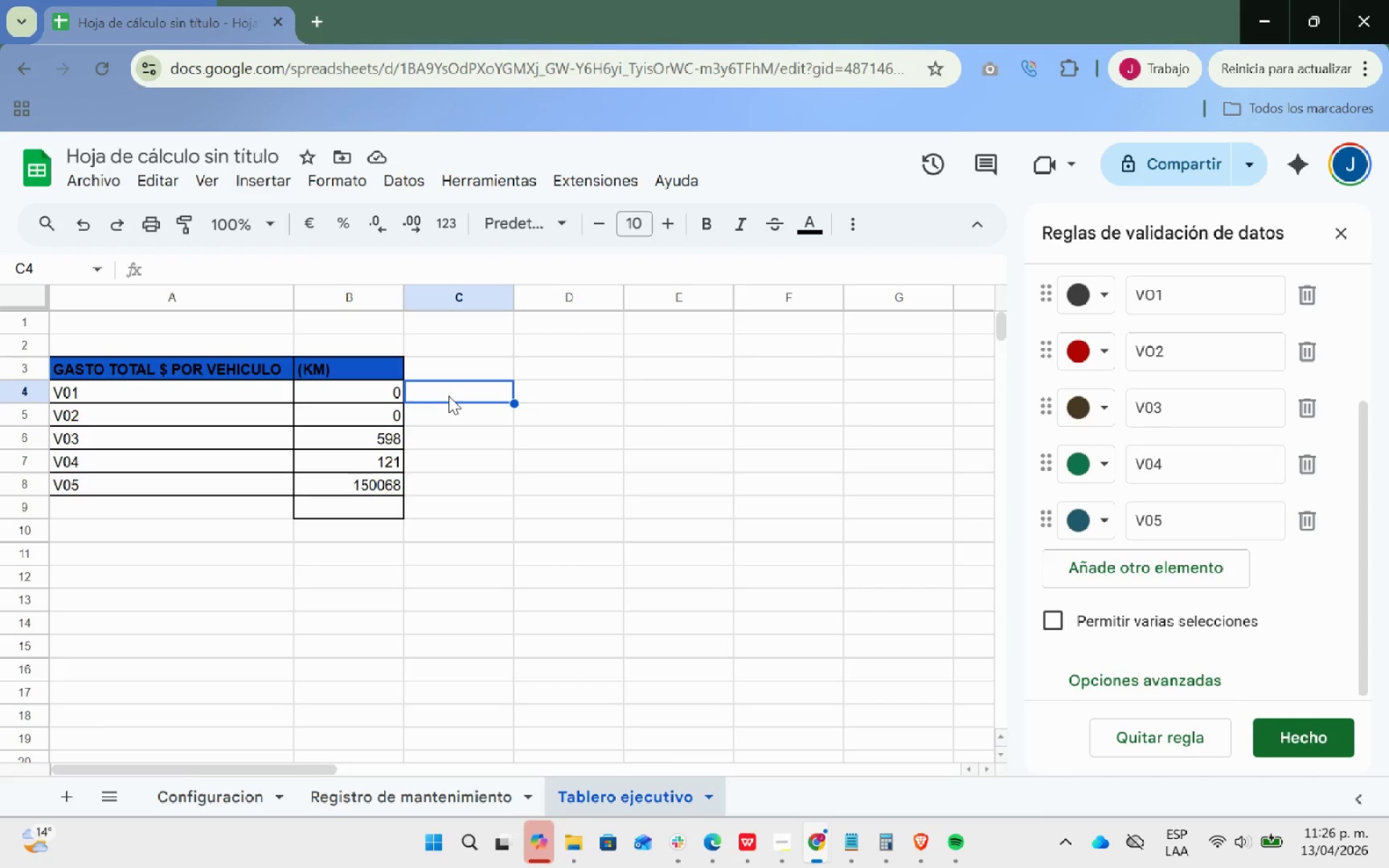 
double_click([449, 396])
 